 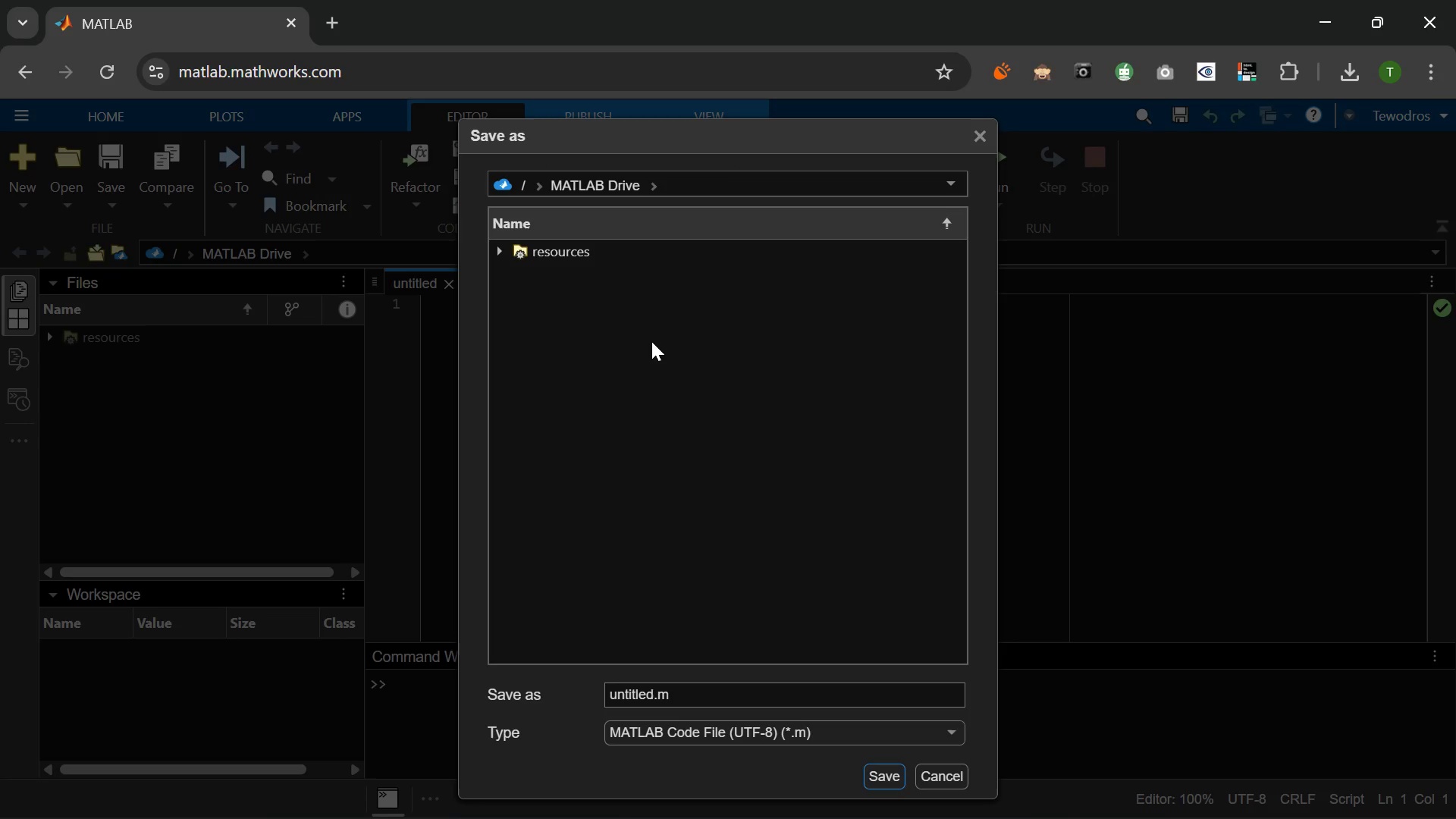 
left_click_drag(start_coordinate=[686, 697], to_coordinate=[602, 695])
 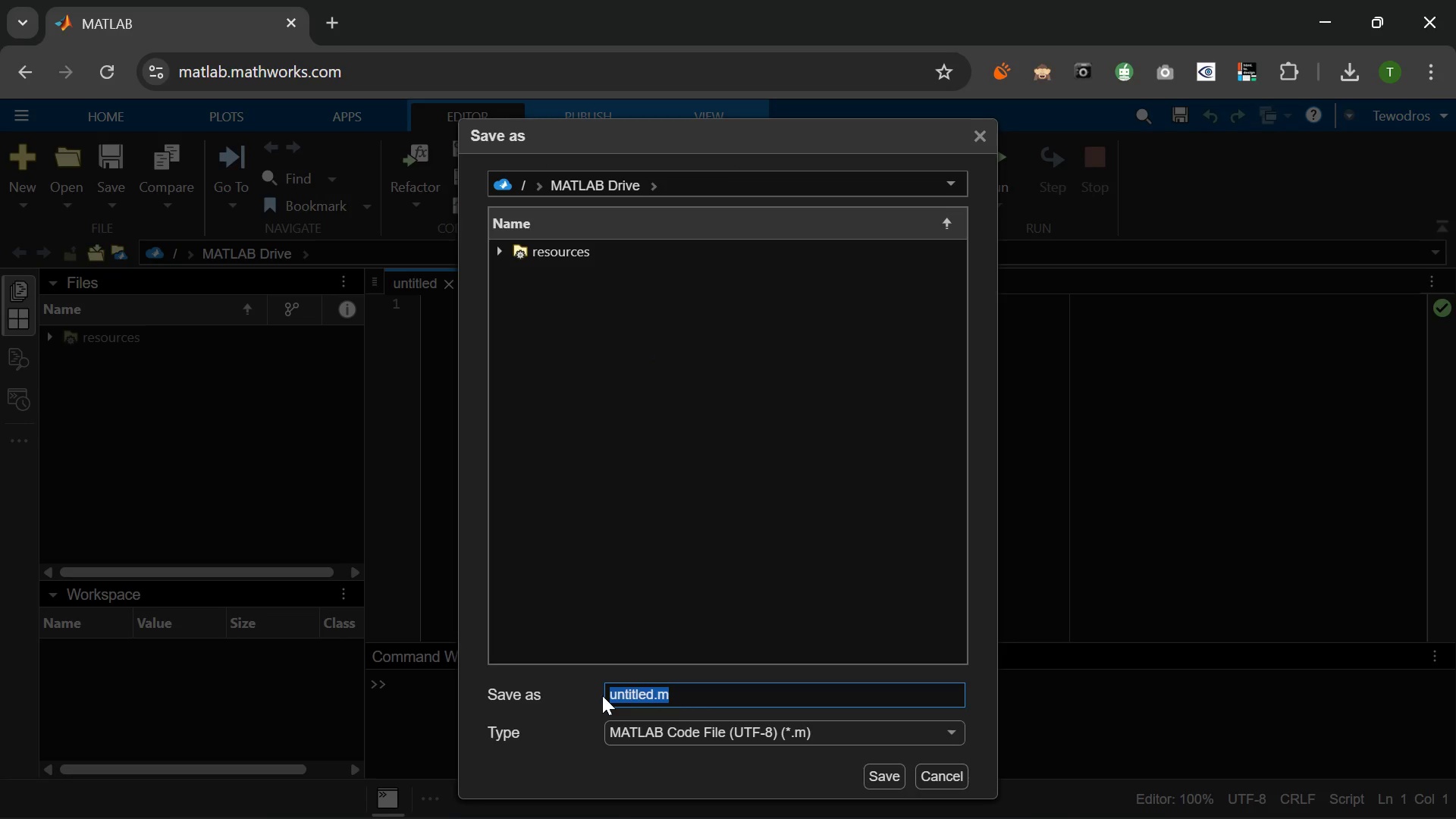 
wait(5.44)
 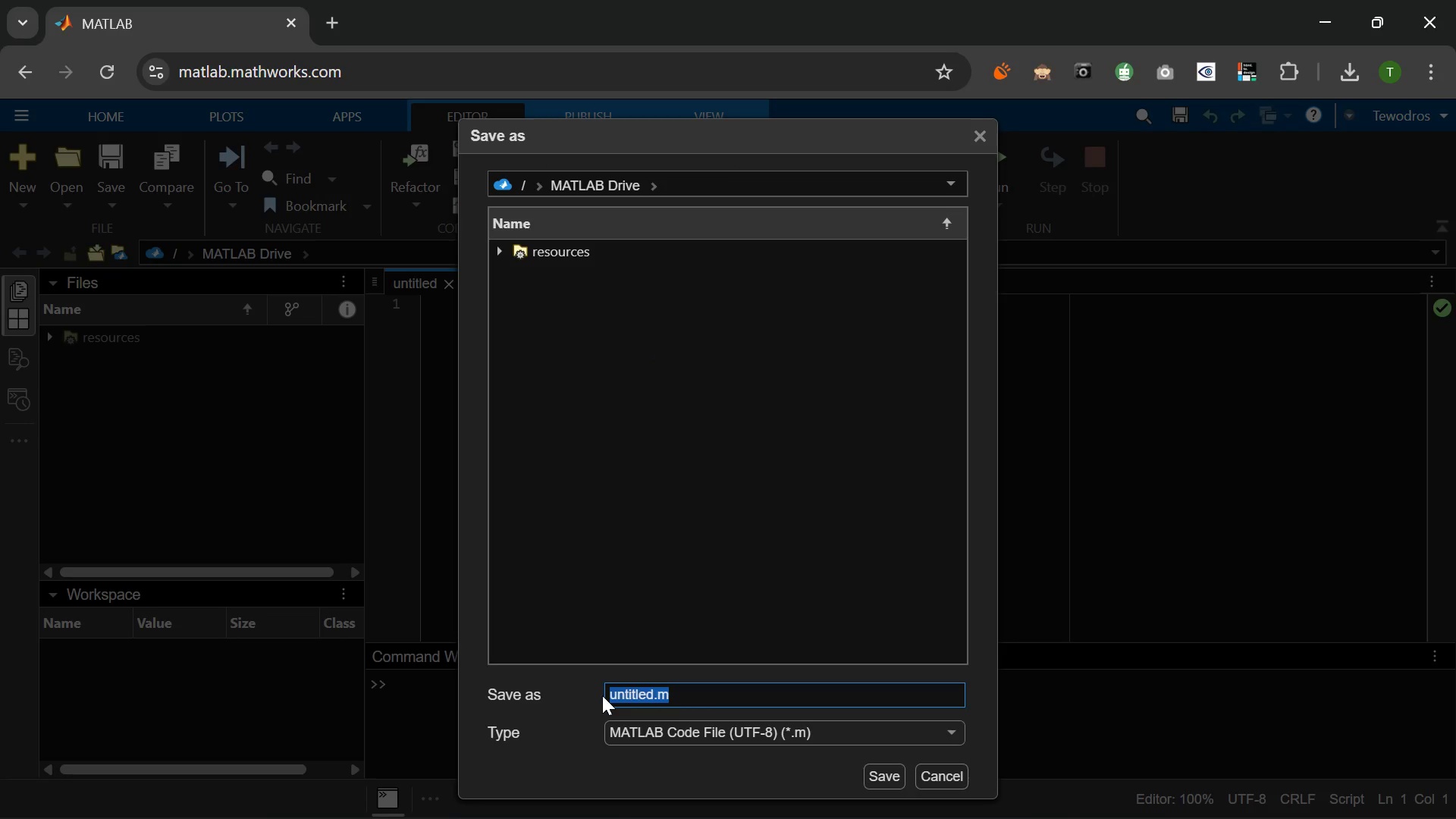 
type(gecko )
key(Backspace)
type(_thermal_classificatiio)
key(Backspace)
key(Backspace)
type(on.mlx)
 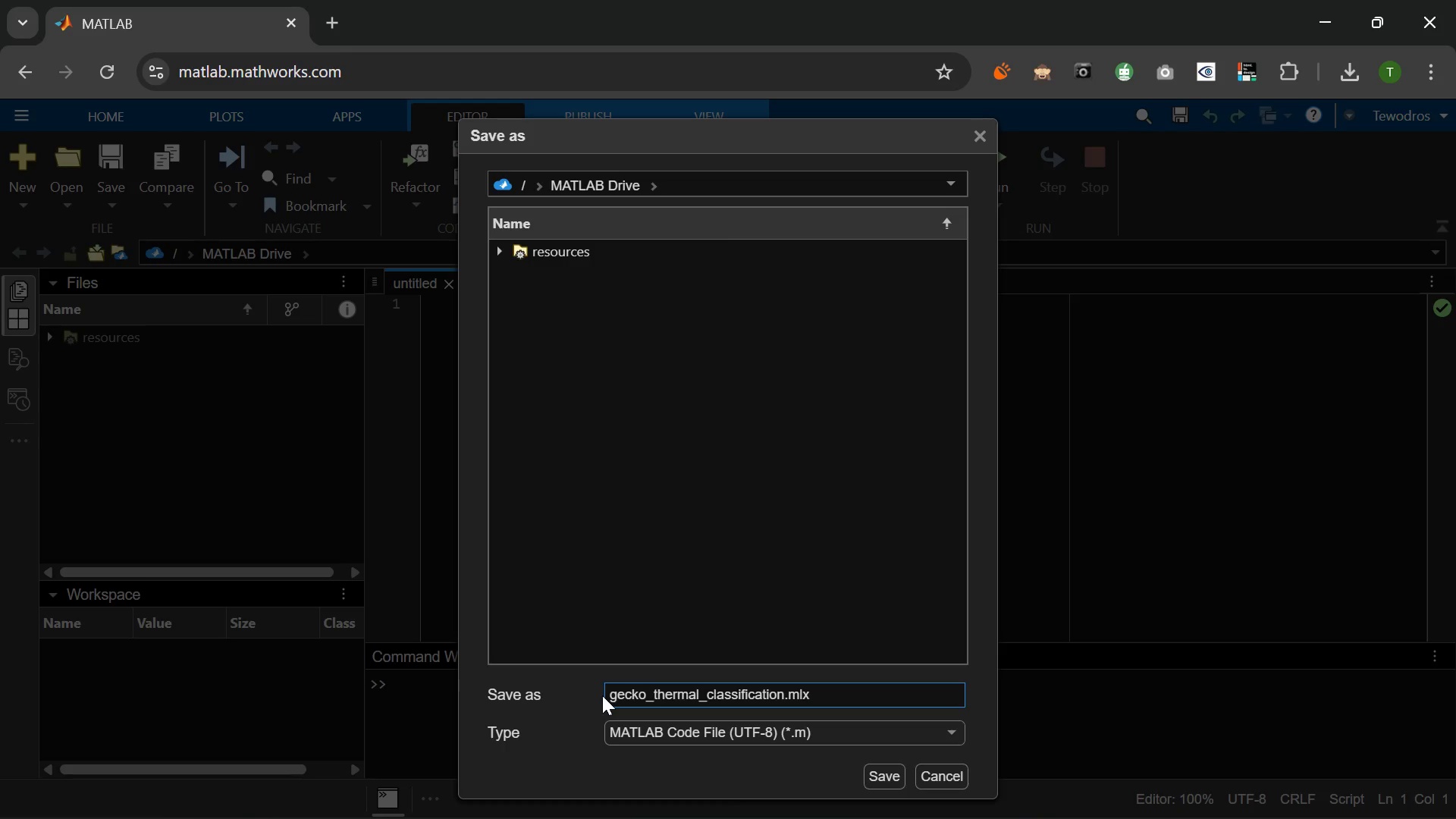 
wait(29.2)
 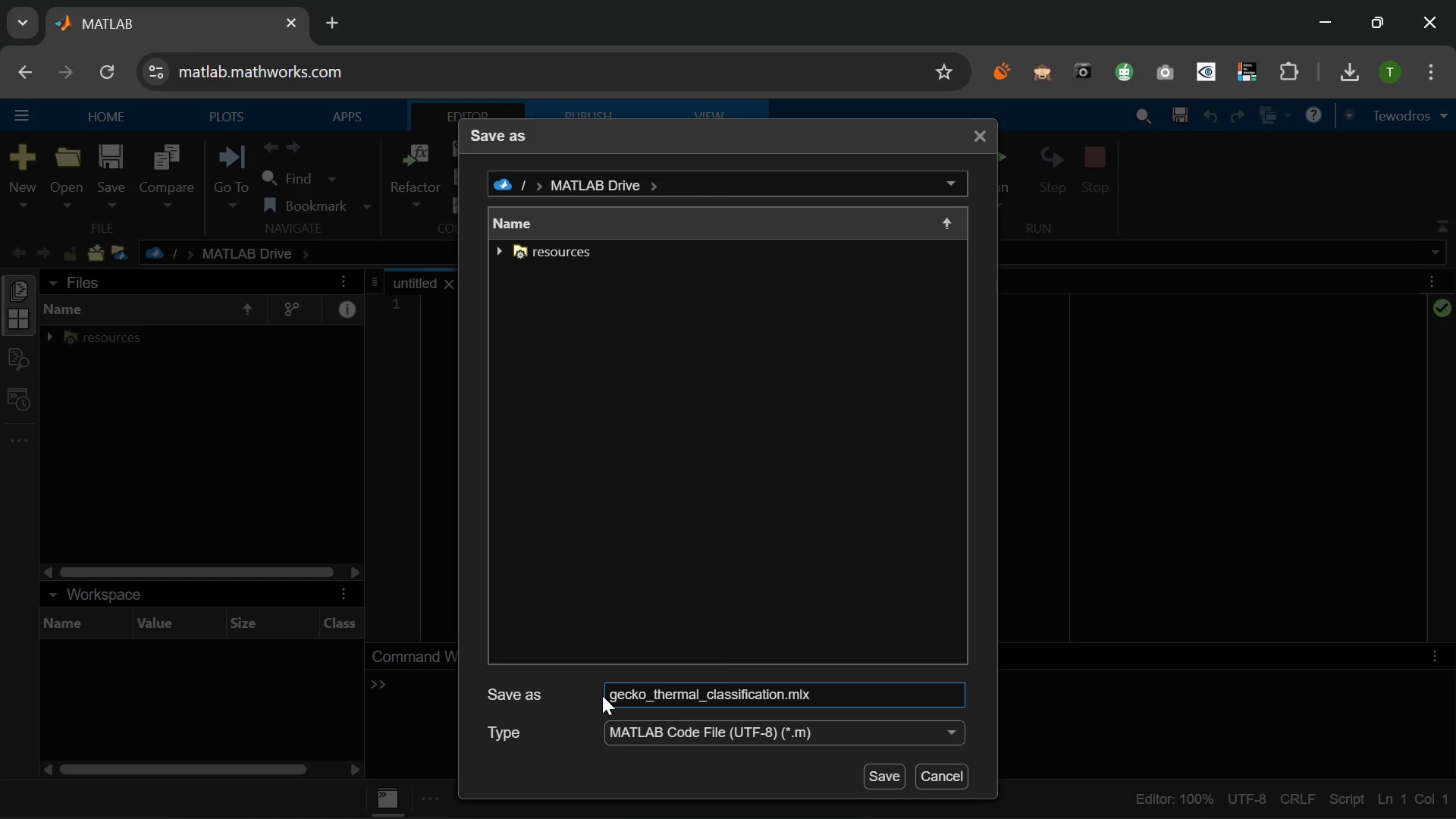 
key(Enter)
 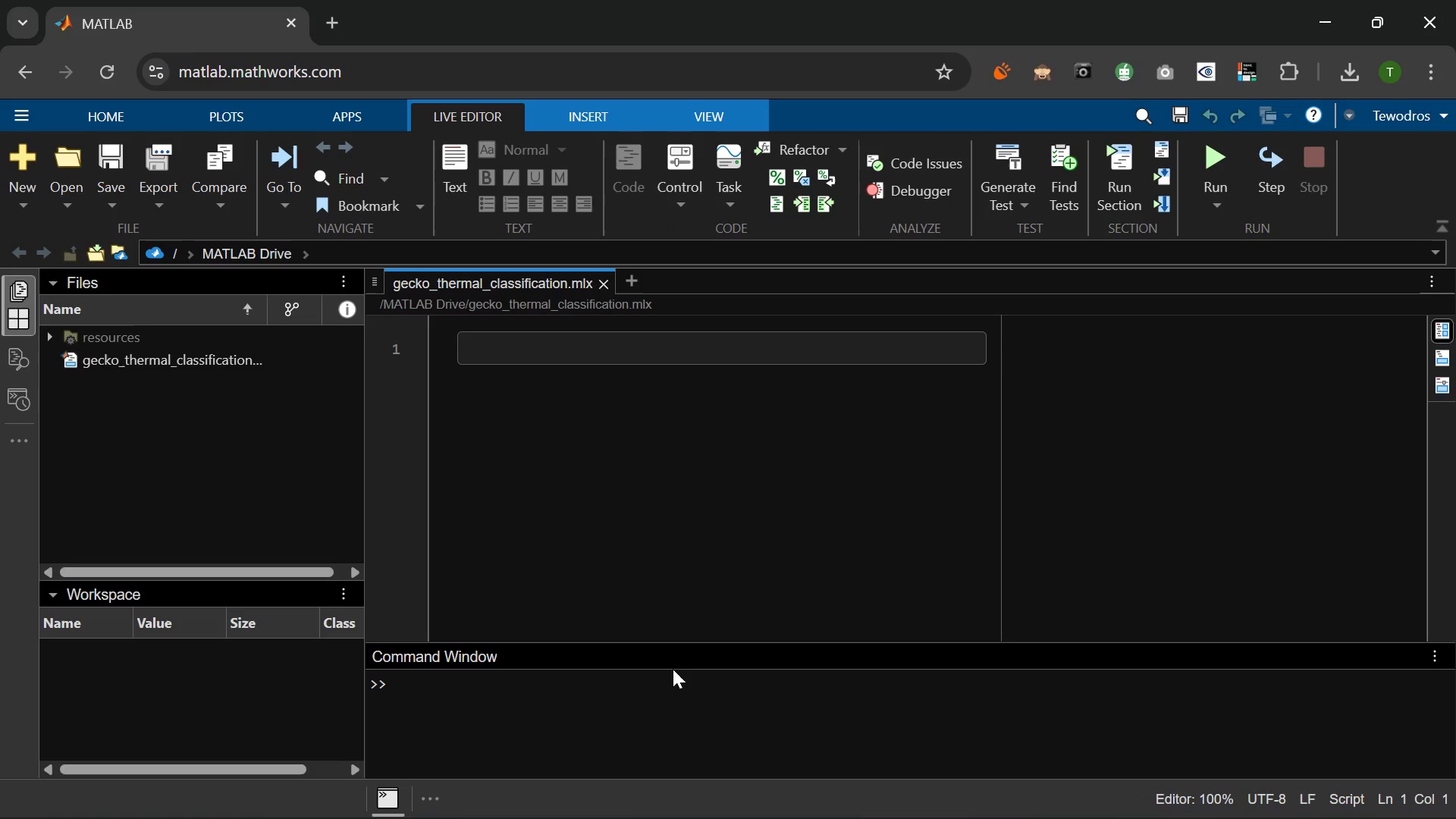 
wait(6.62)
 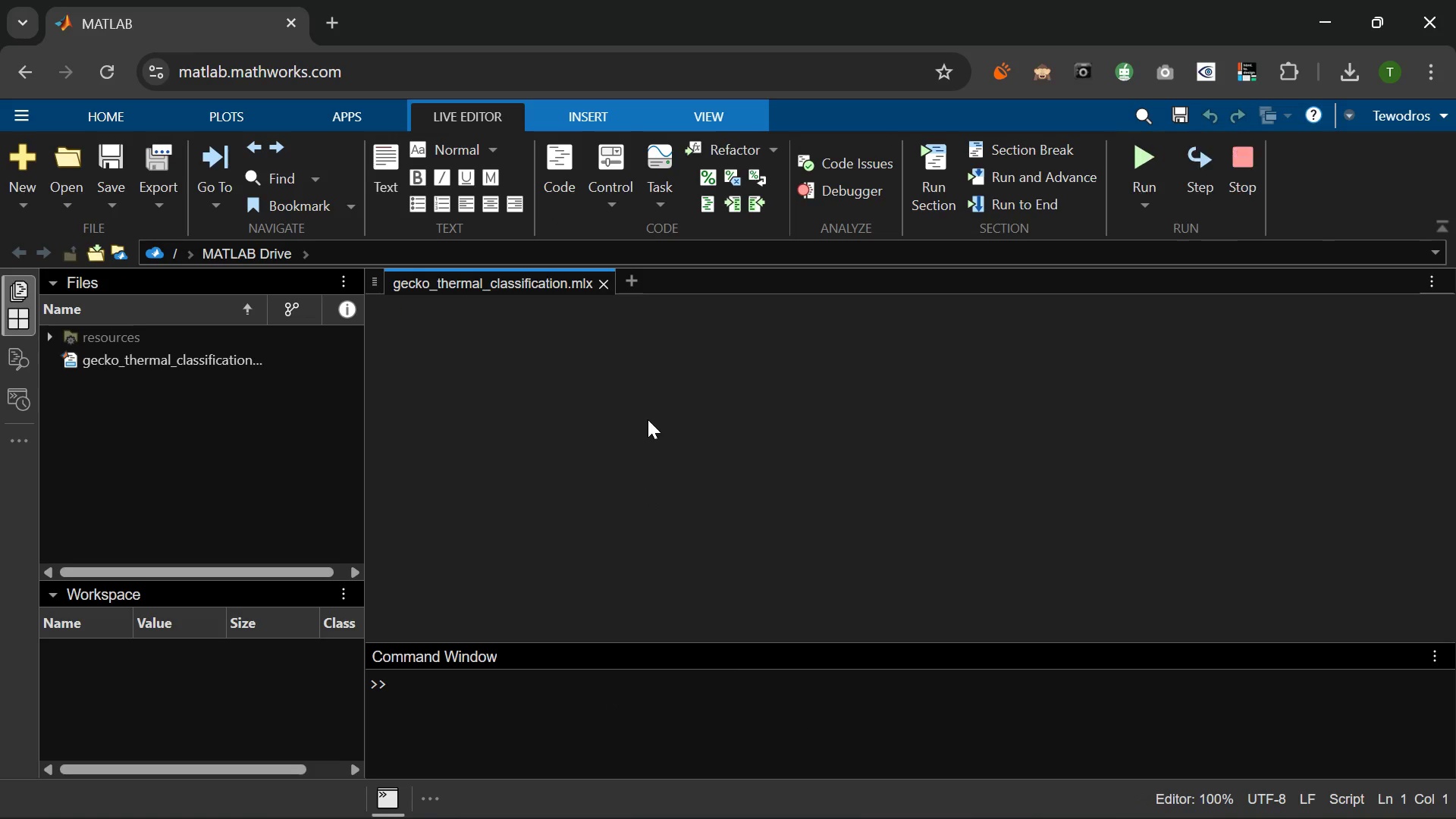 
left_click_drag(start_coordinate=[648, 639], to_coordinate=[632, 548])
 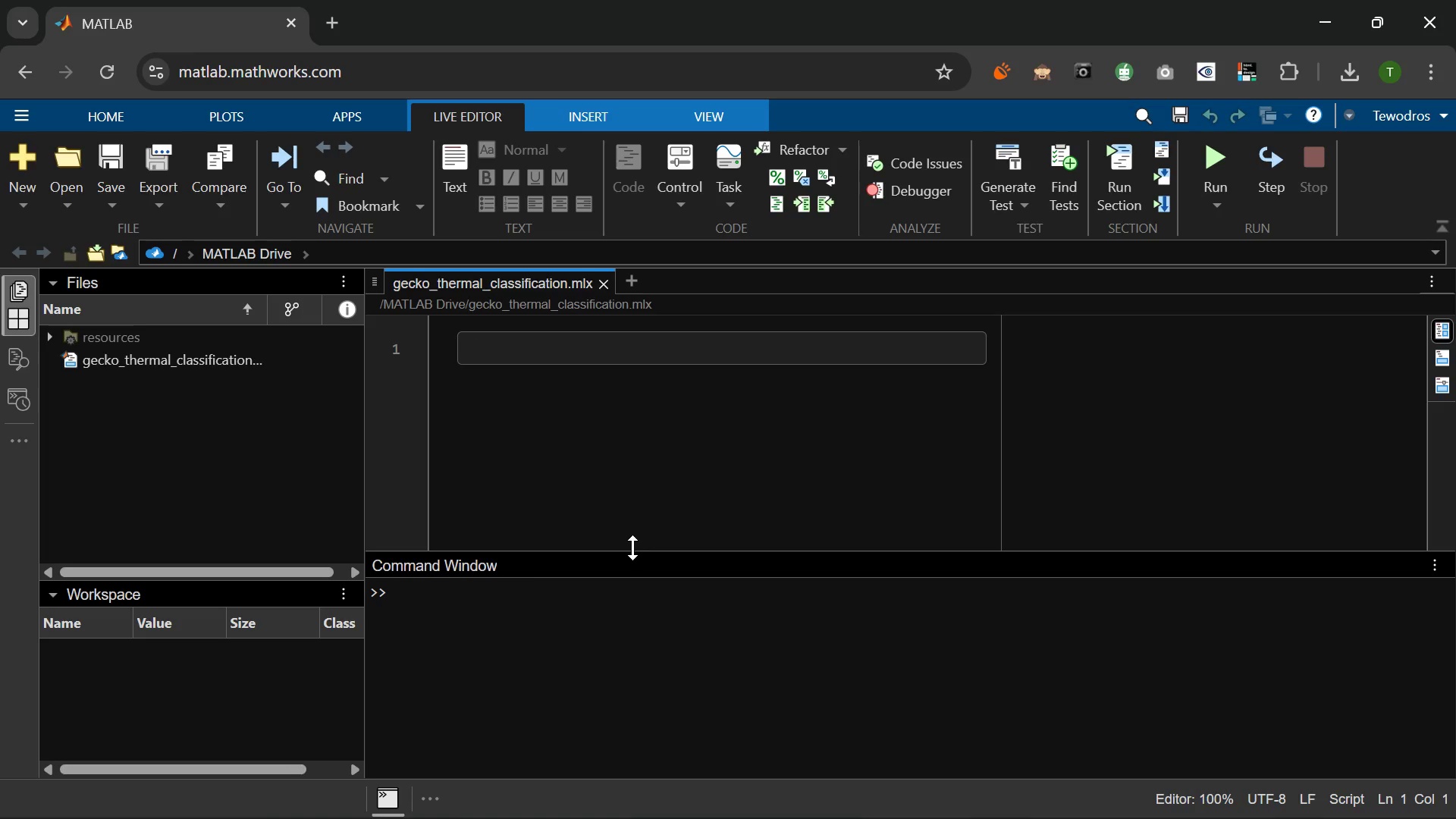 
wait(15.42)
 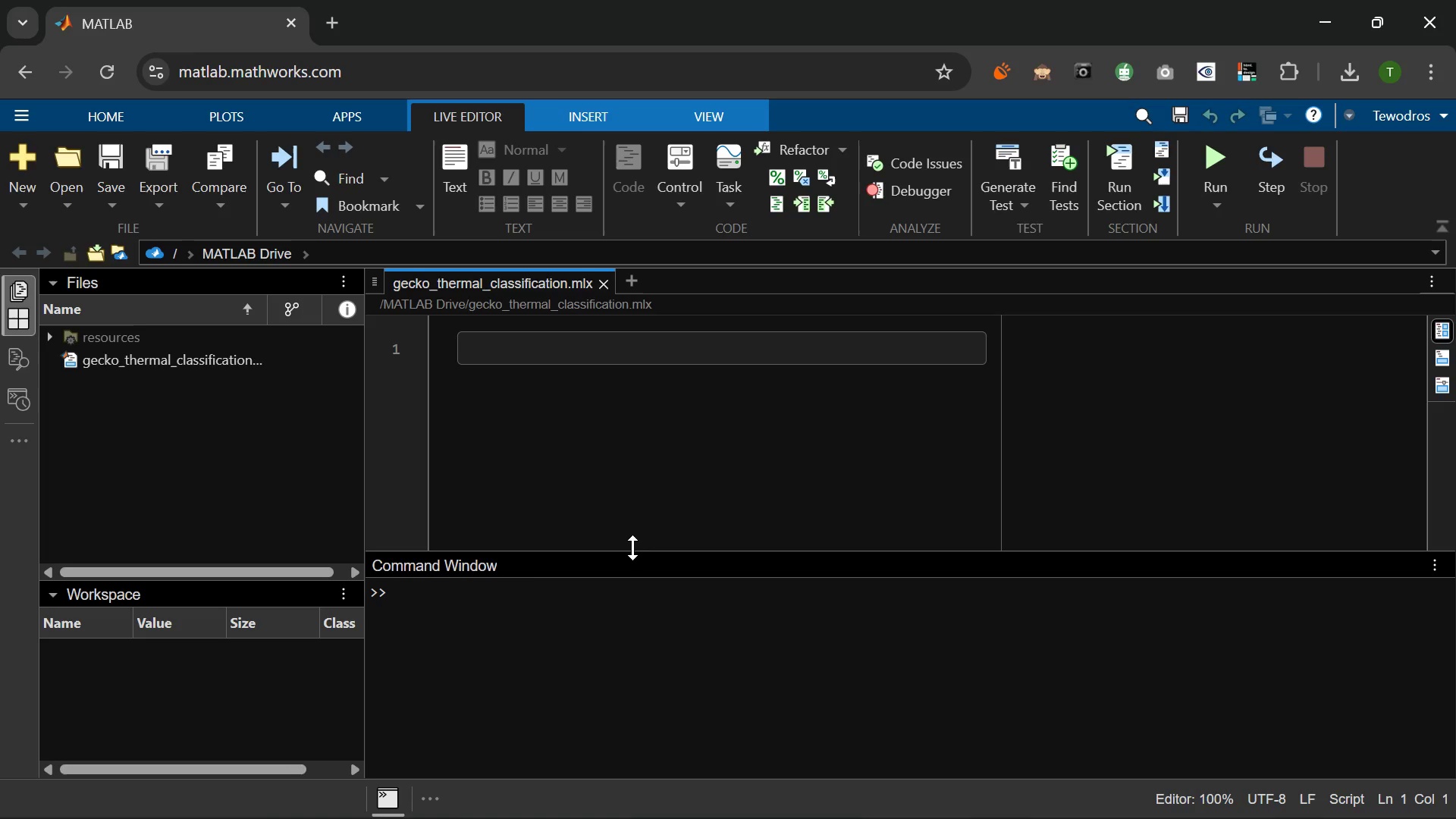 
type(%% Leopard Gech)
key(Backspace)
type(ko Habitat Optimizatin: Automated Thermal State)
 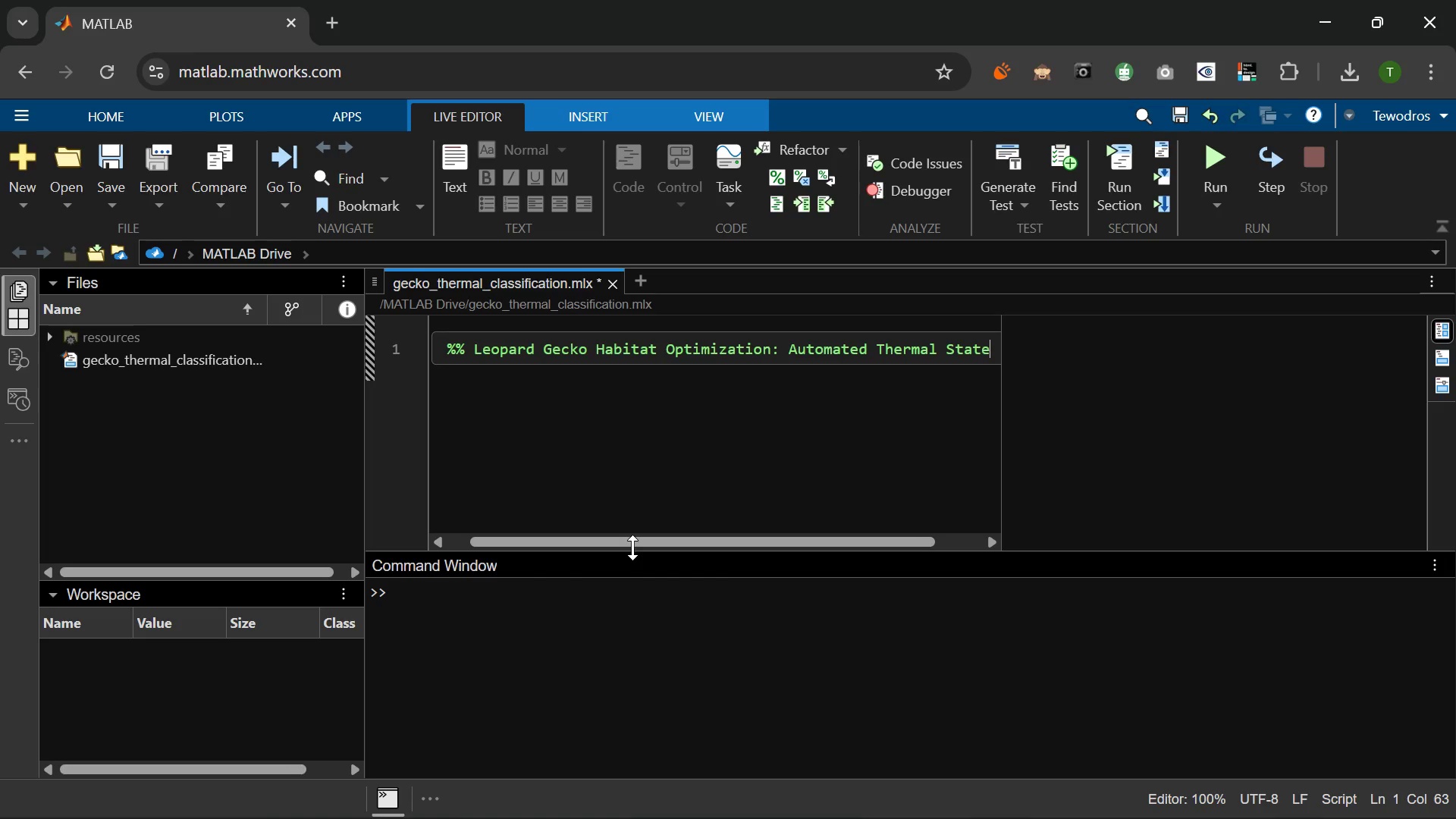 
type( Clasi)
key(Backspace)
type(sification)
 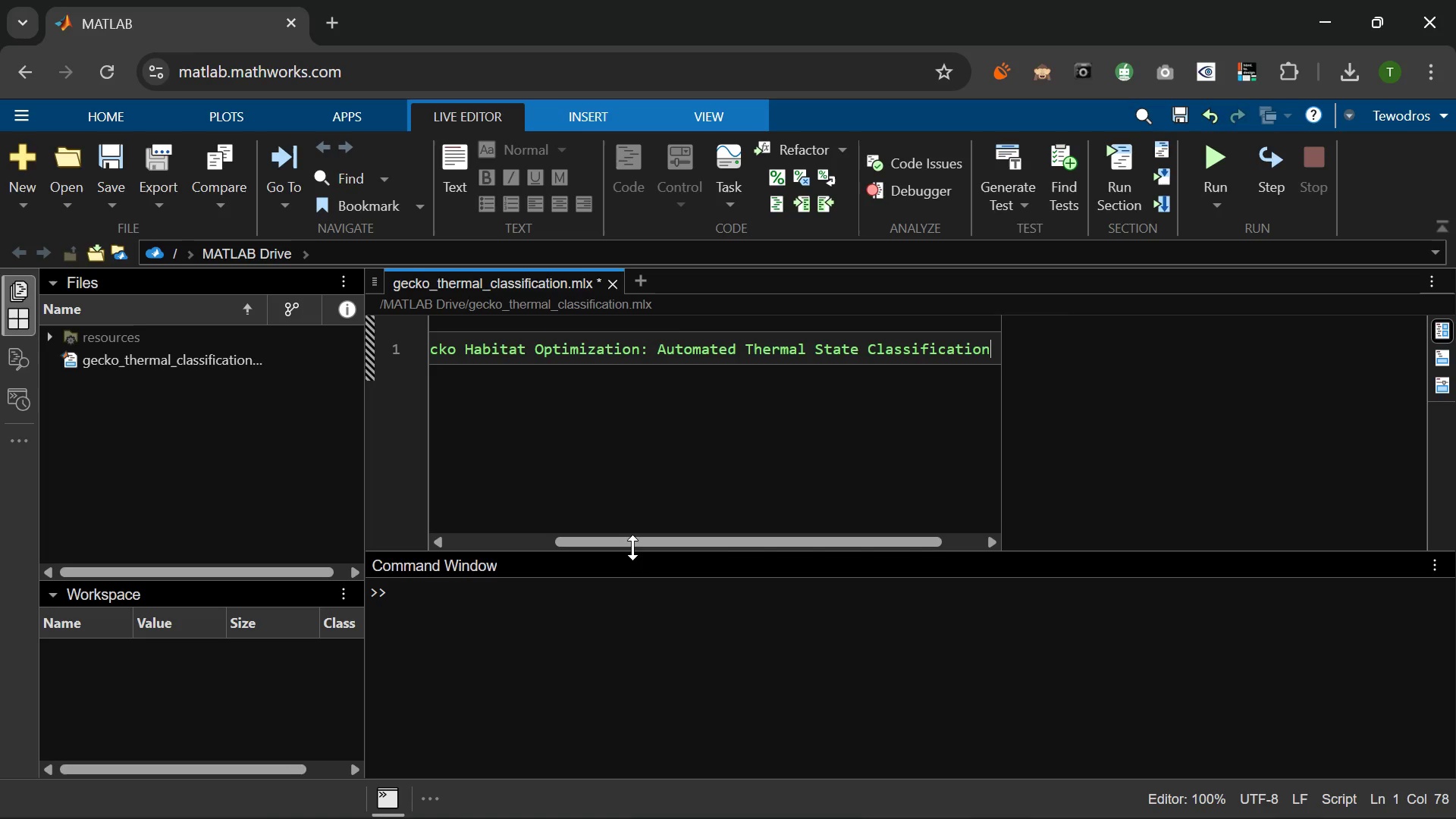 
key(Enter)
 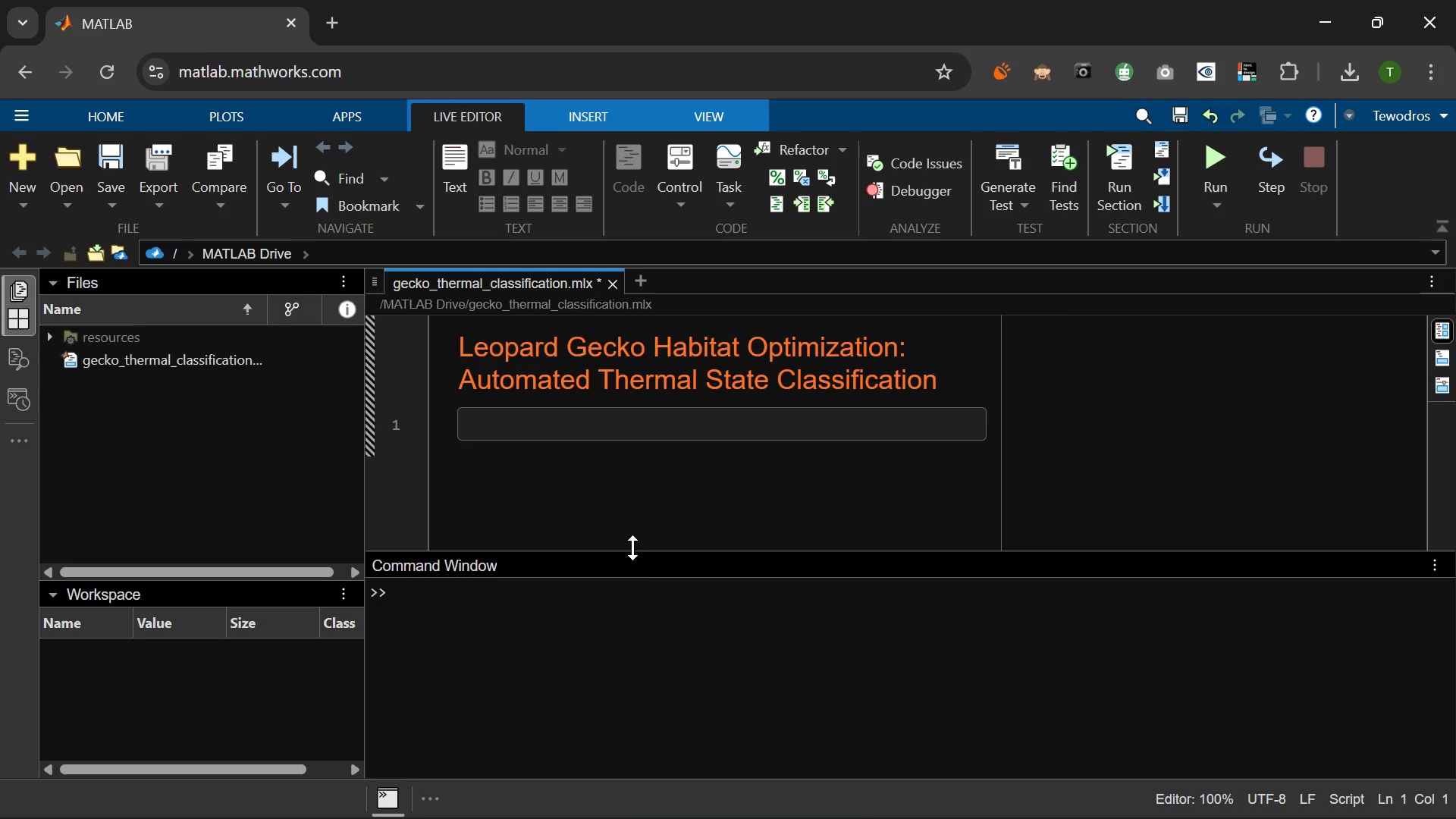 
type(% Scale & Shell Diago)
key(Backspace)
type(nostics Research Project)
 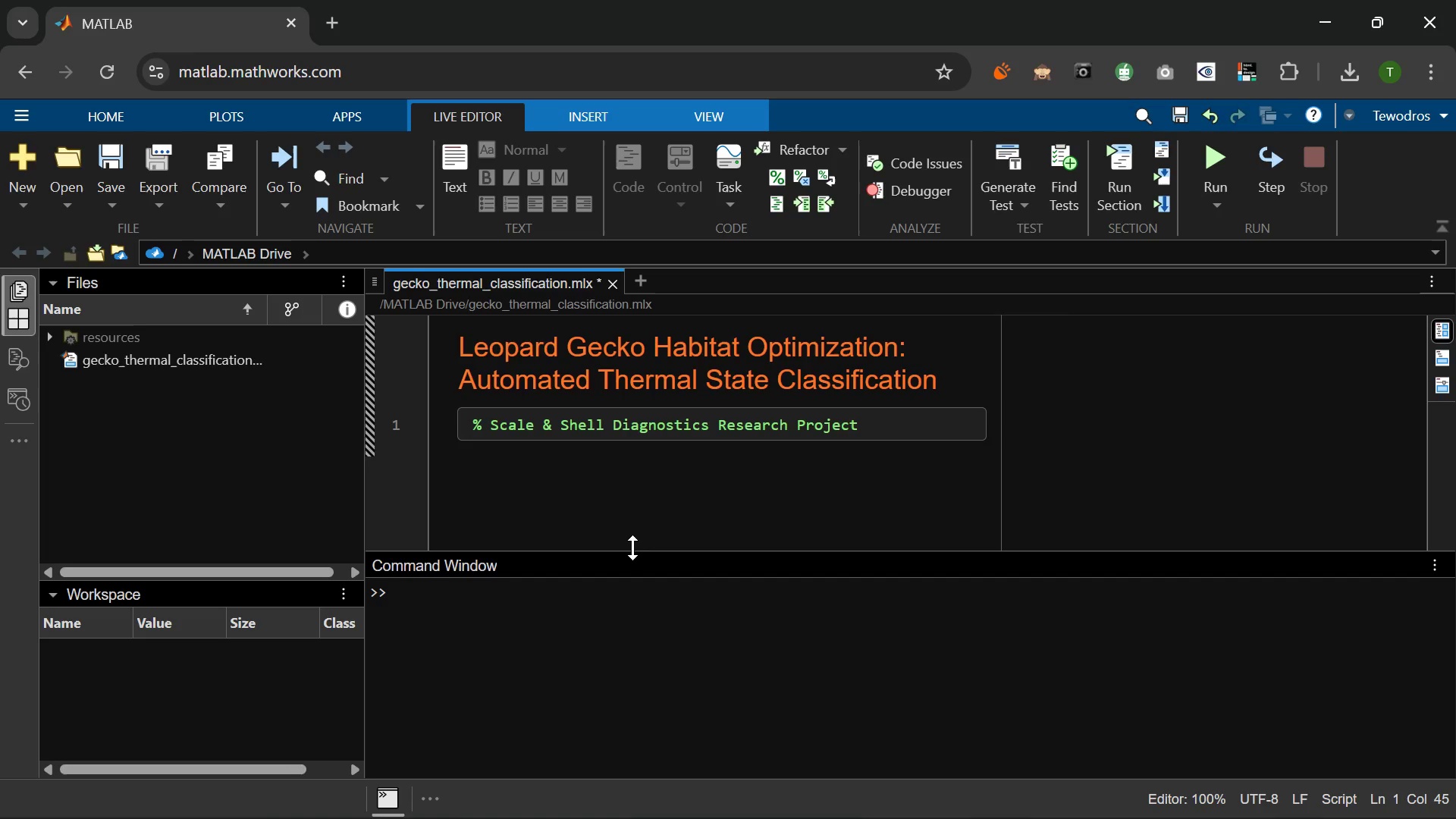 
key(Enter)
 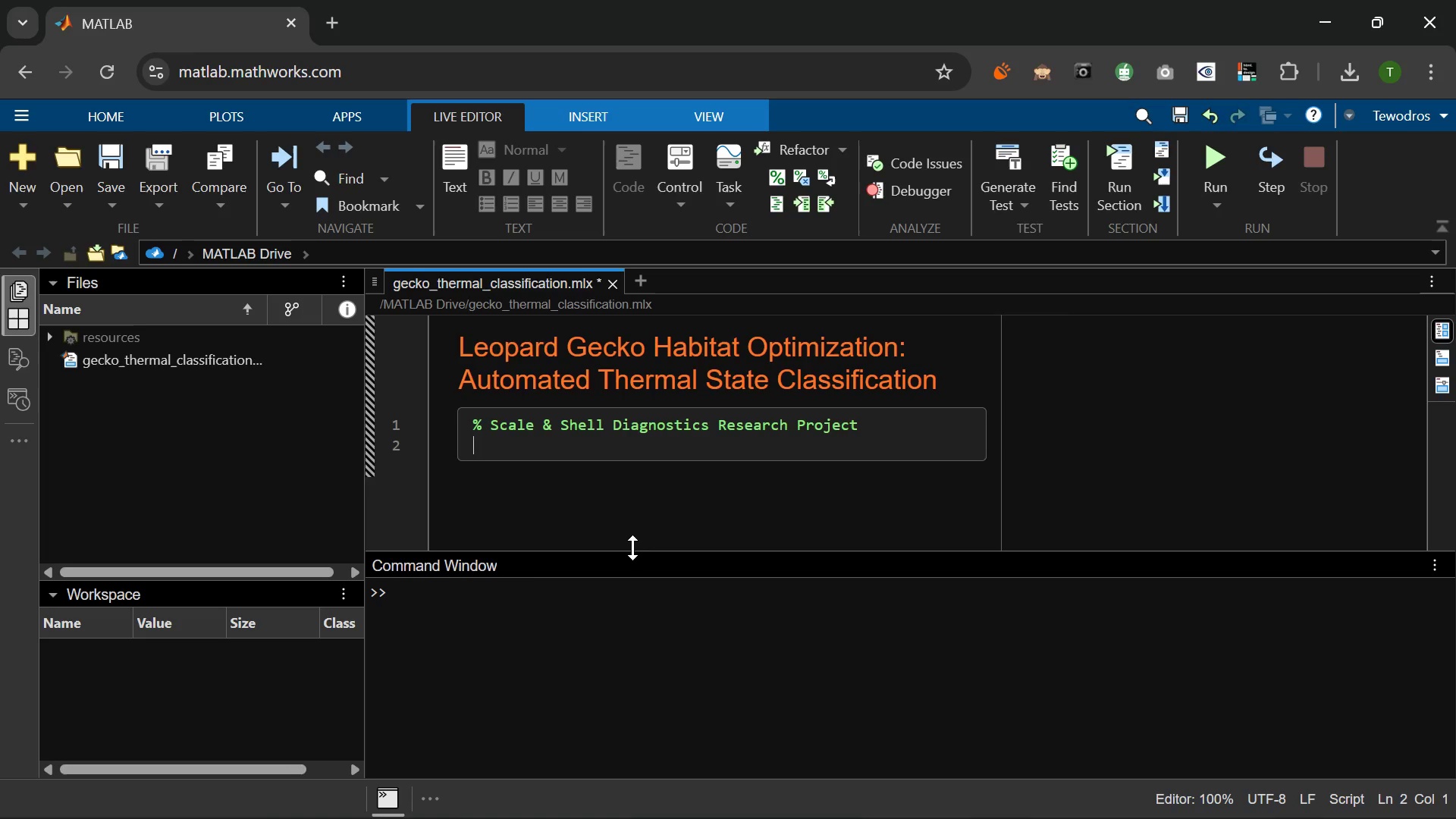 
type(% Classificatin moder)
key(Backspace)
type(l for terrarium environmental monitoring)
 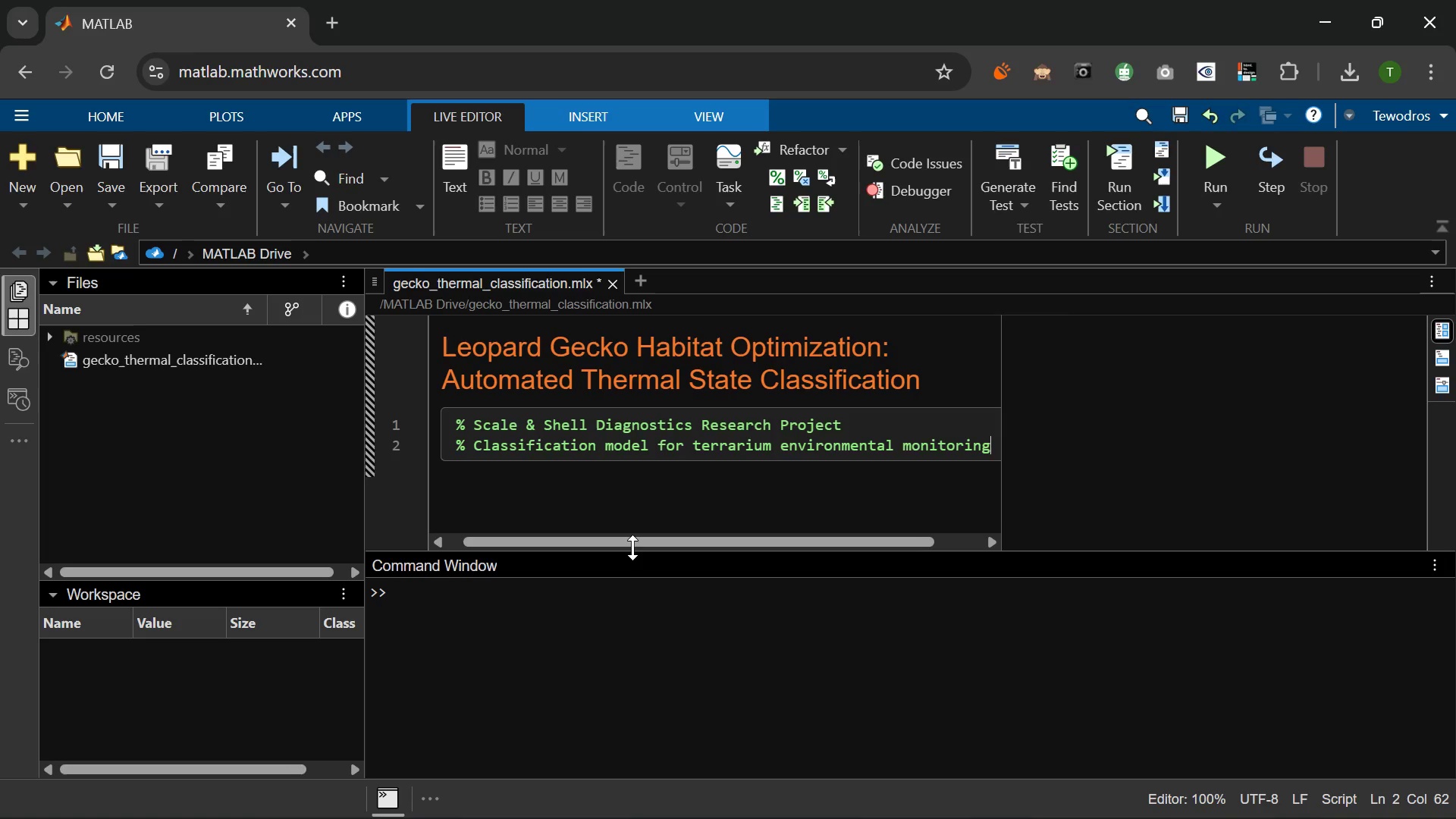 
wait(13.73)
 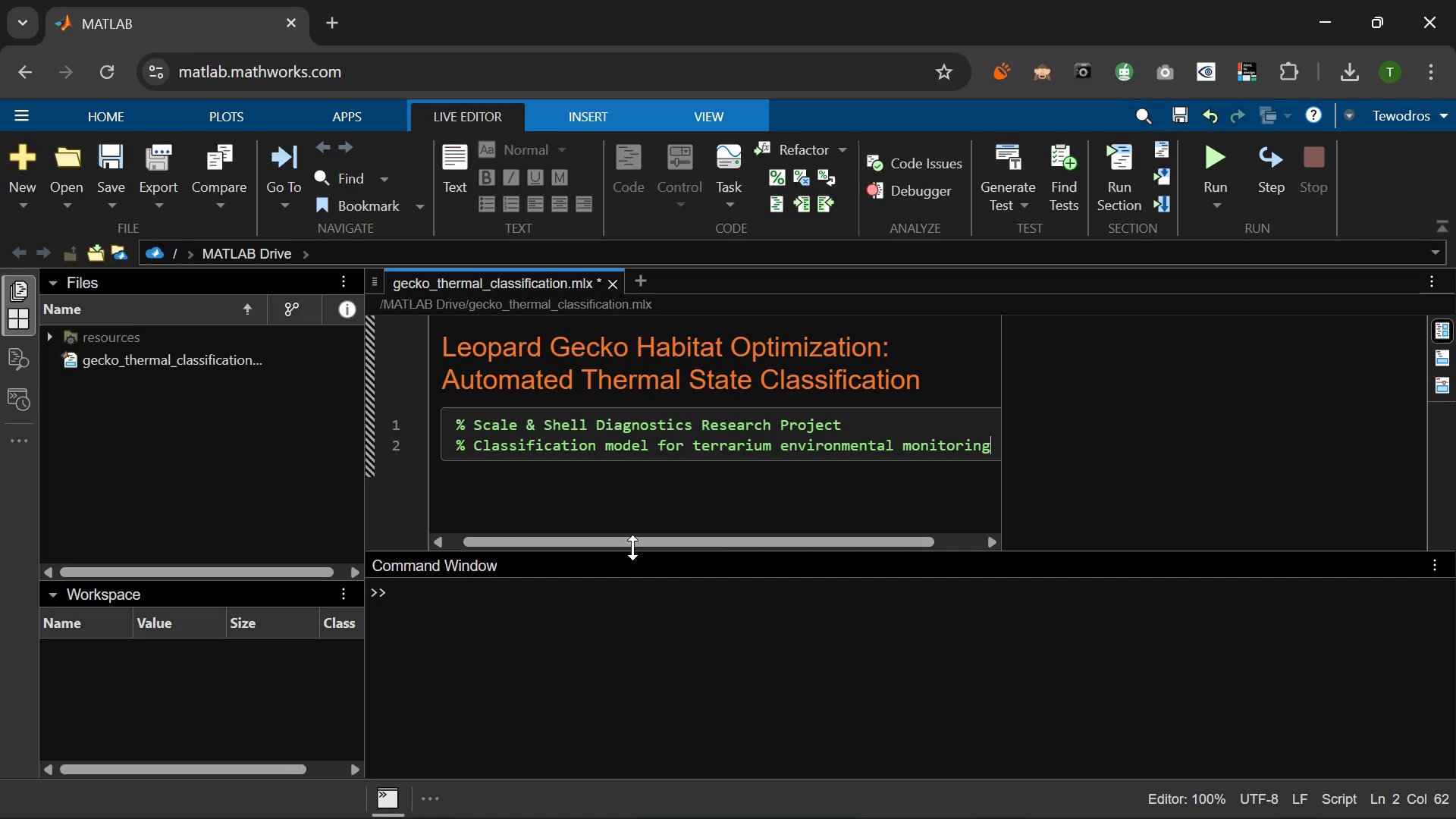 
type(%%)
key(Backspace)
key(Backspace)
 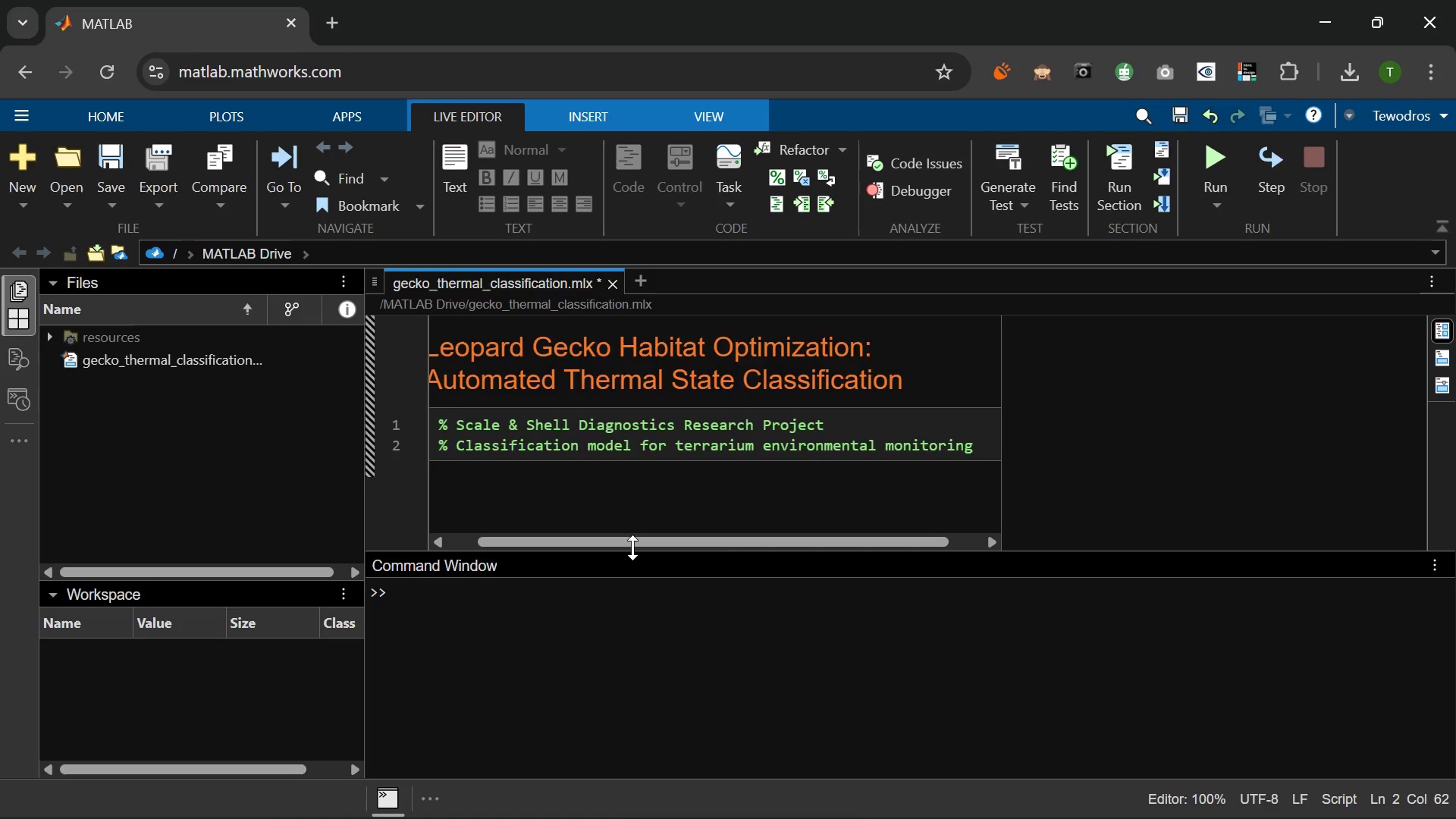 
key(Enter)
 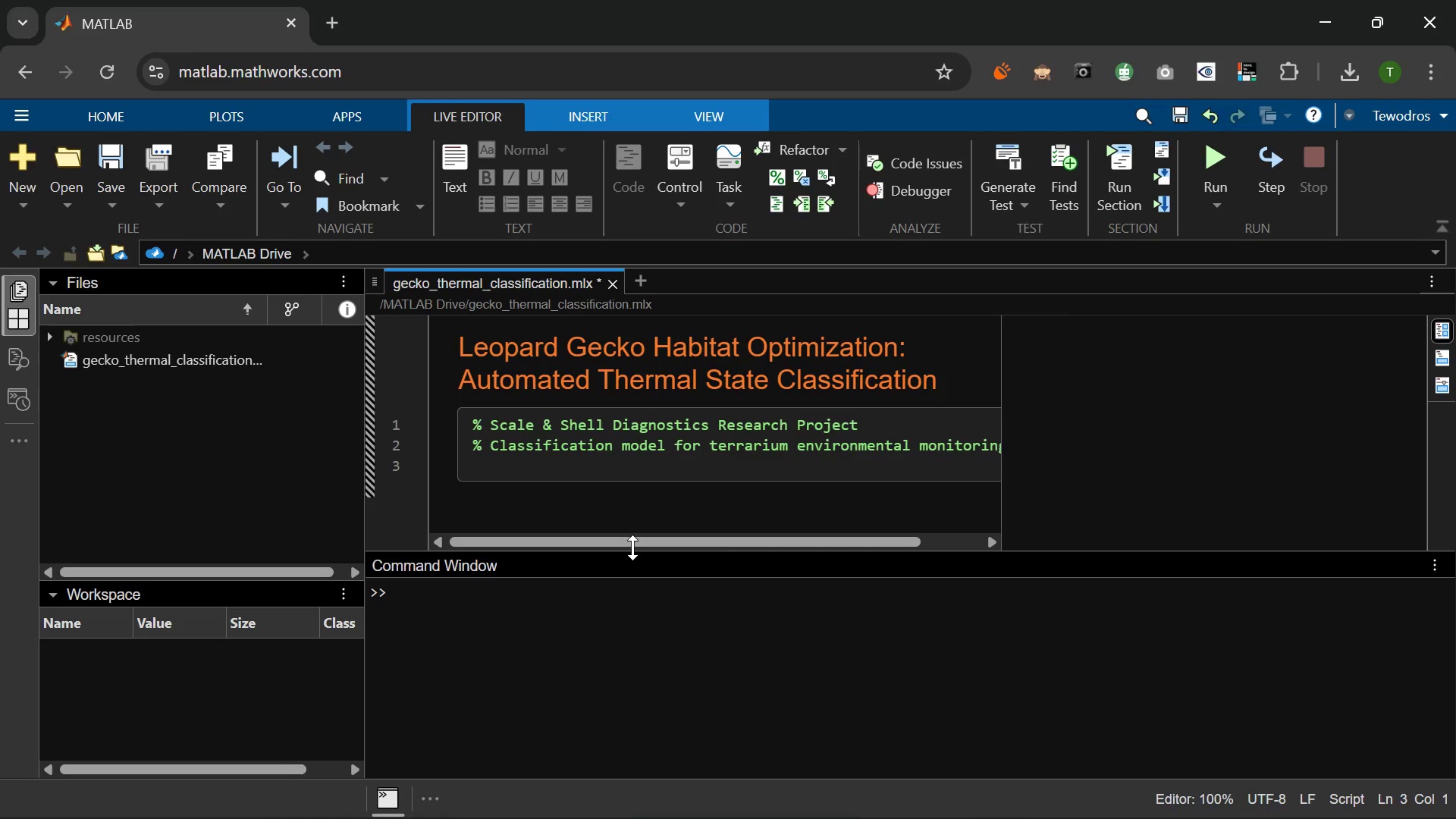 
key(Enter)
 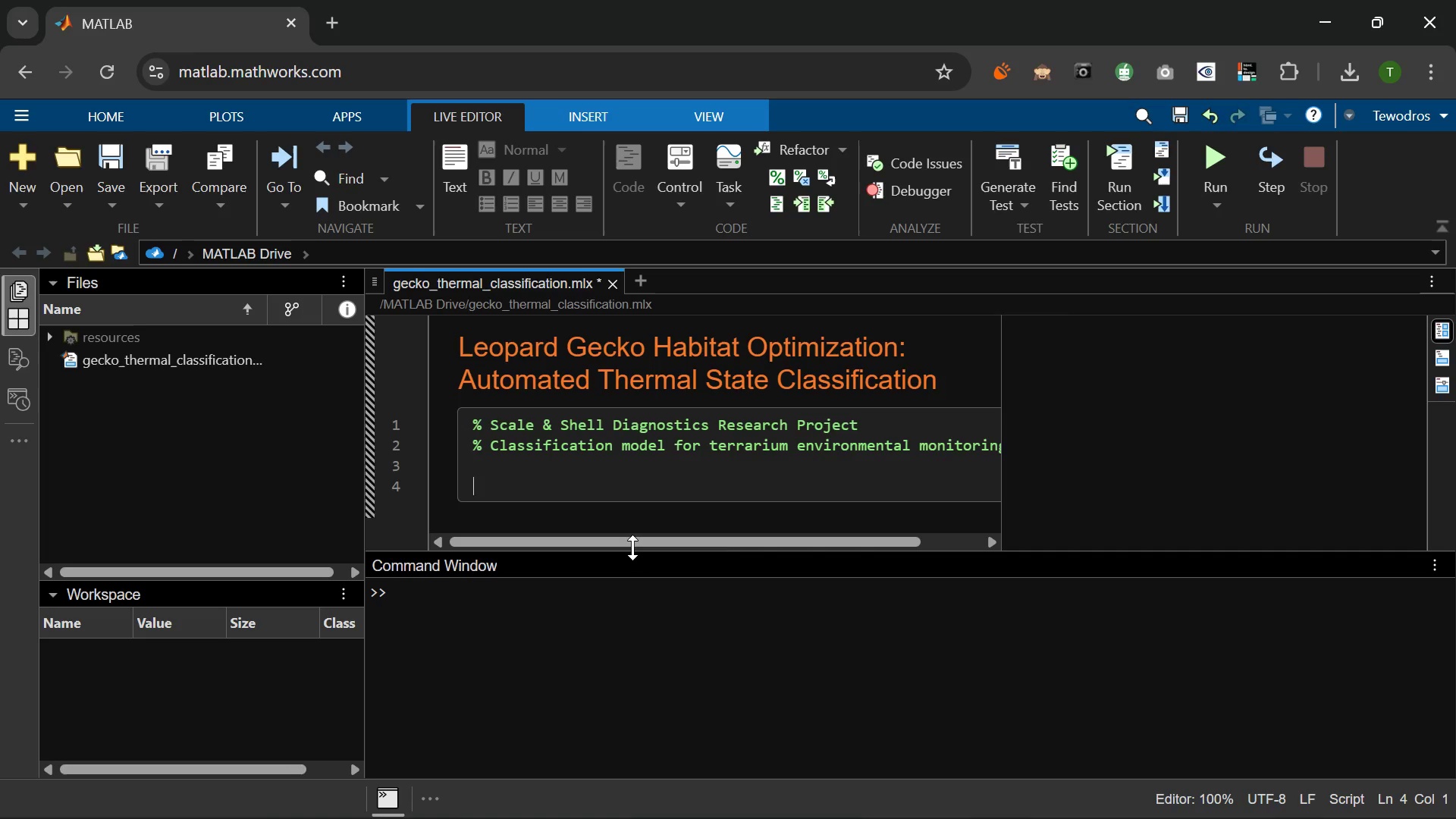 
type(%% Configuration)
 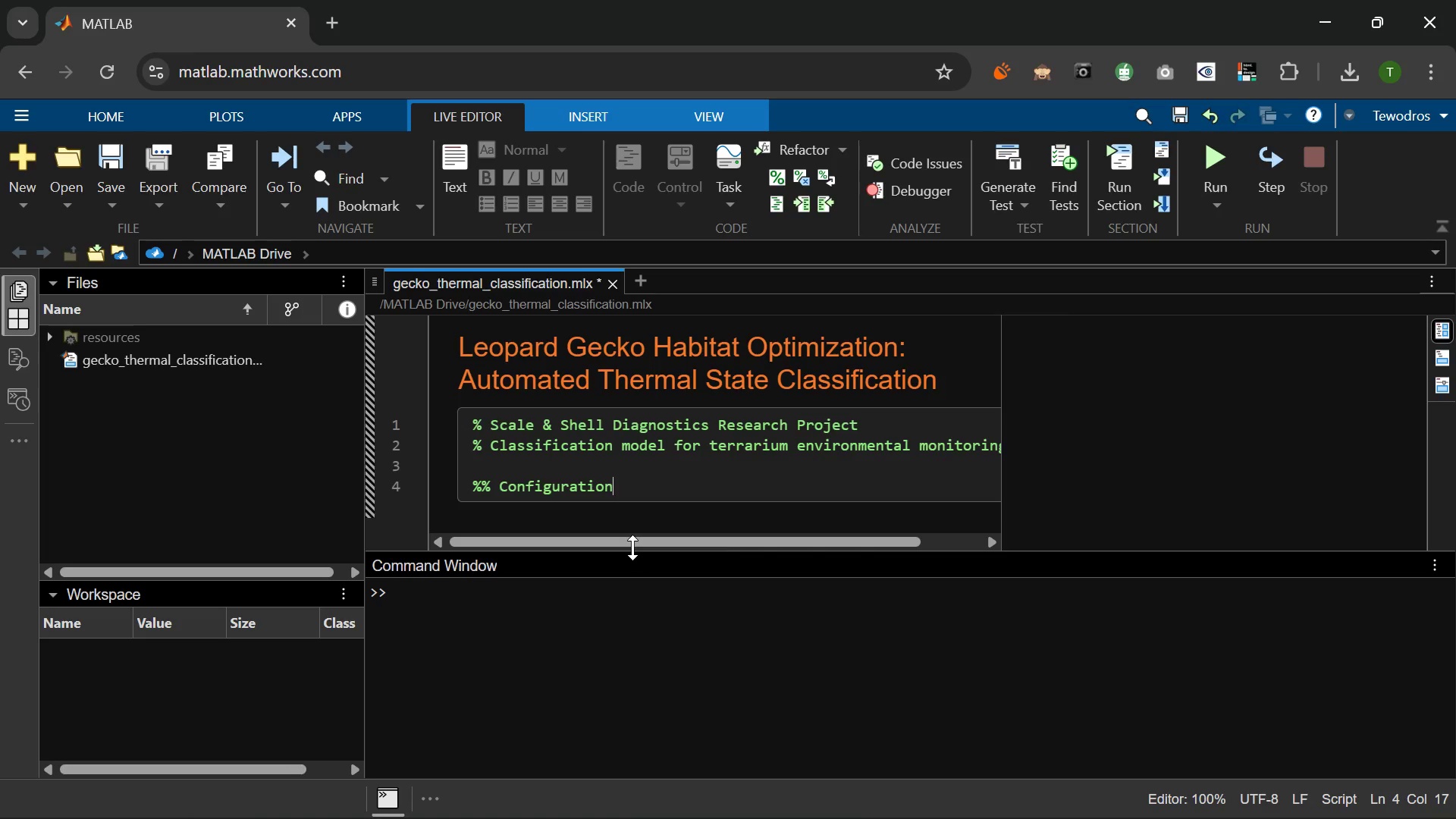 
key(Enter)
 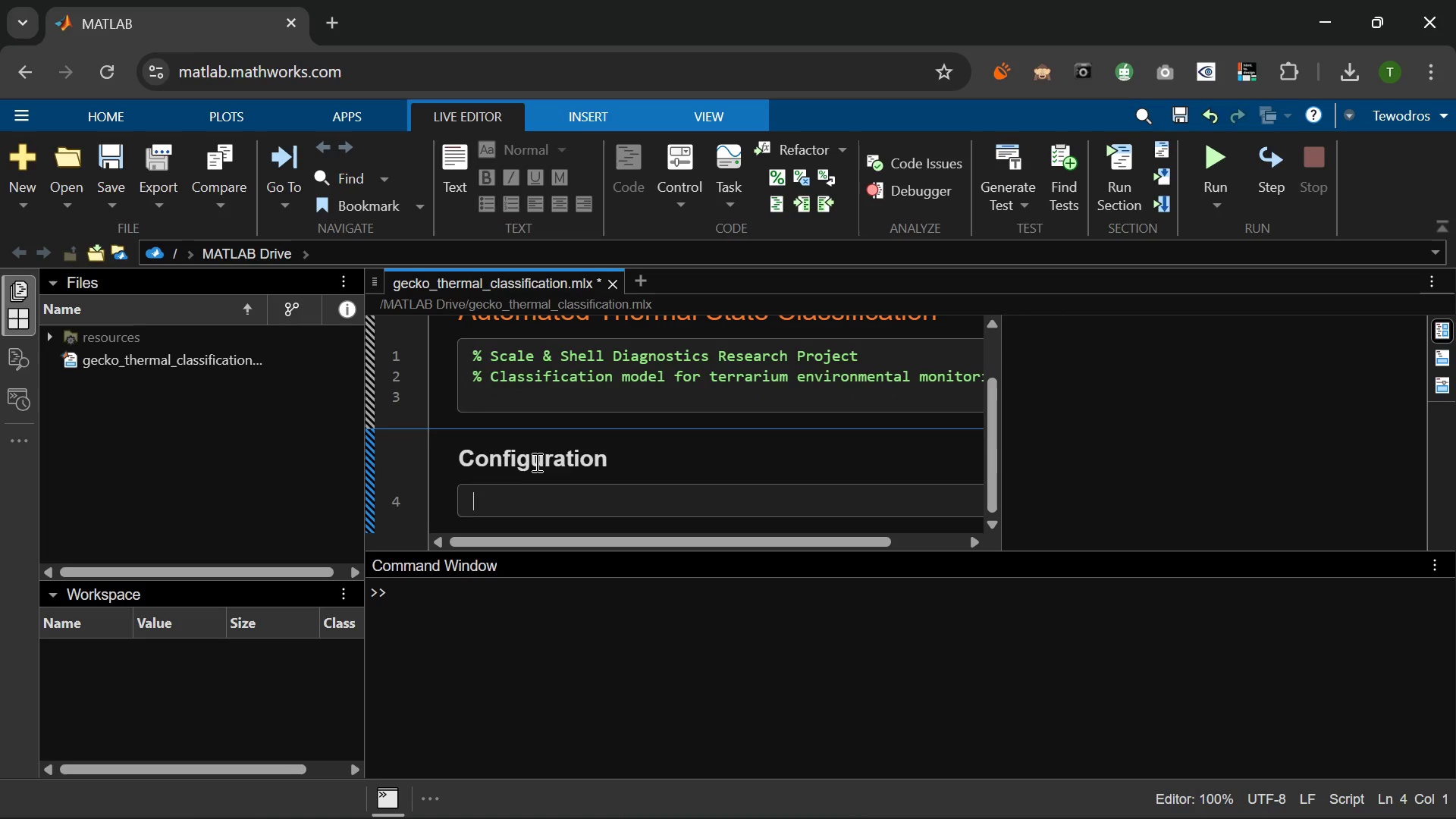 
type(DATA_URL = 'https:/archive.ics.uci.edu/ml/machime)
key(Backspace)
key(Backspace)
type(ne-learning)
 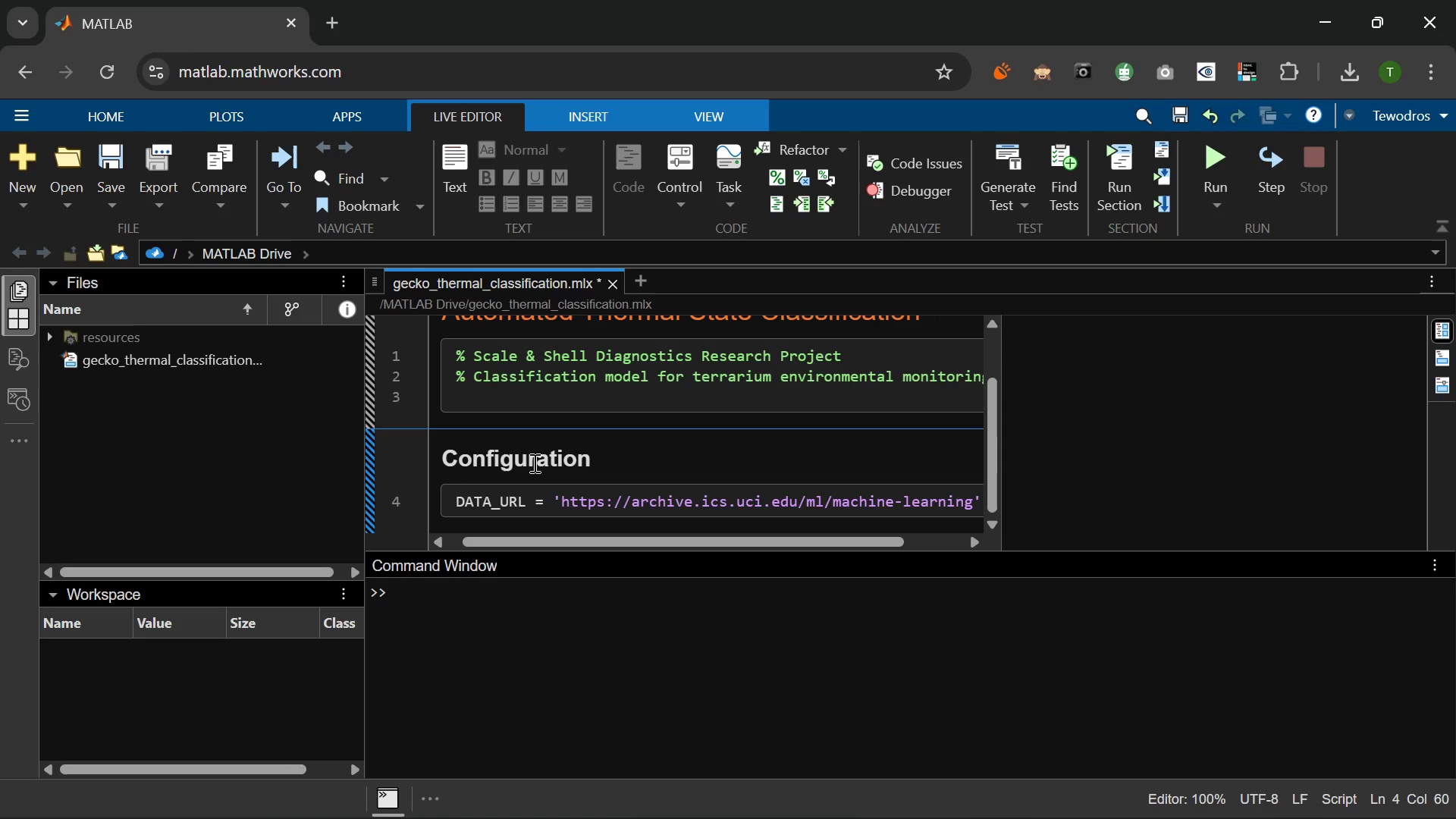 
wait(5.05)
 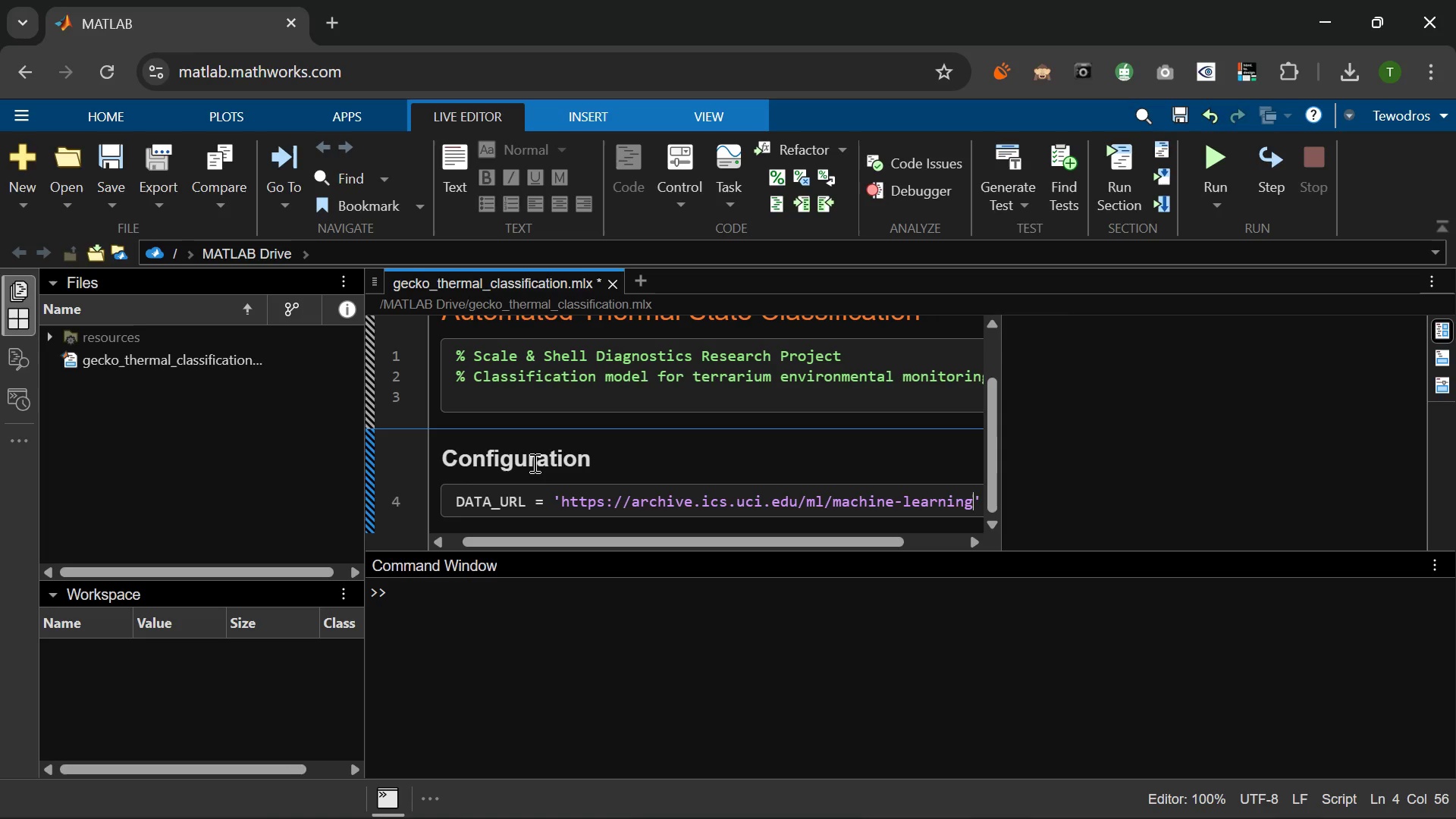 
type(-databa)
 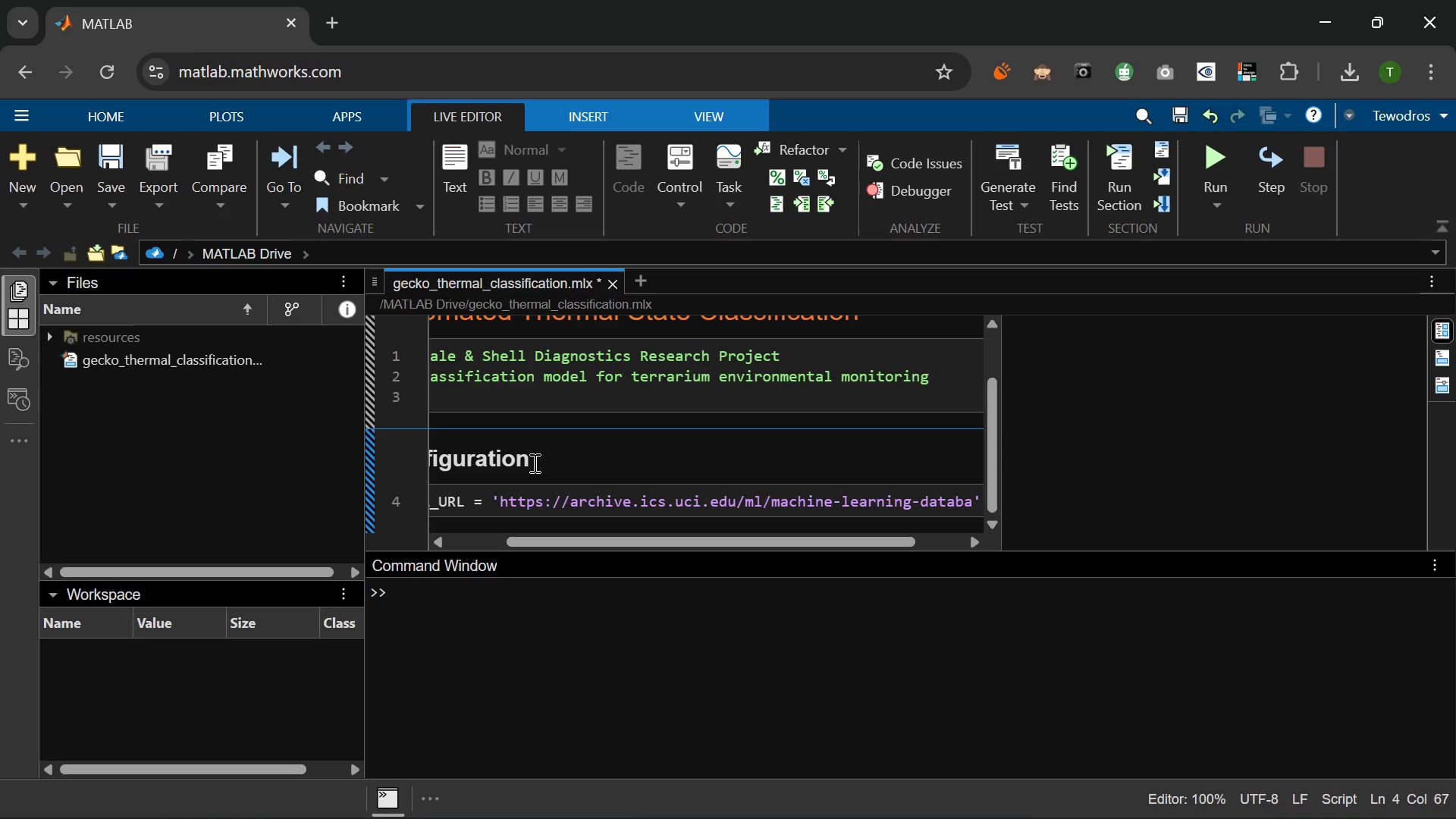 
wait(6.23)
 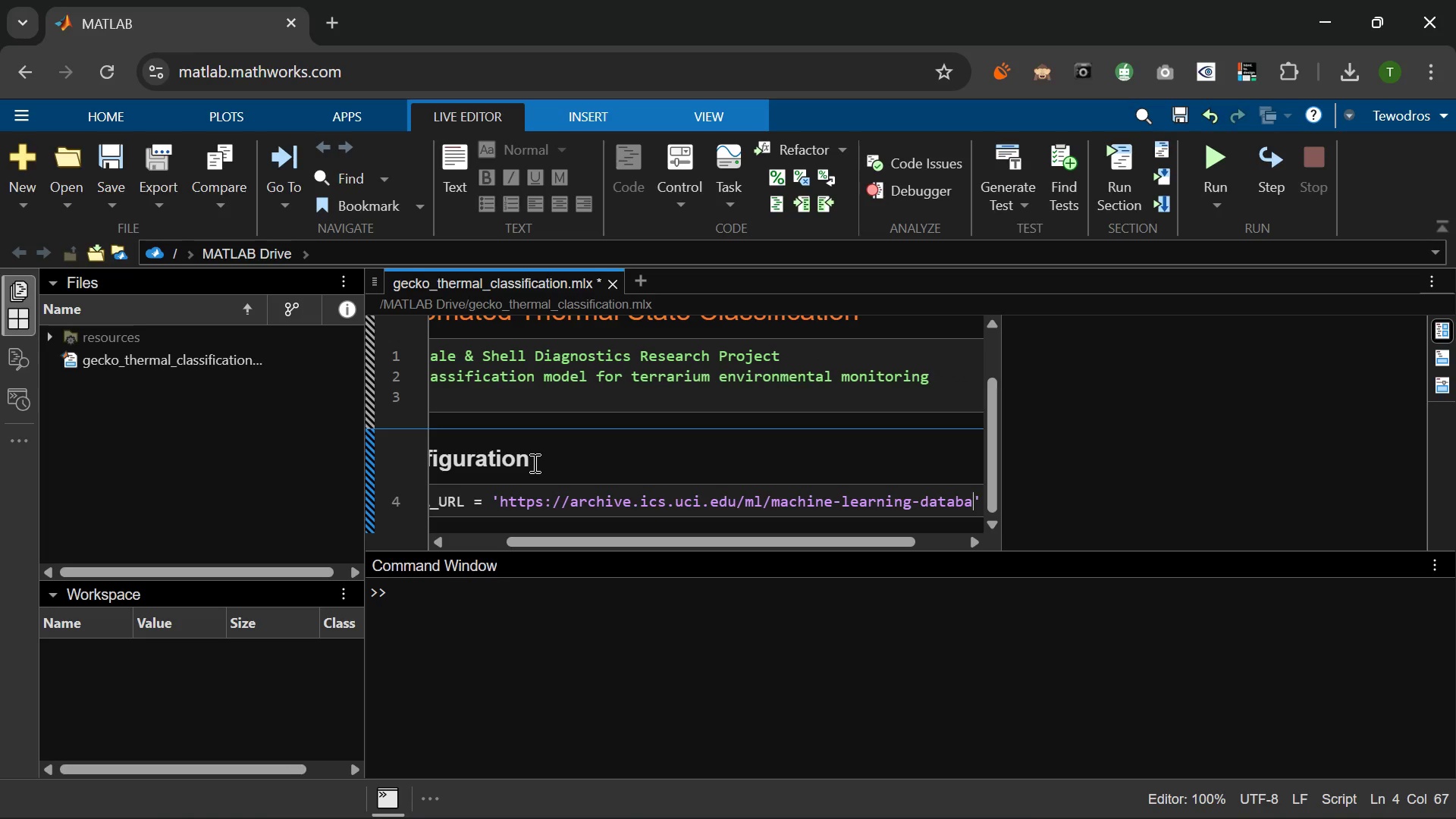 
type(a)
key(Backspace)
type(ses/00357/)
 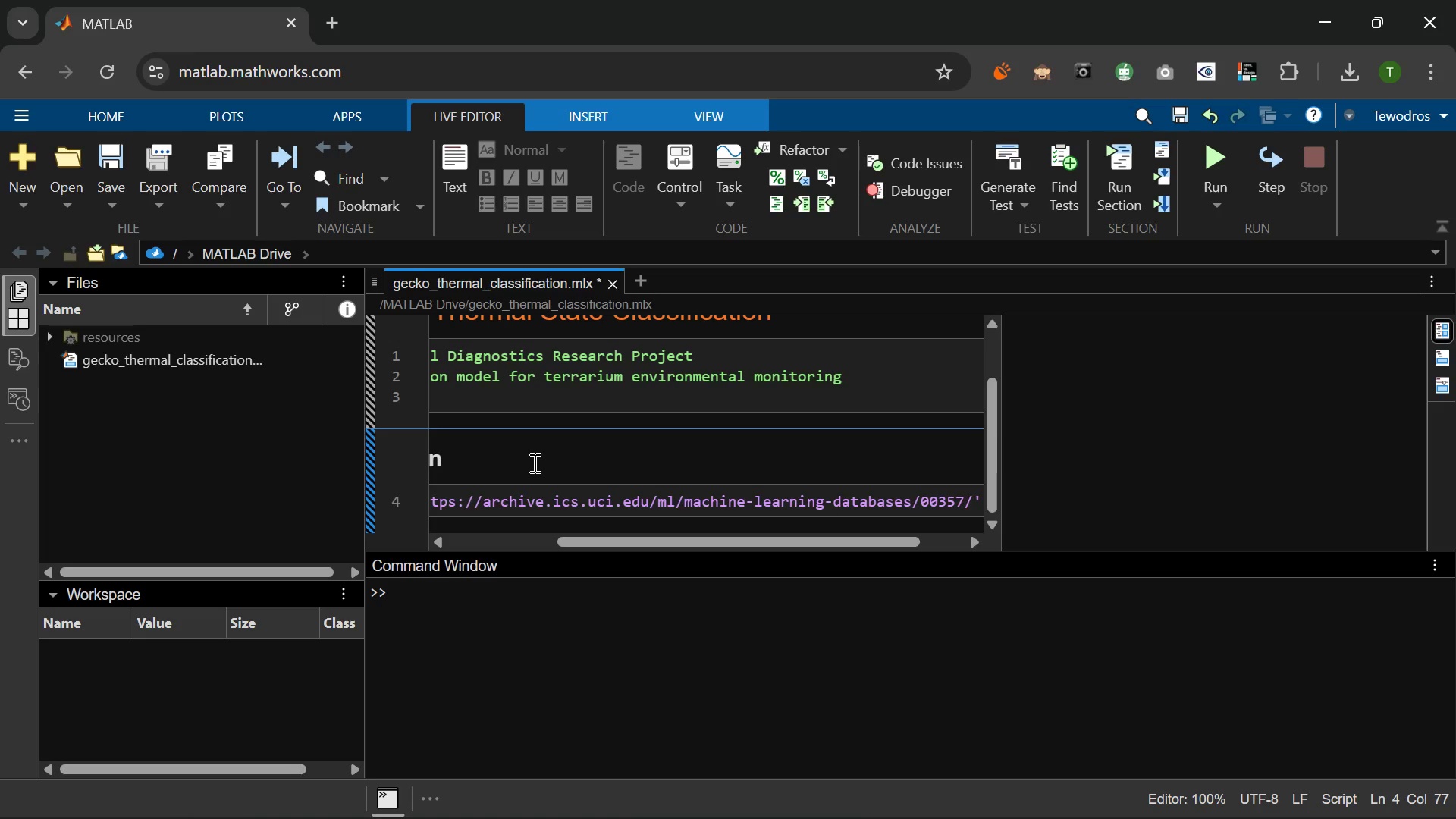 
wait(5.44)
 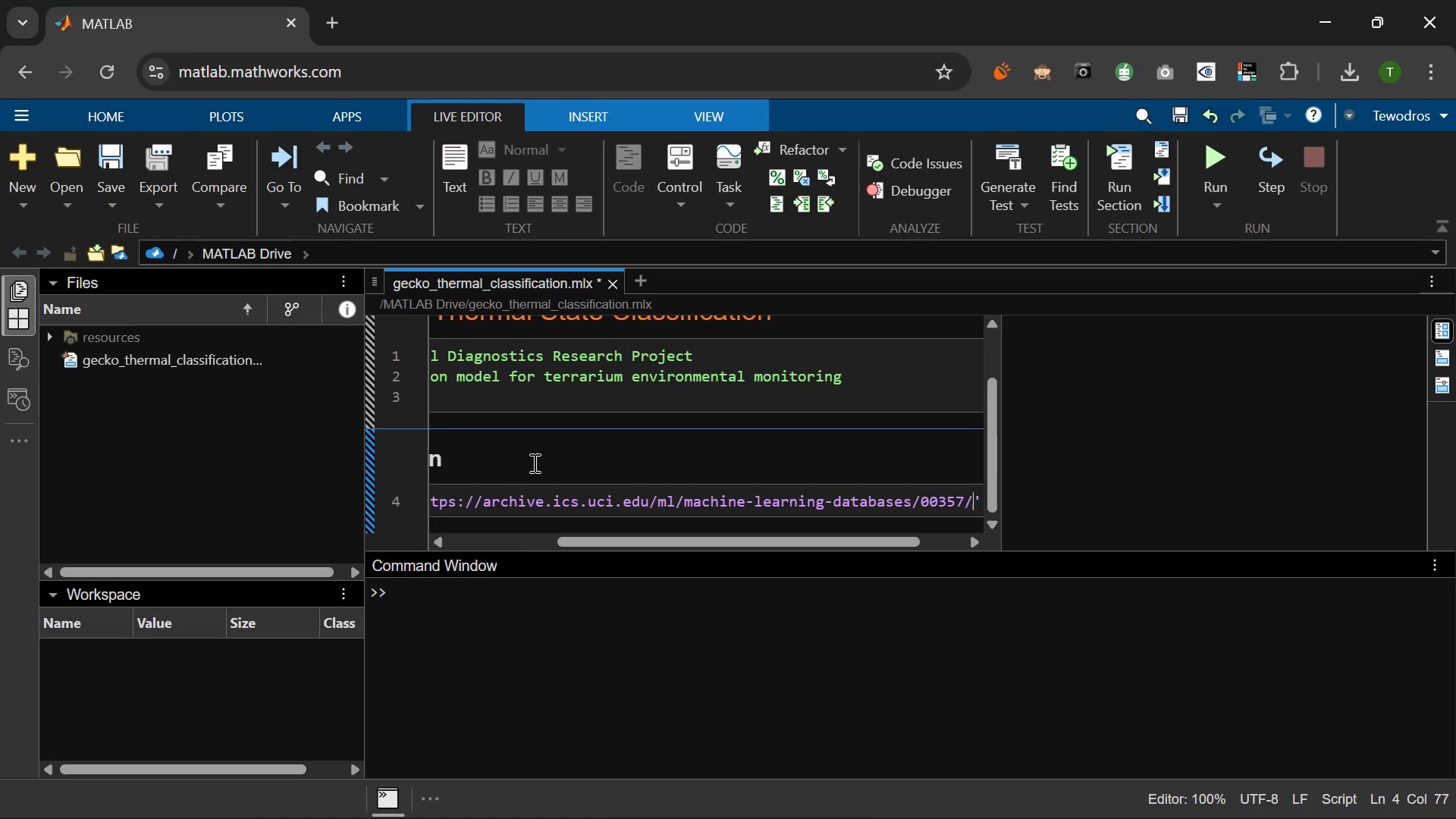 
type(c)
key(Backspace)
type(occupancy )
key(Backspace)
type(_data.zip)
 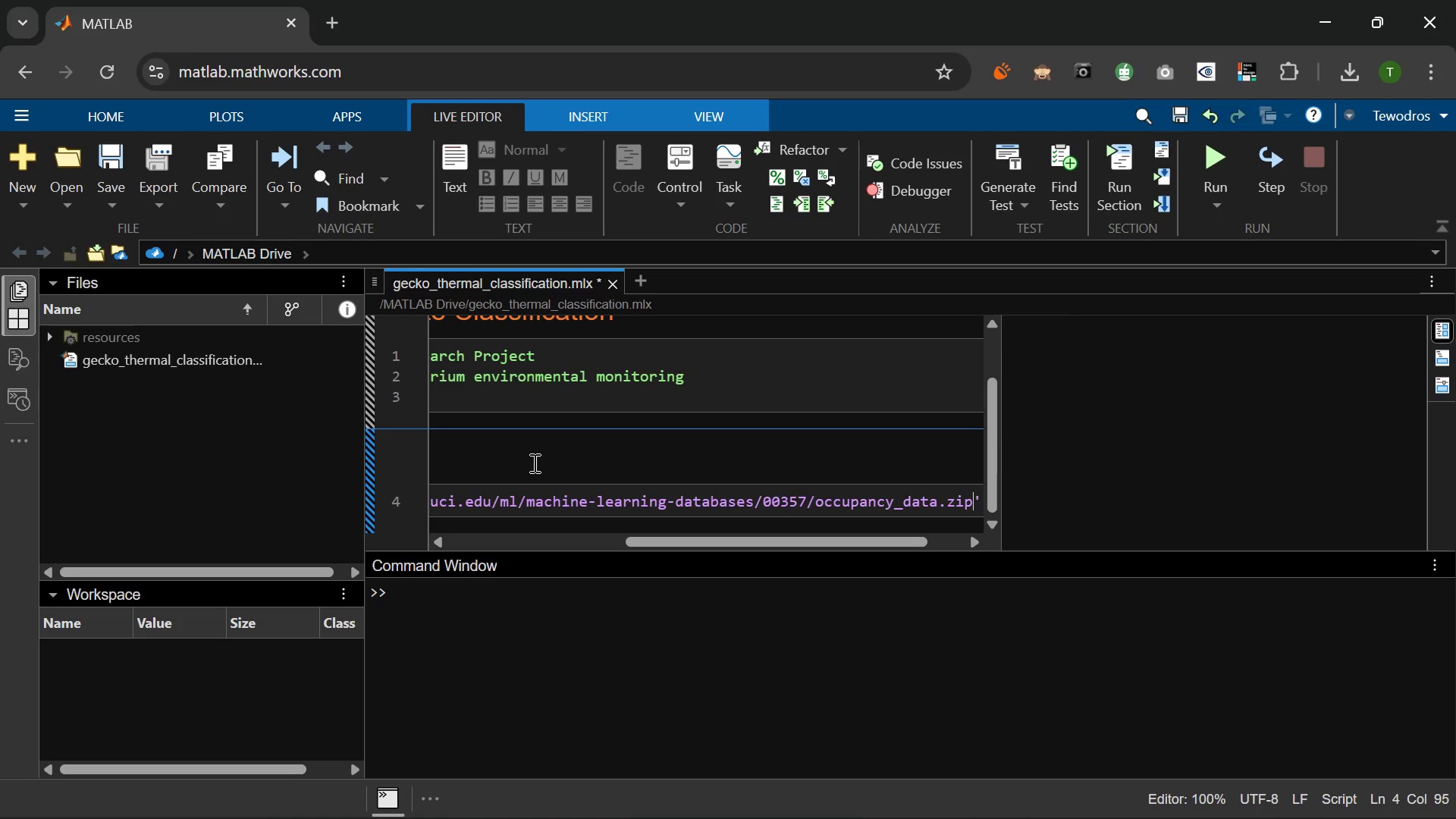 
key(ArrowRight)
 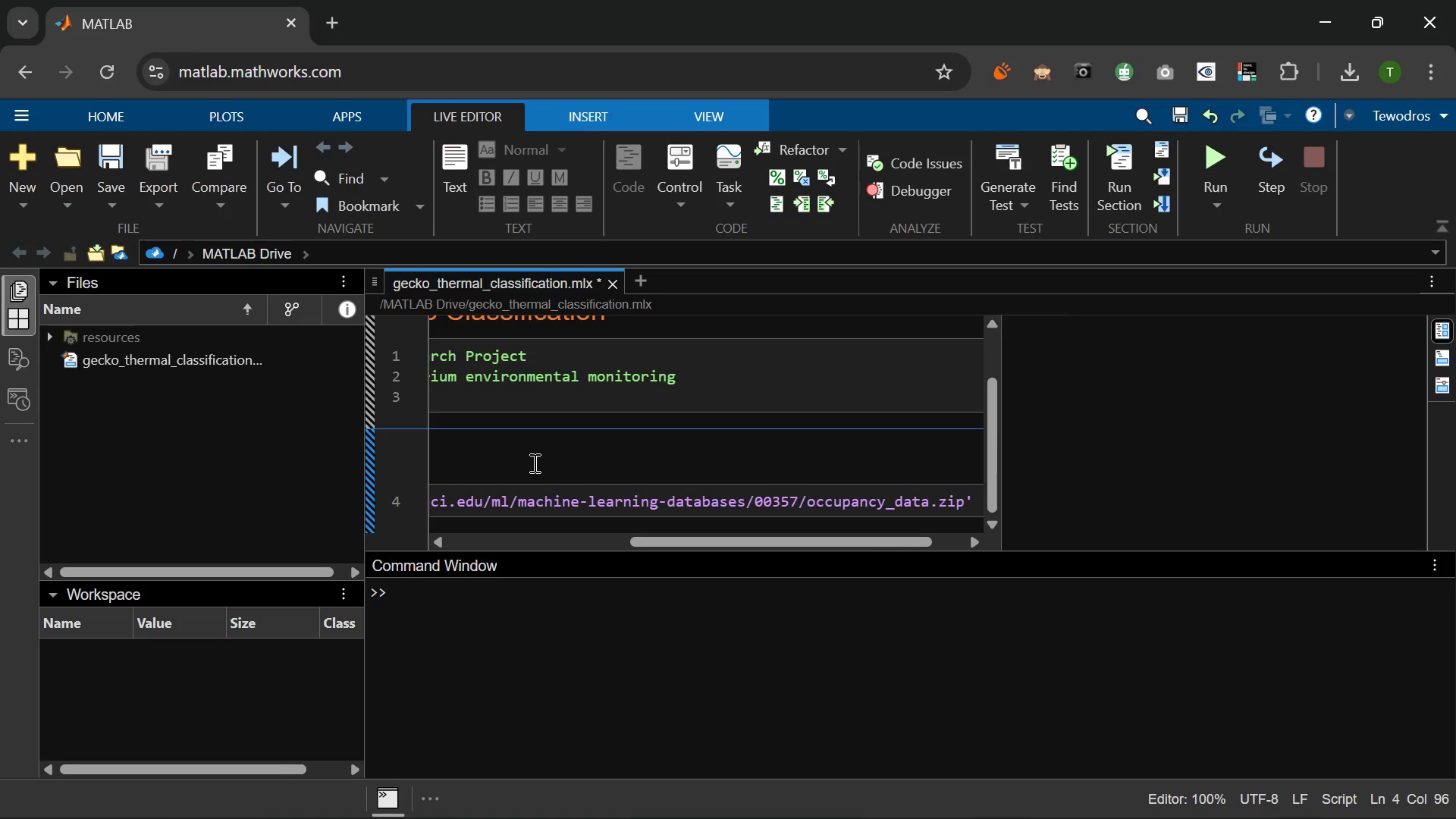 
key(Semicolon)
 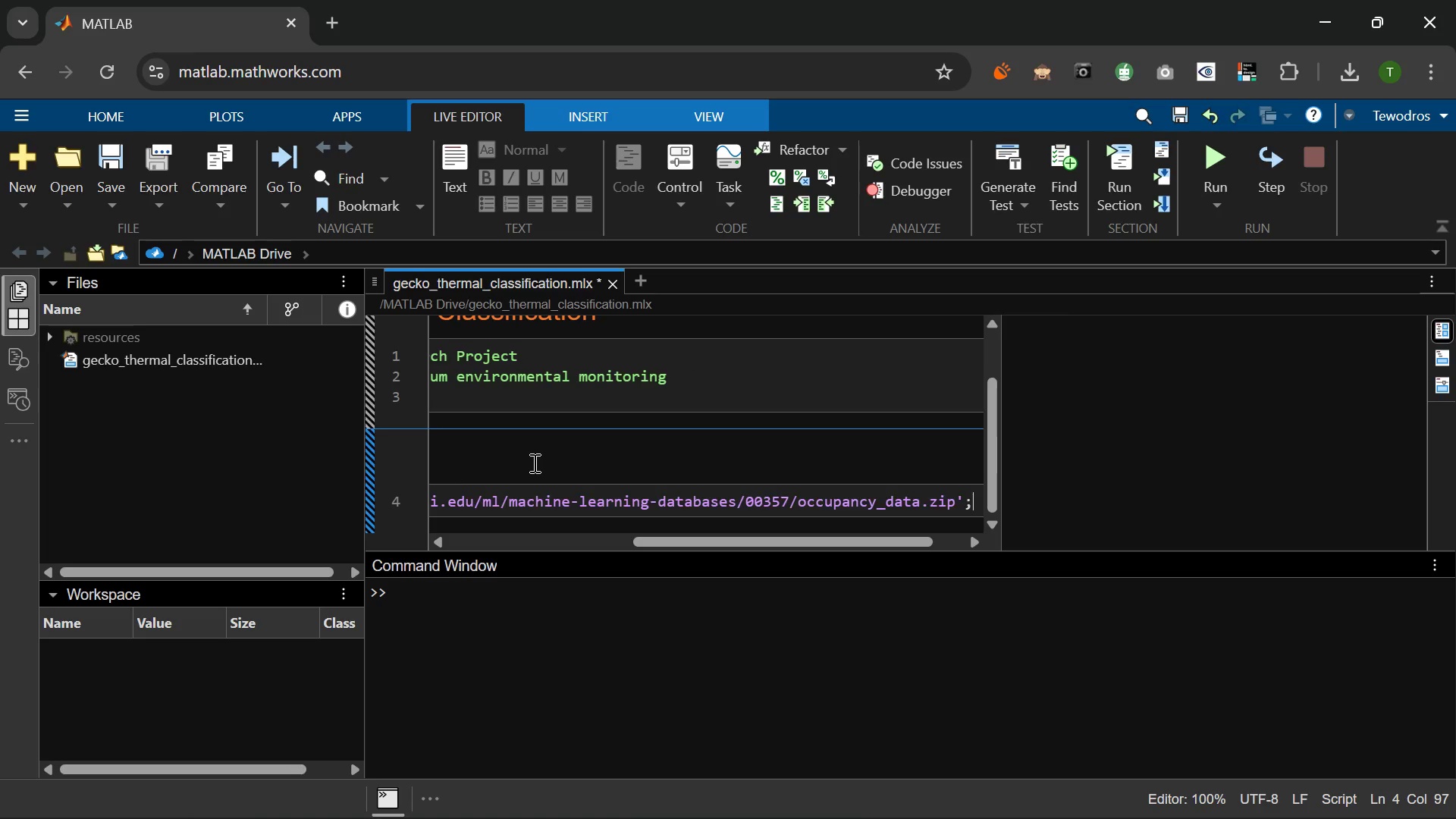 
key(Enter)
 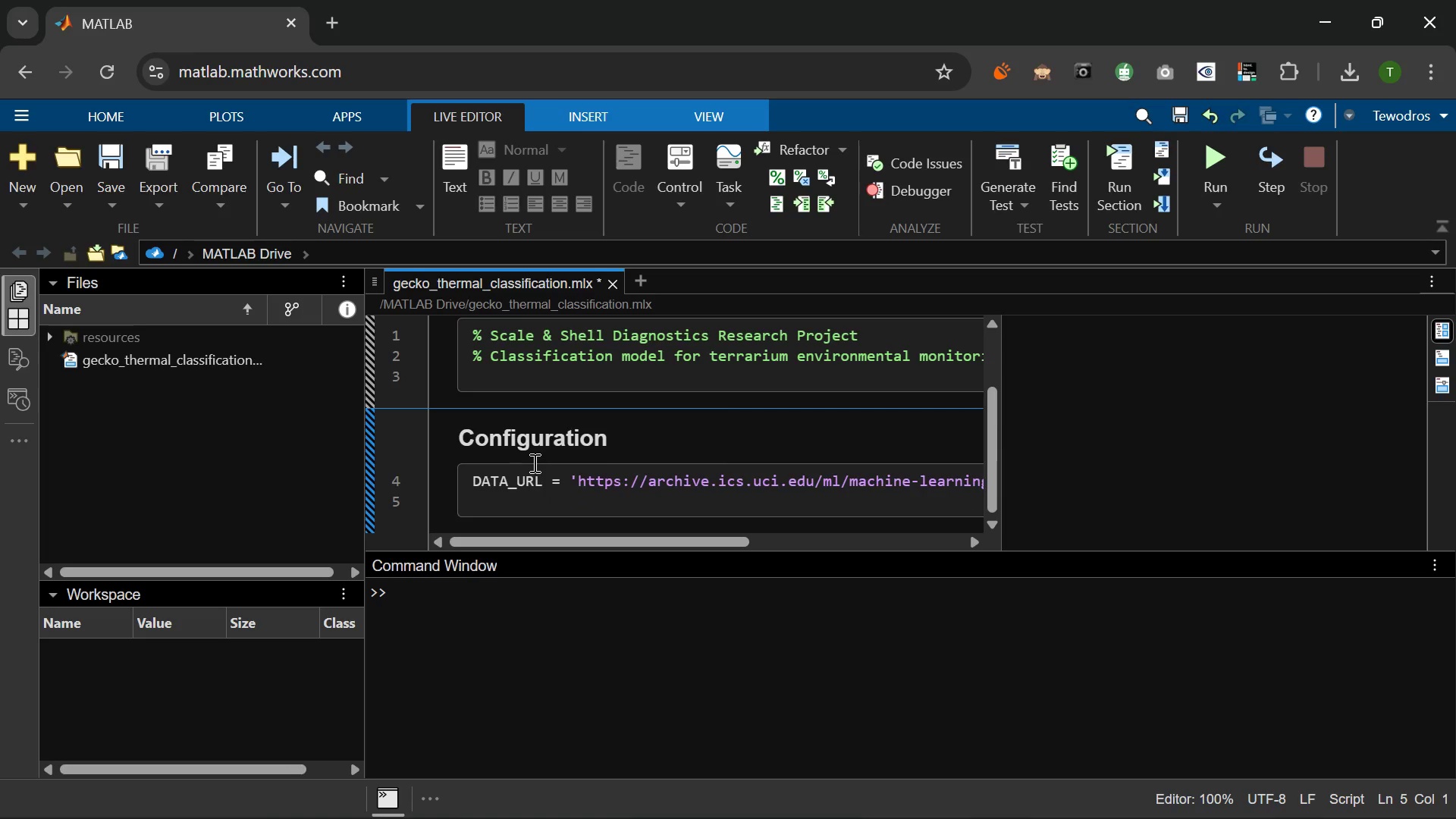 
type(DATA_FILE =)
 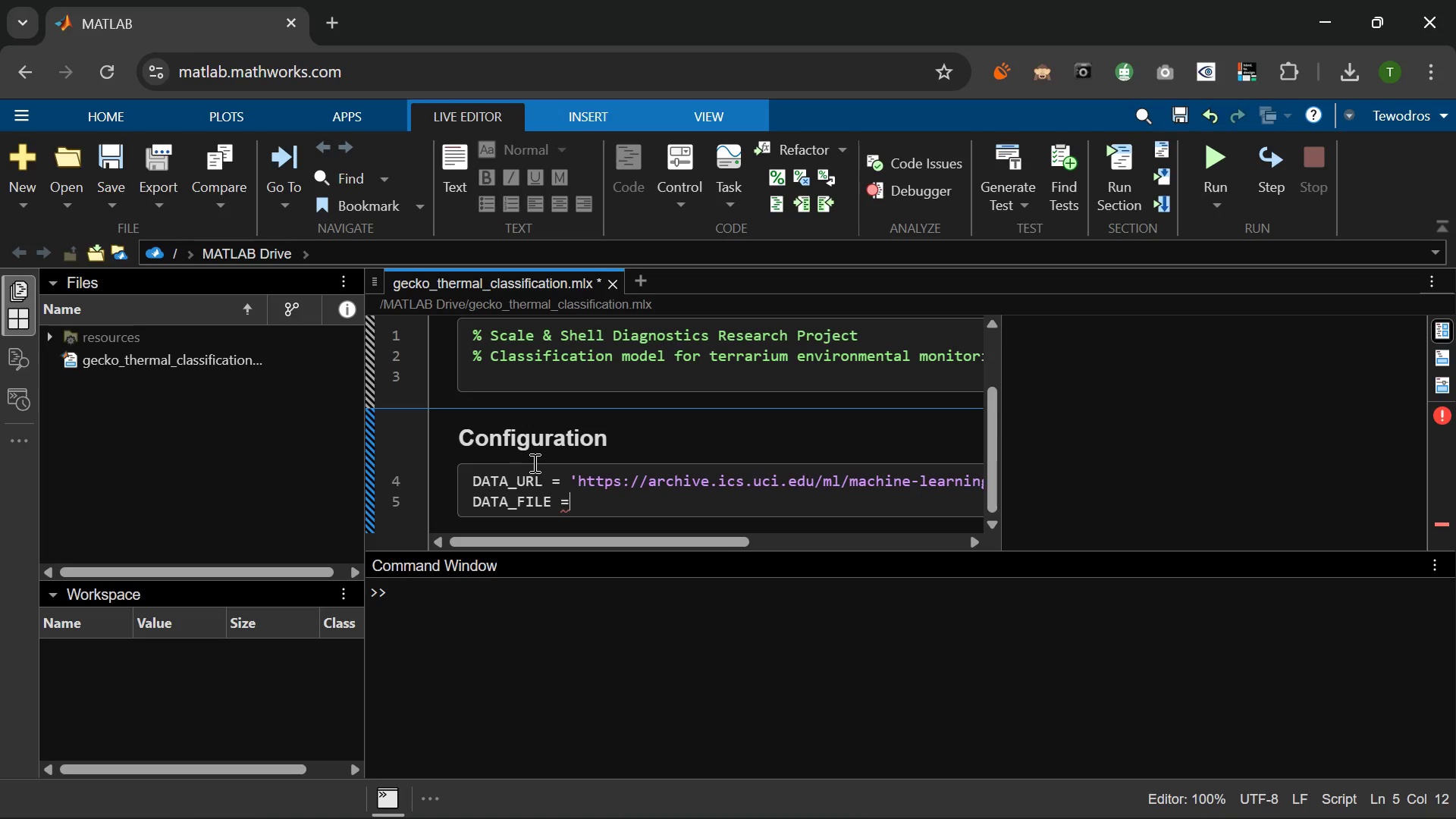 
left_click([542, 479])
 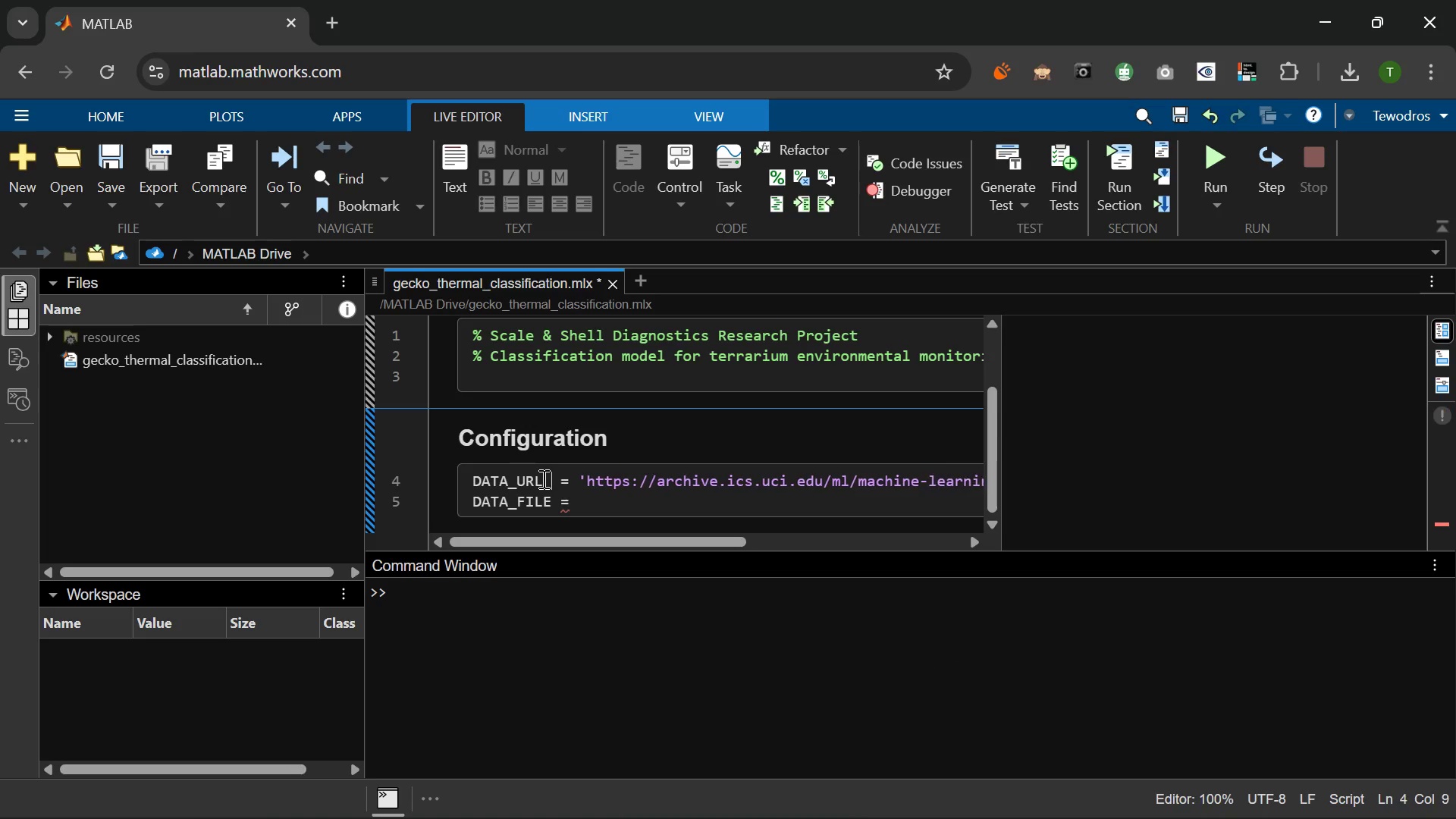 
key(Space)
 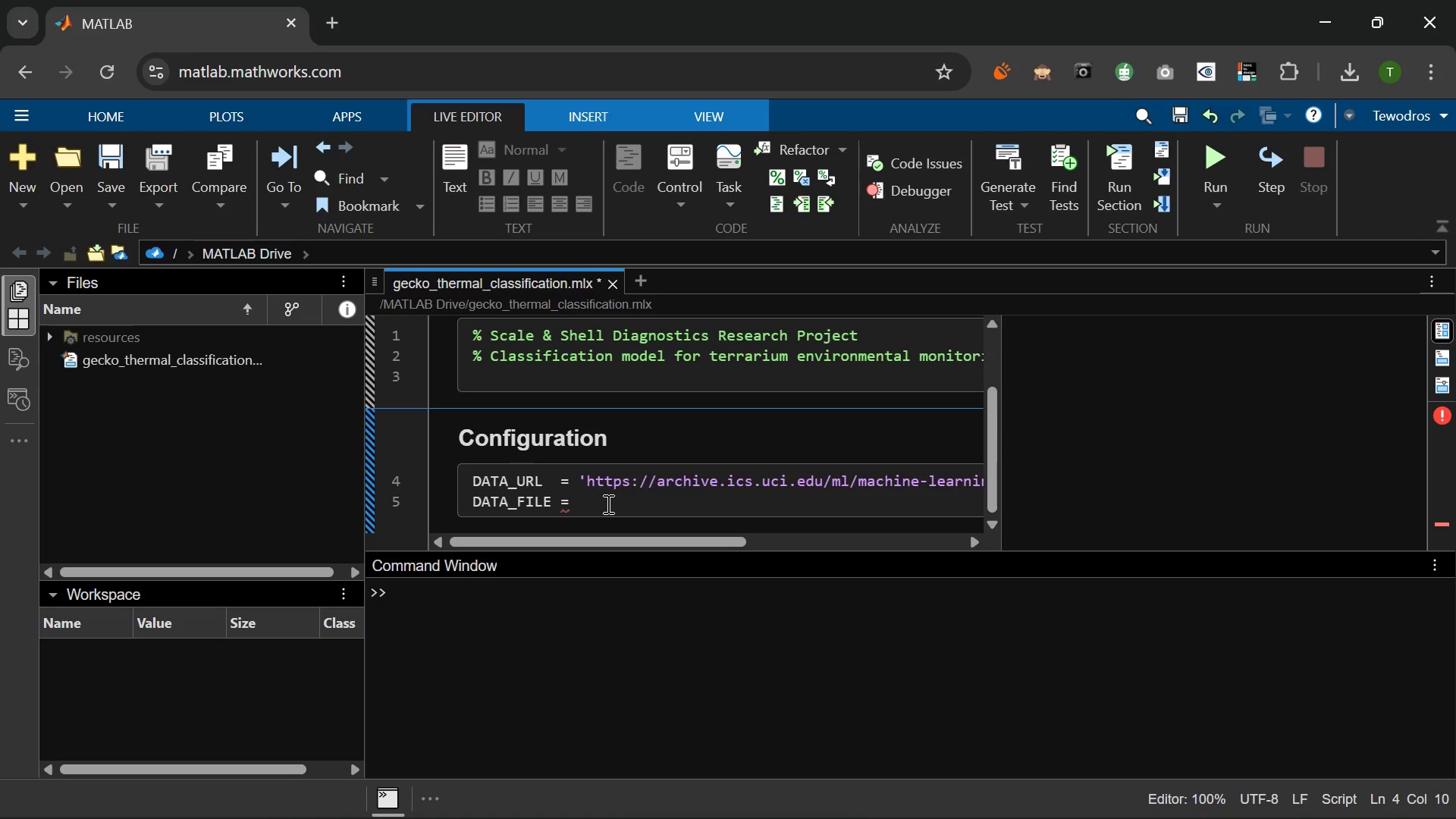 
left_click([607, 504])
 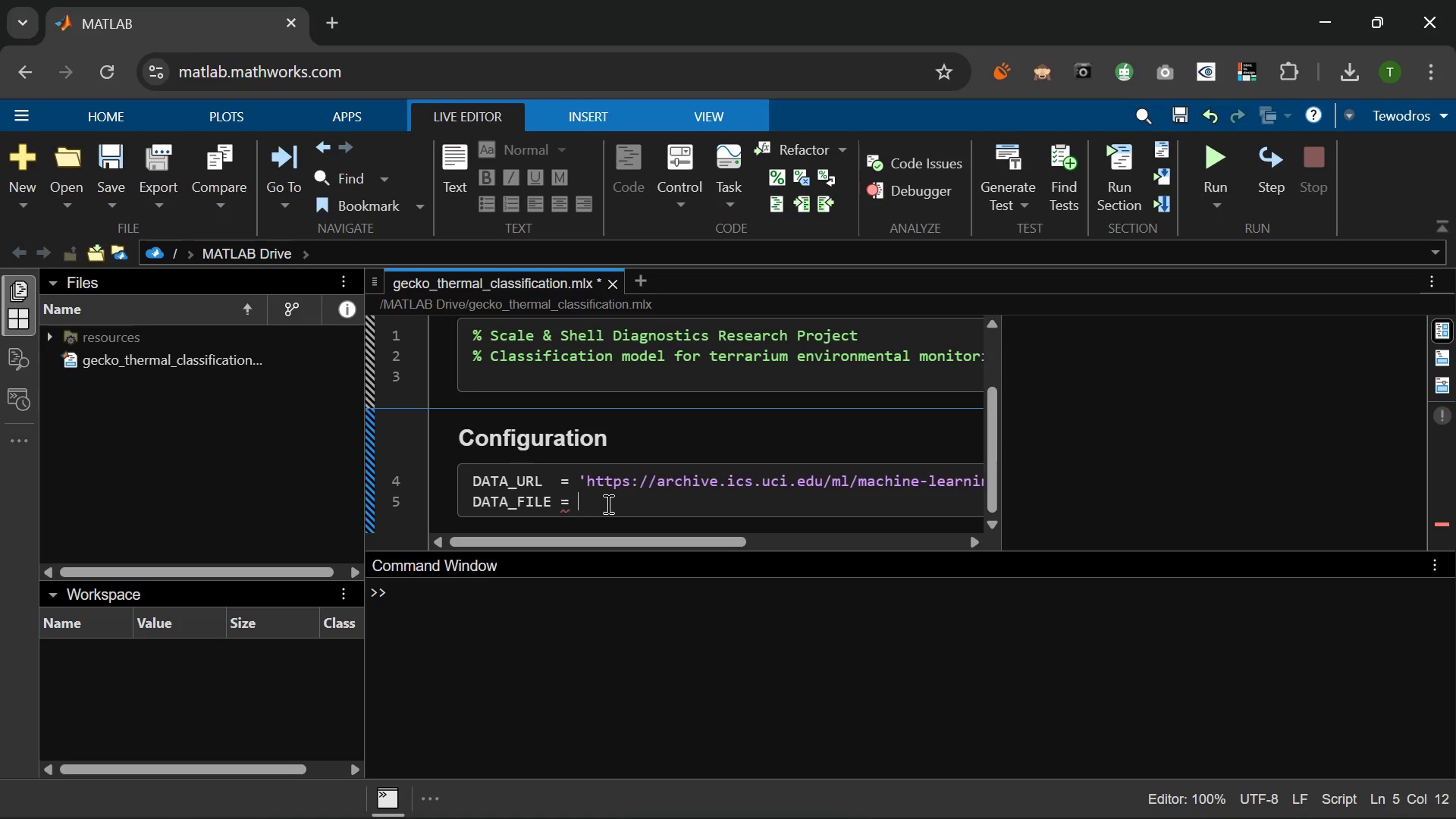 
type( 'O)
key(Backspace)
type(of)
key(Backspace)
type(cupancy )
key(Backspace)
type(_data.zip)
 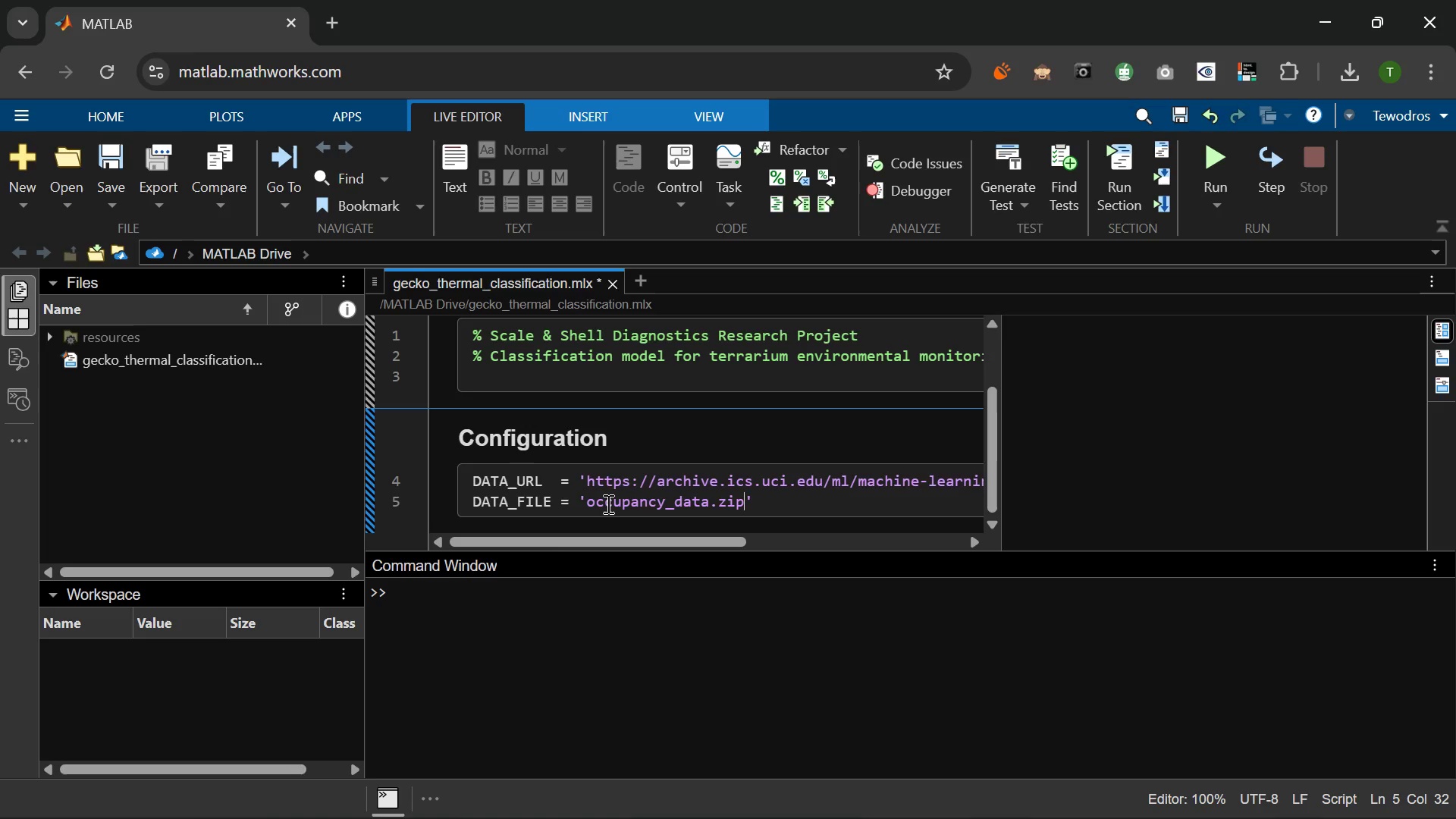 
key(ArrowRight)
 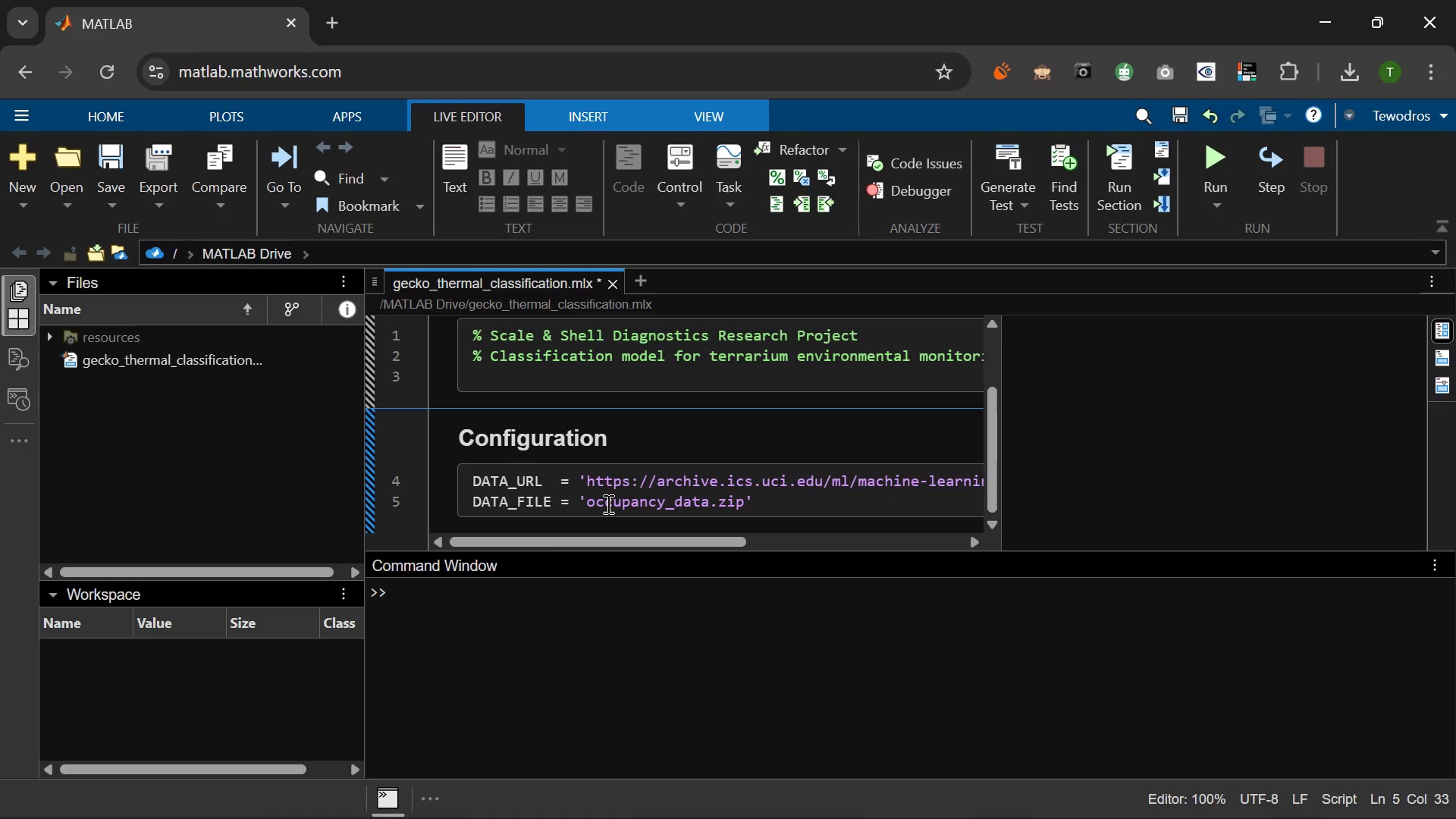 
key(Semicolon)
 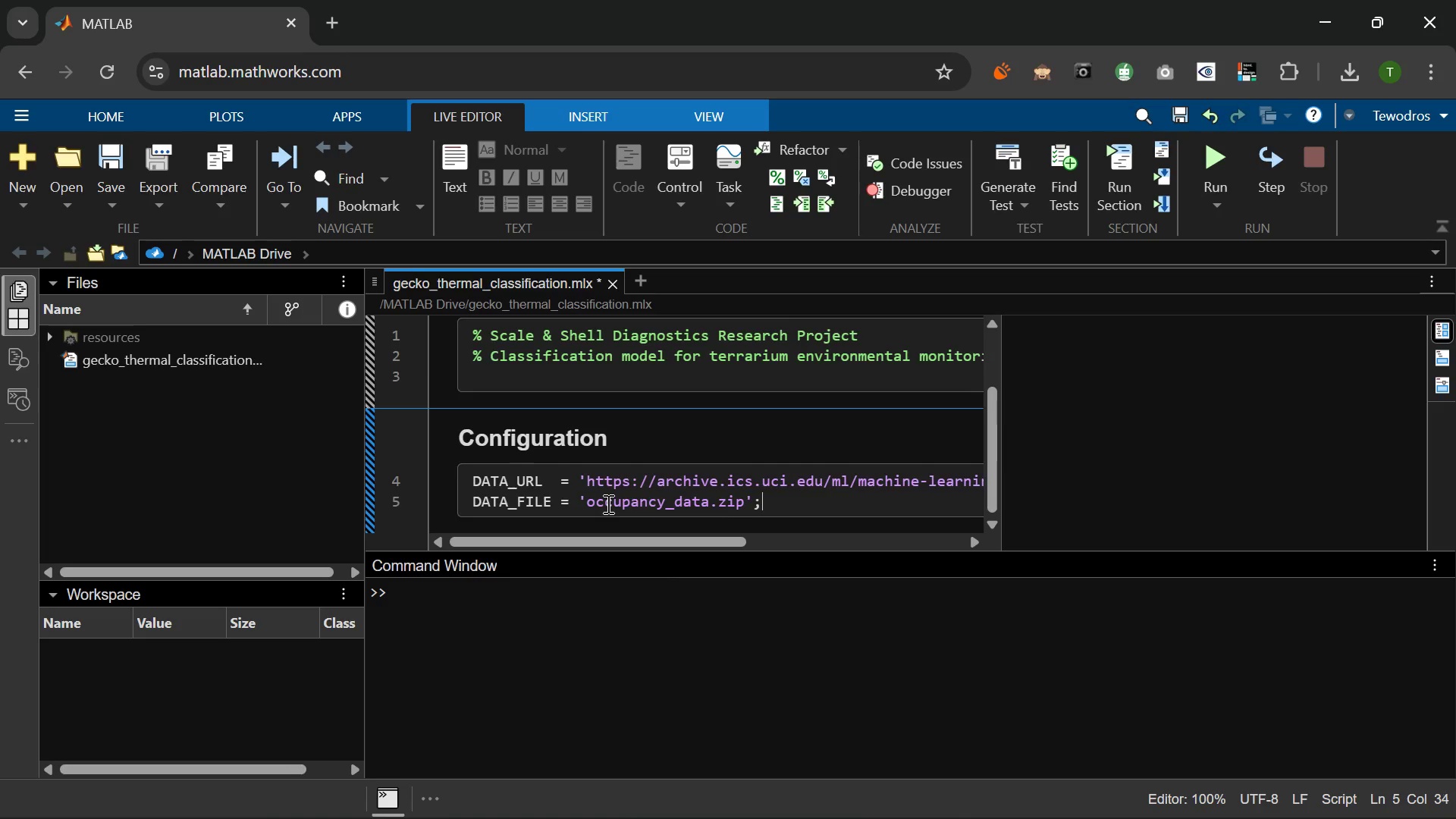 
key(Enter)
 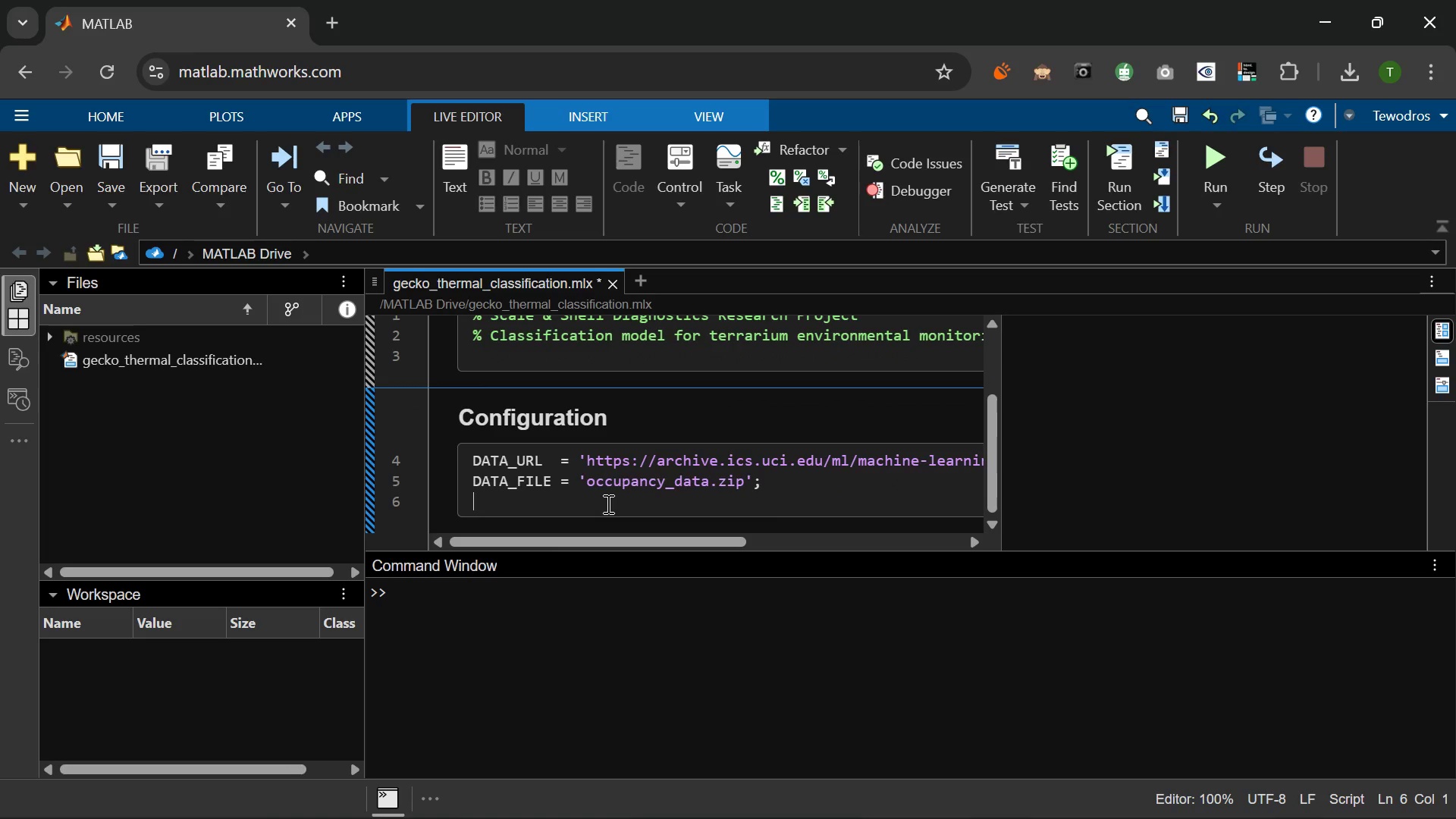 
type(TRAN)
key(Backspace)
type(IN)
 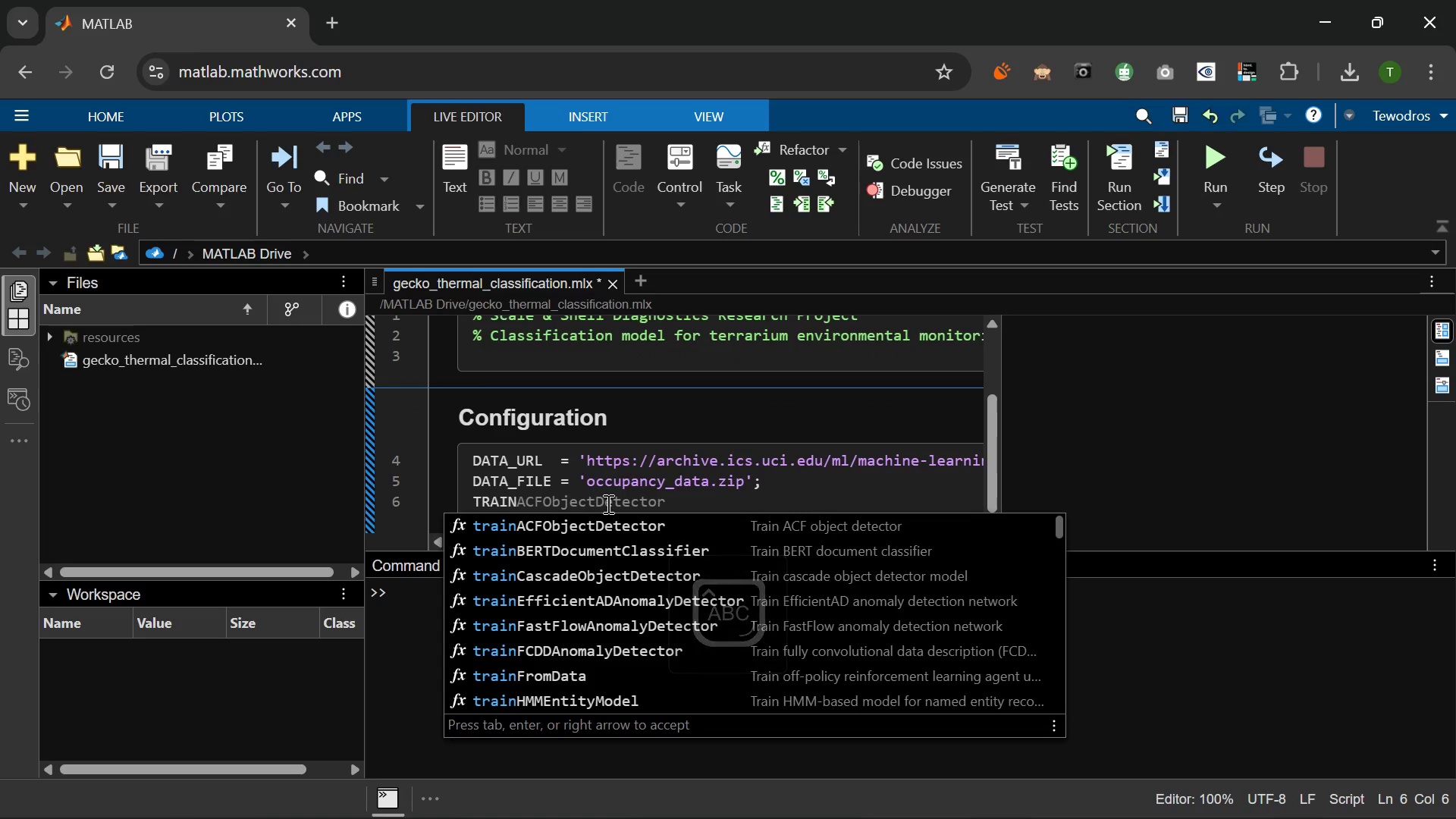 
type(_RATIO = O.)
 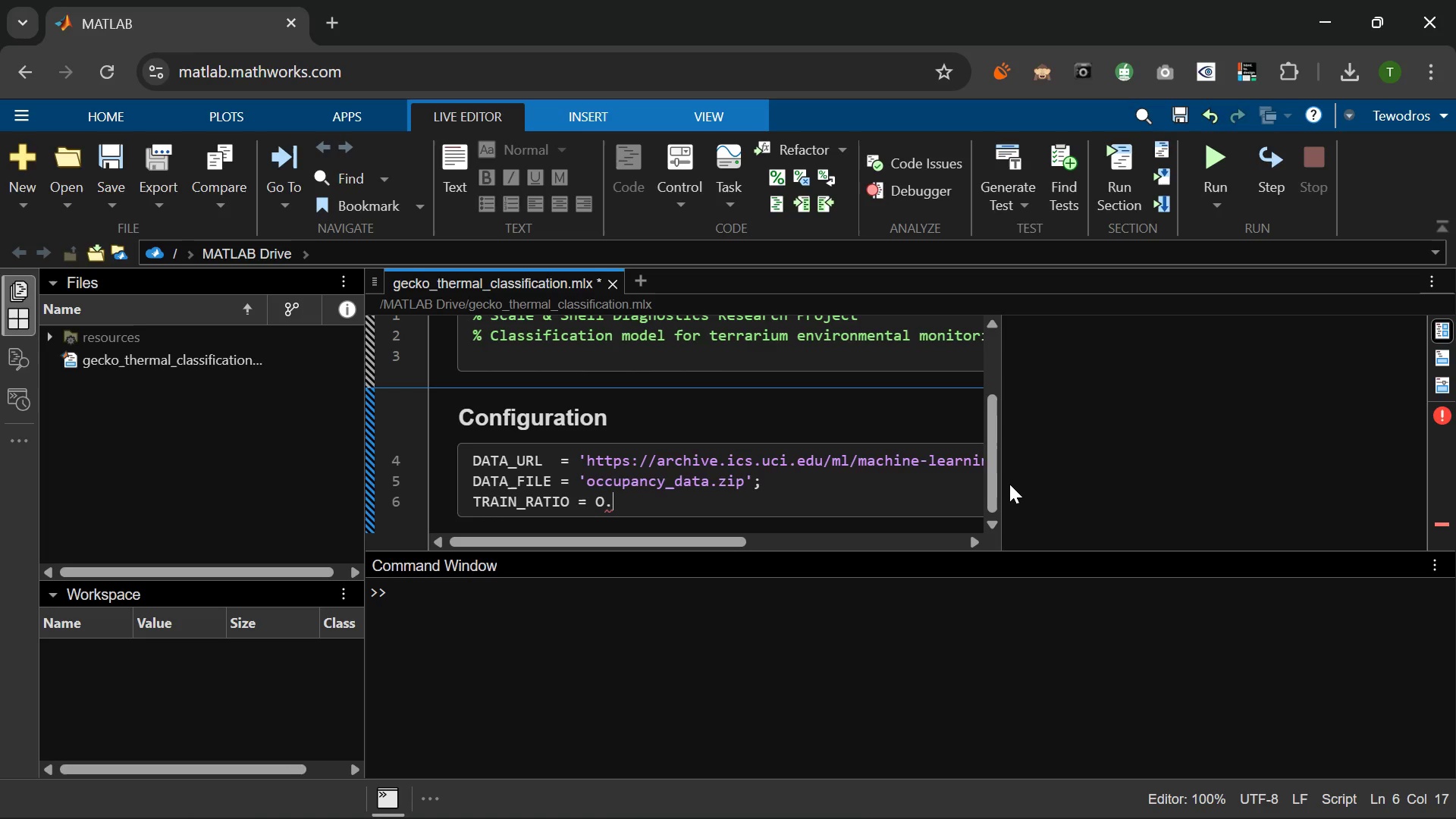 
key(7)
 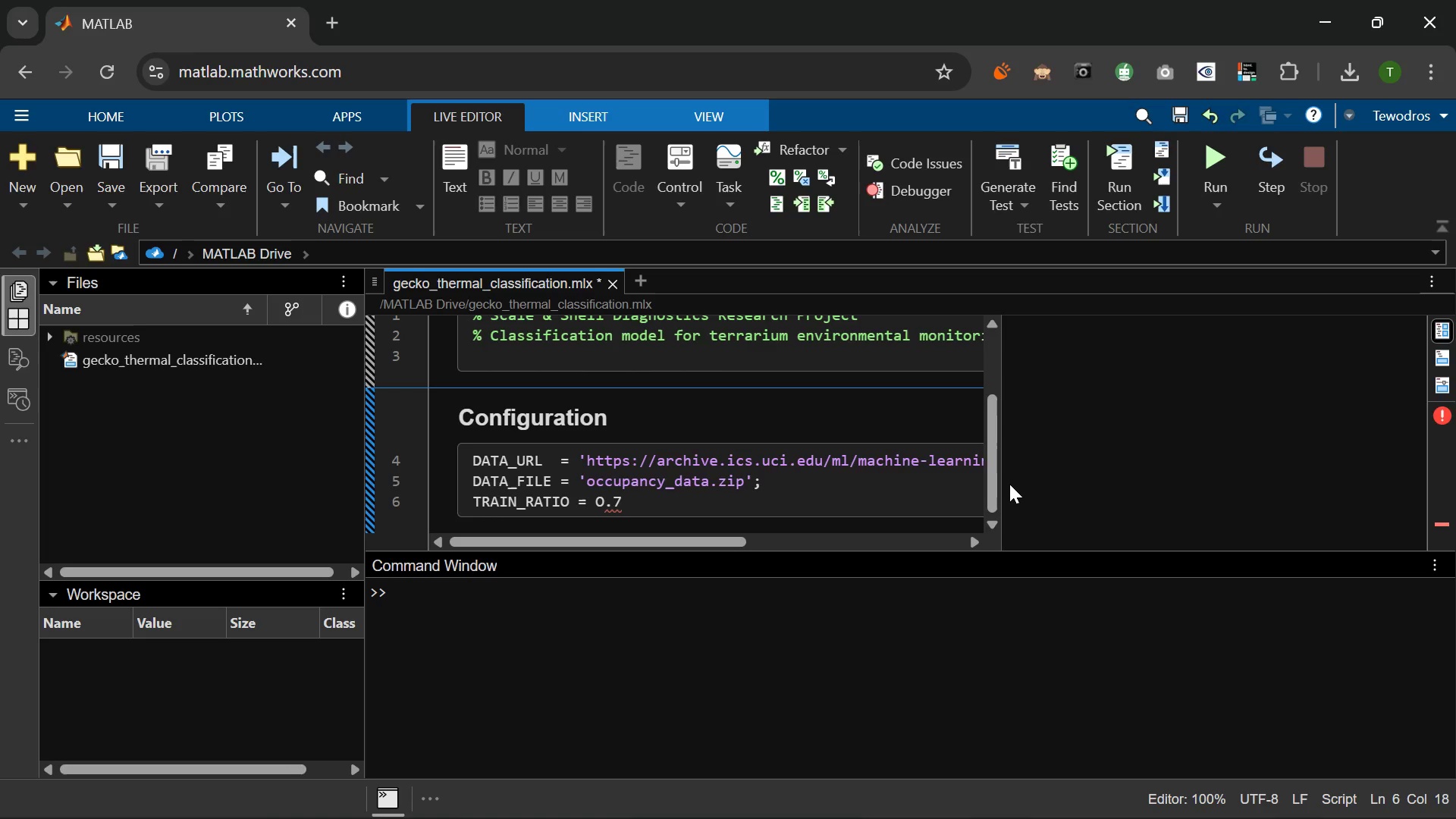 
key(Semicolon)
 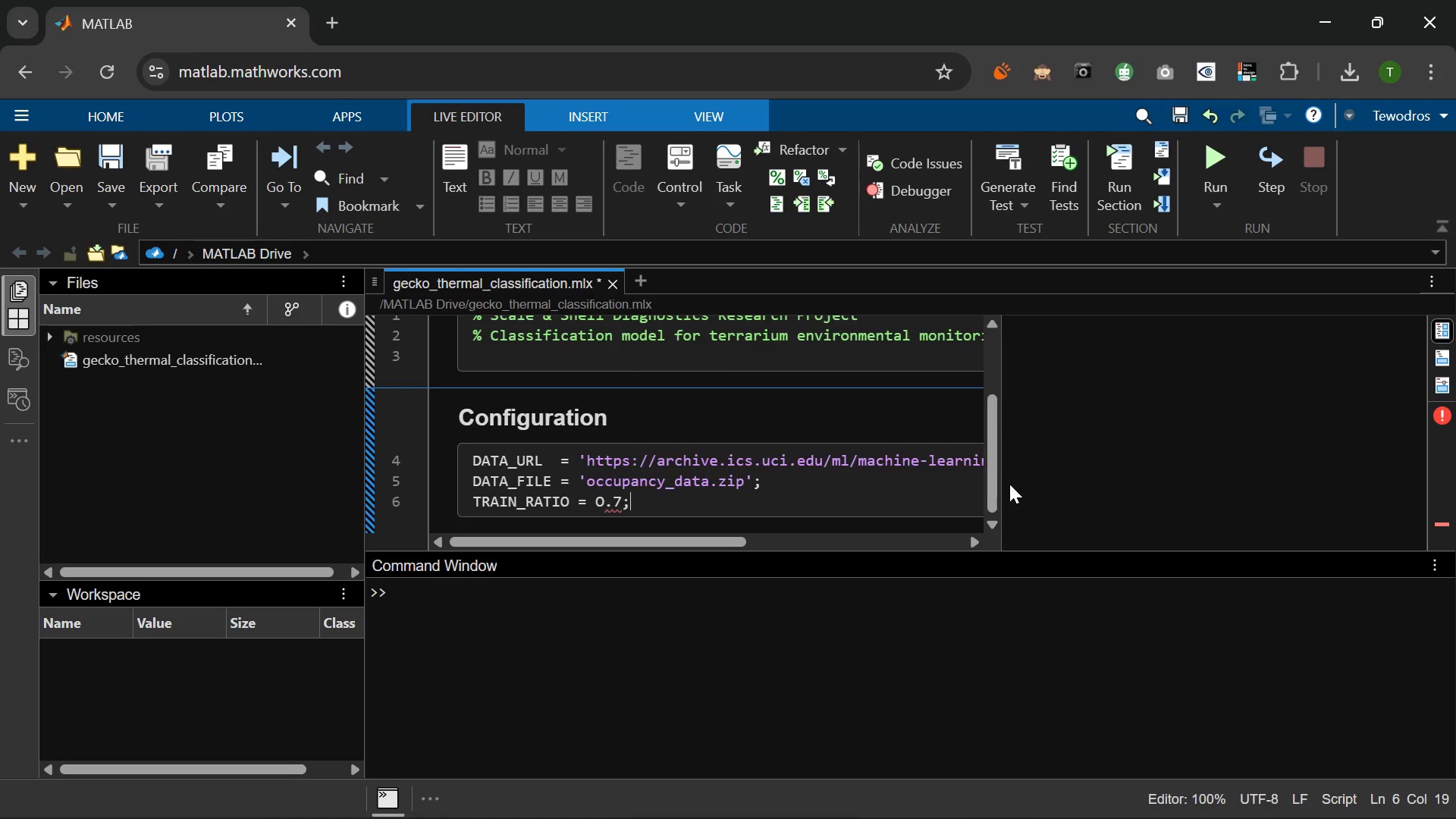 
key(ArrowLeft)
 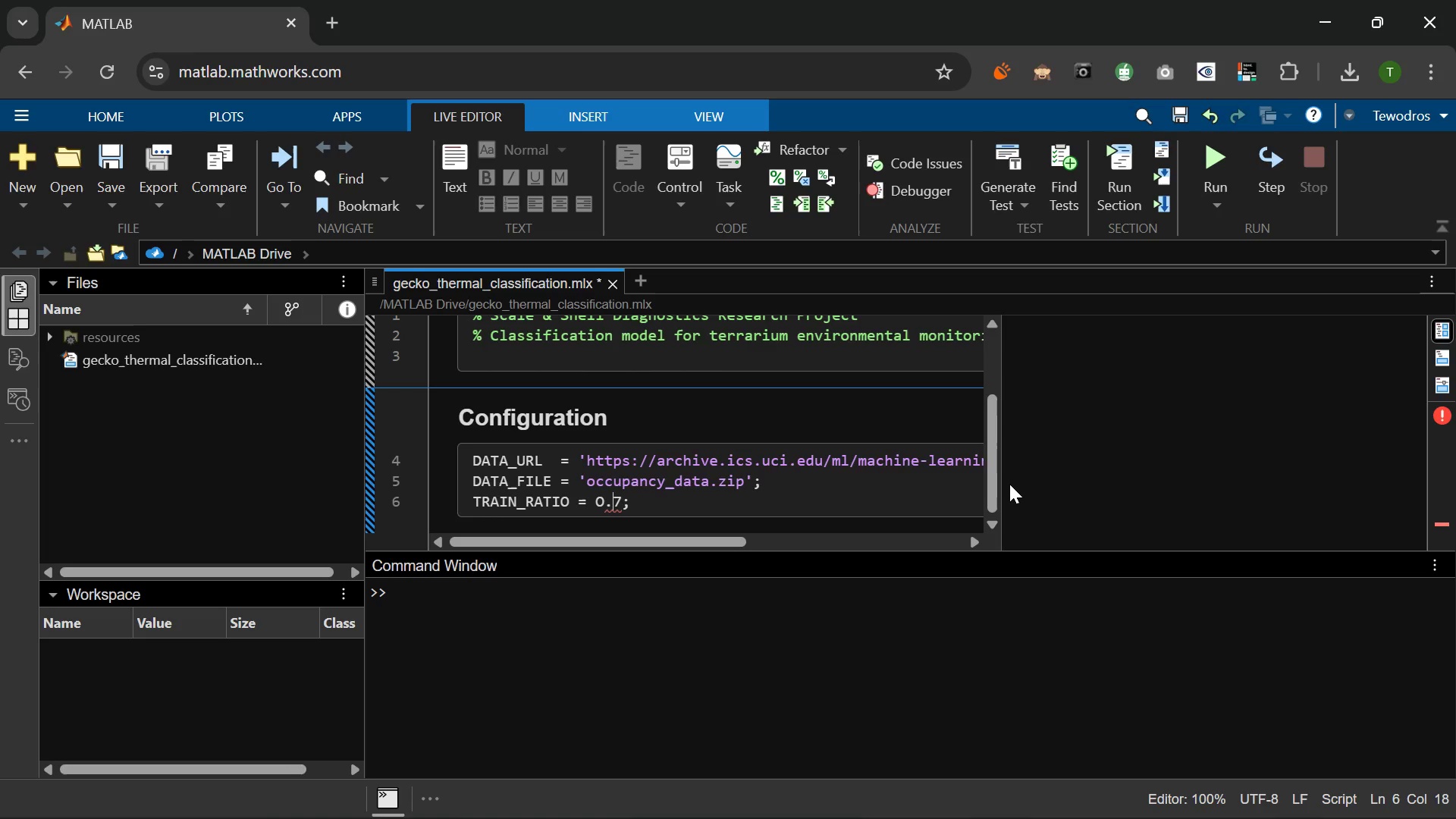 
key(ArrowLeft)
 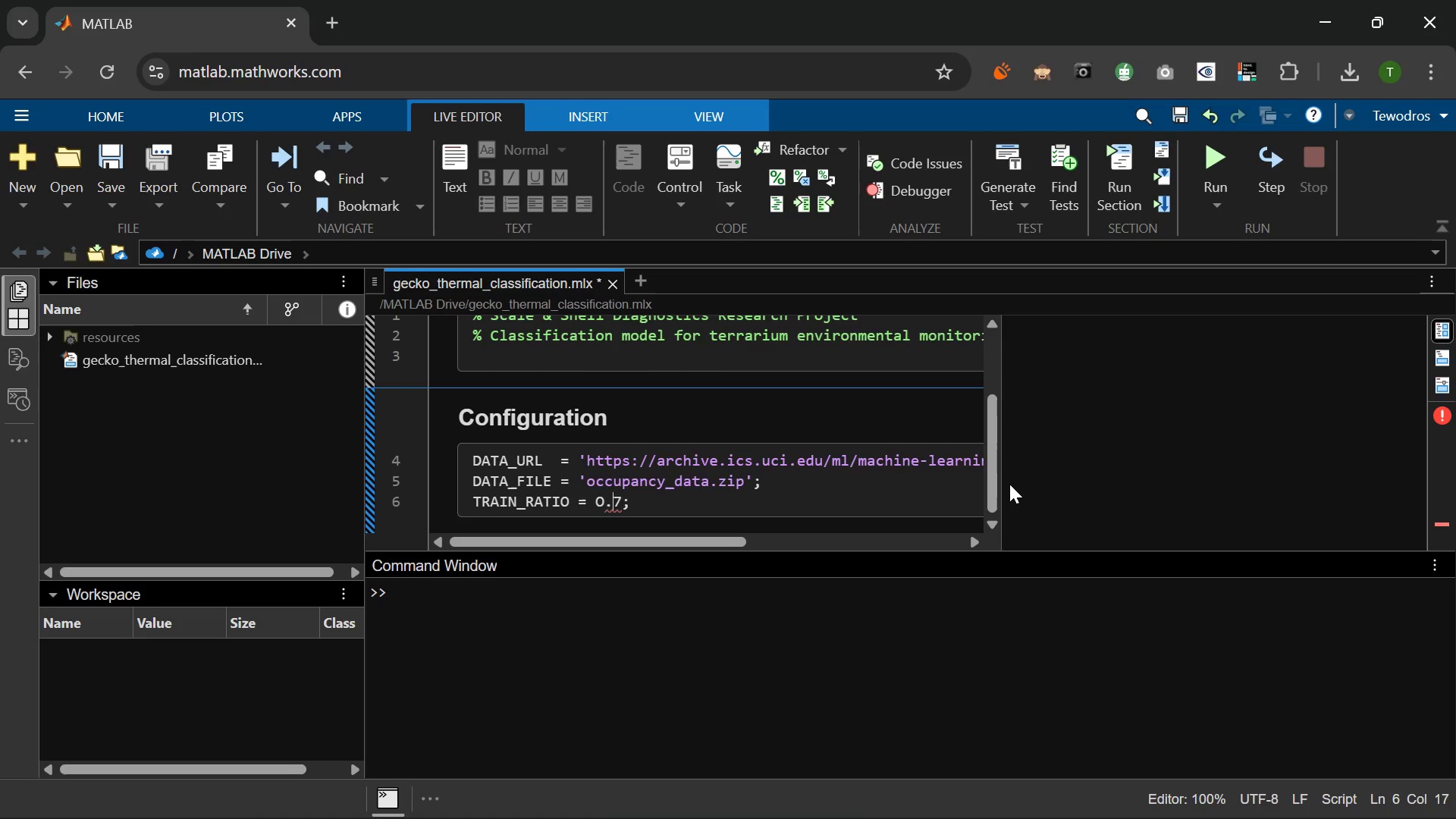 
key(ArrowLeft)
 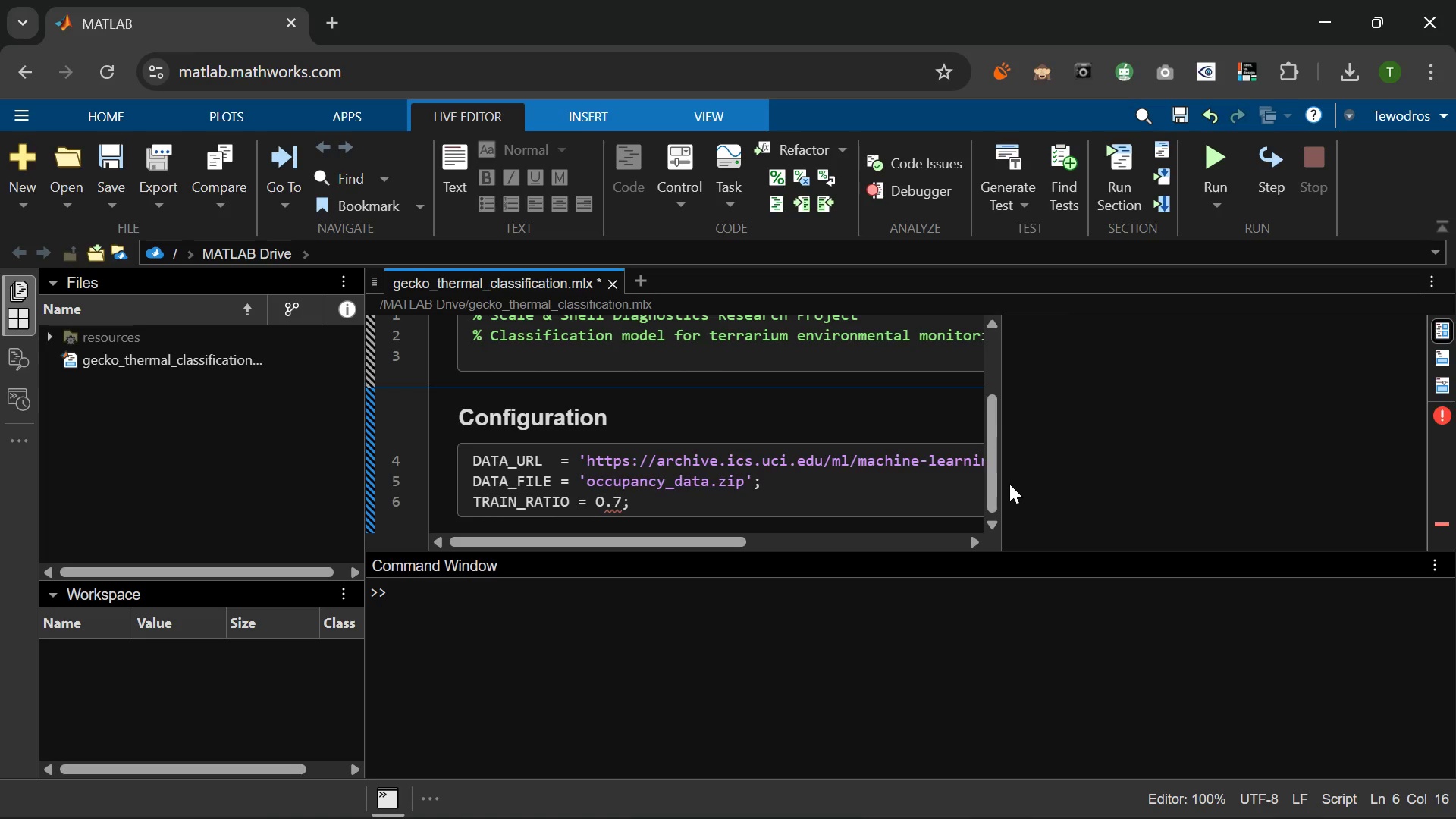 
key(Backspace)
 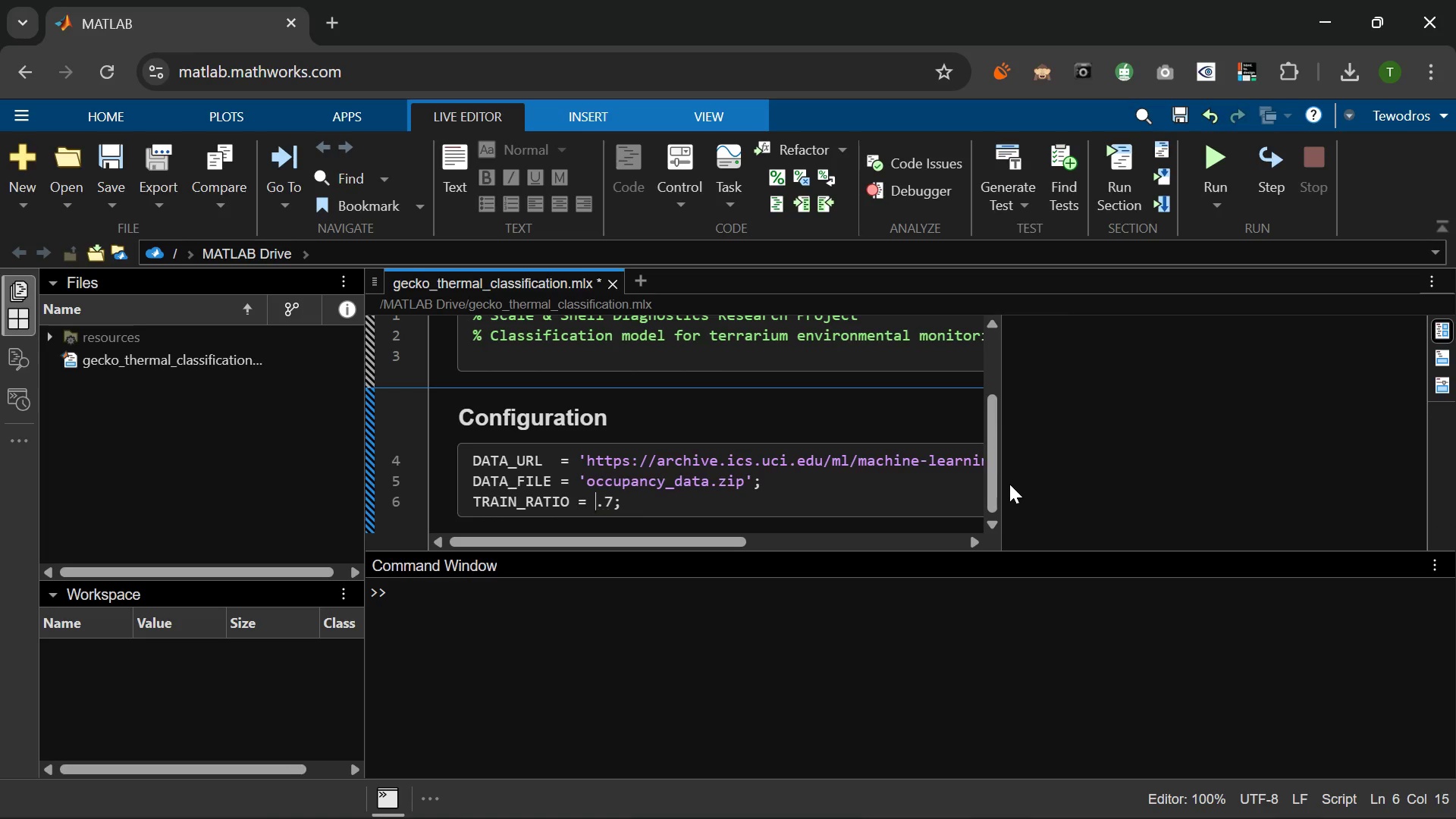 
key(0)
 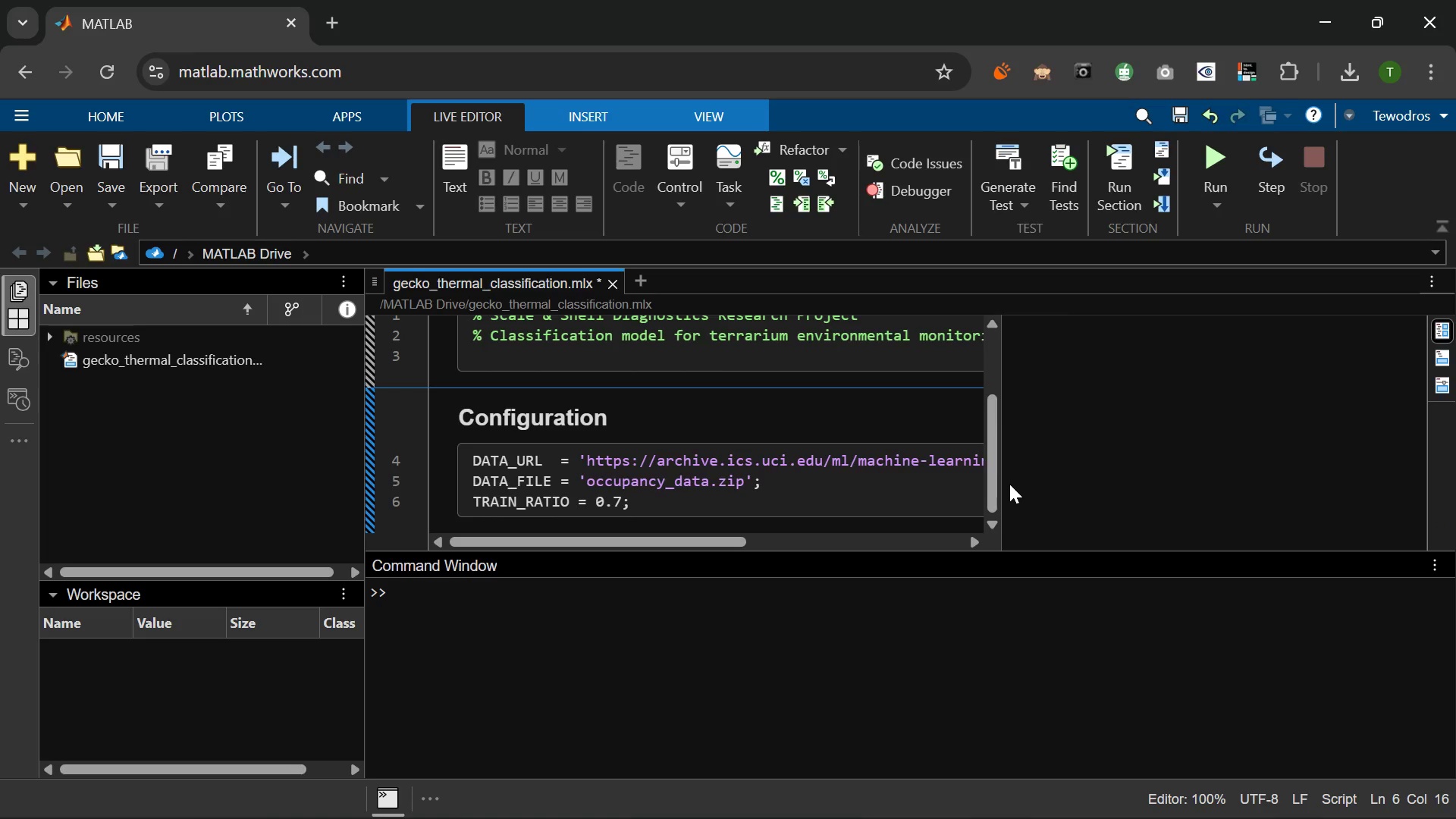 
key(ArrowRight)
 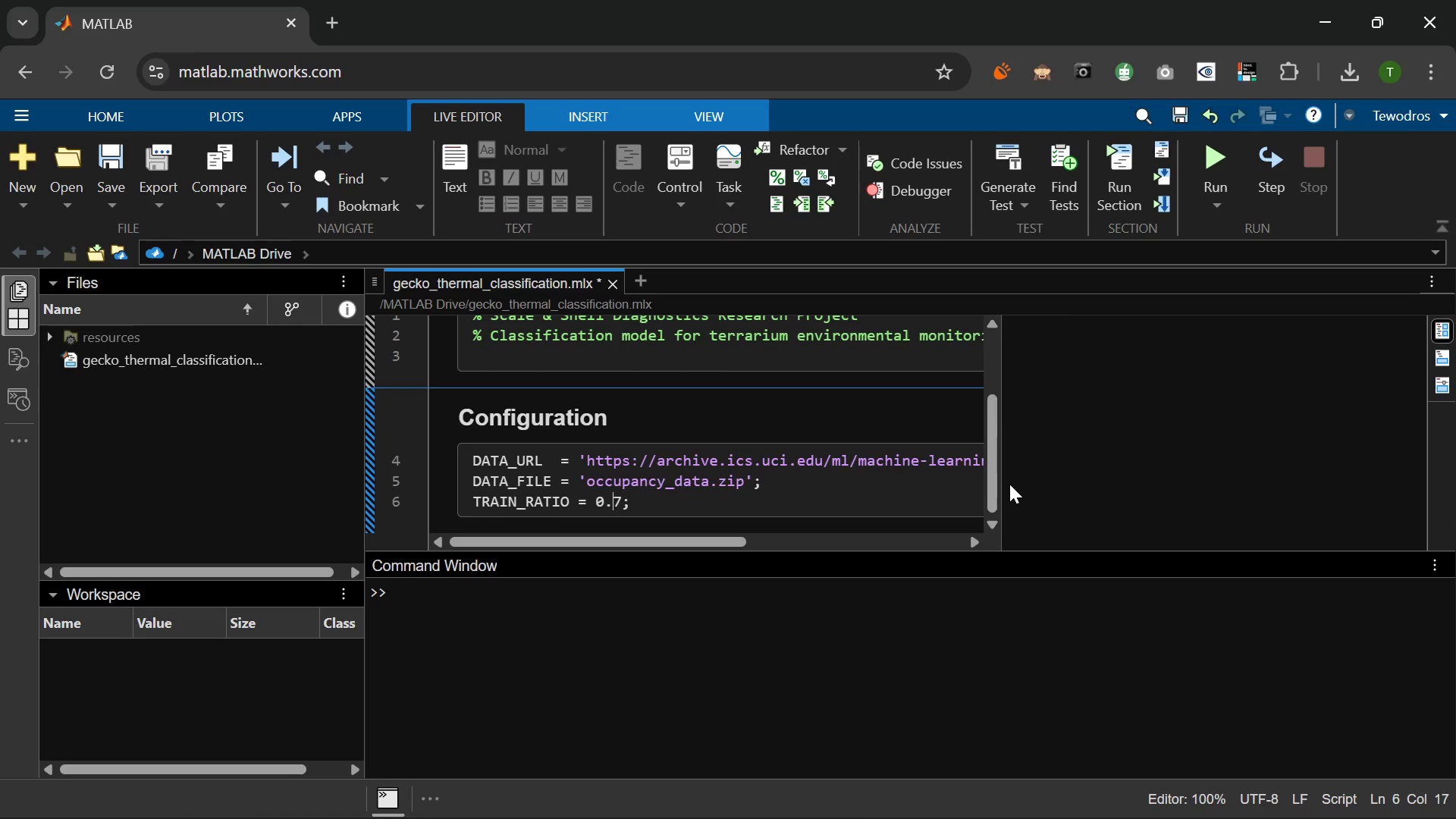 
key(ArrowRight)
 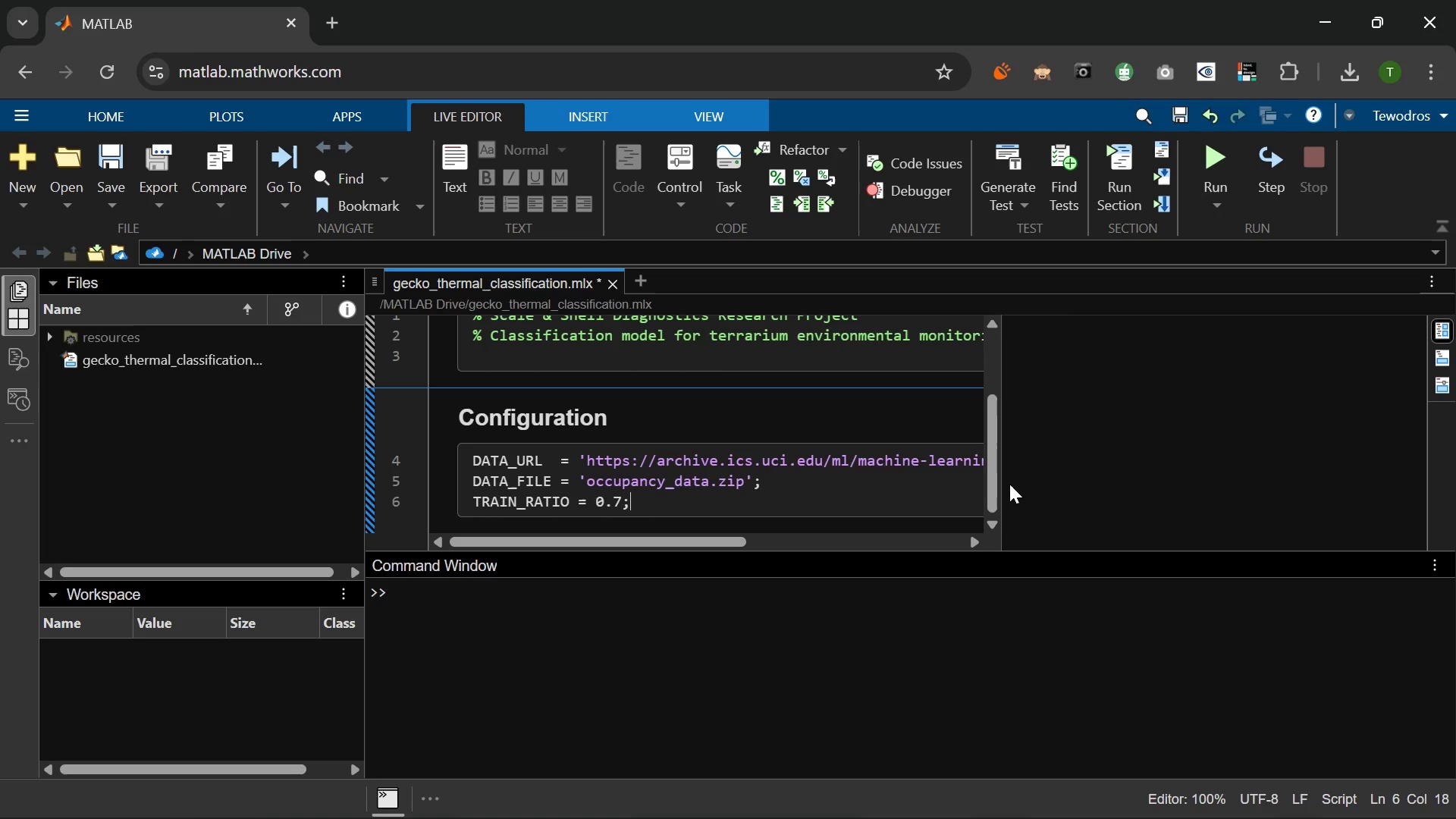 
key(ArrowRight)
 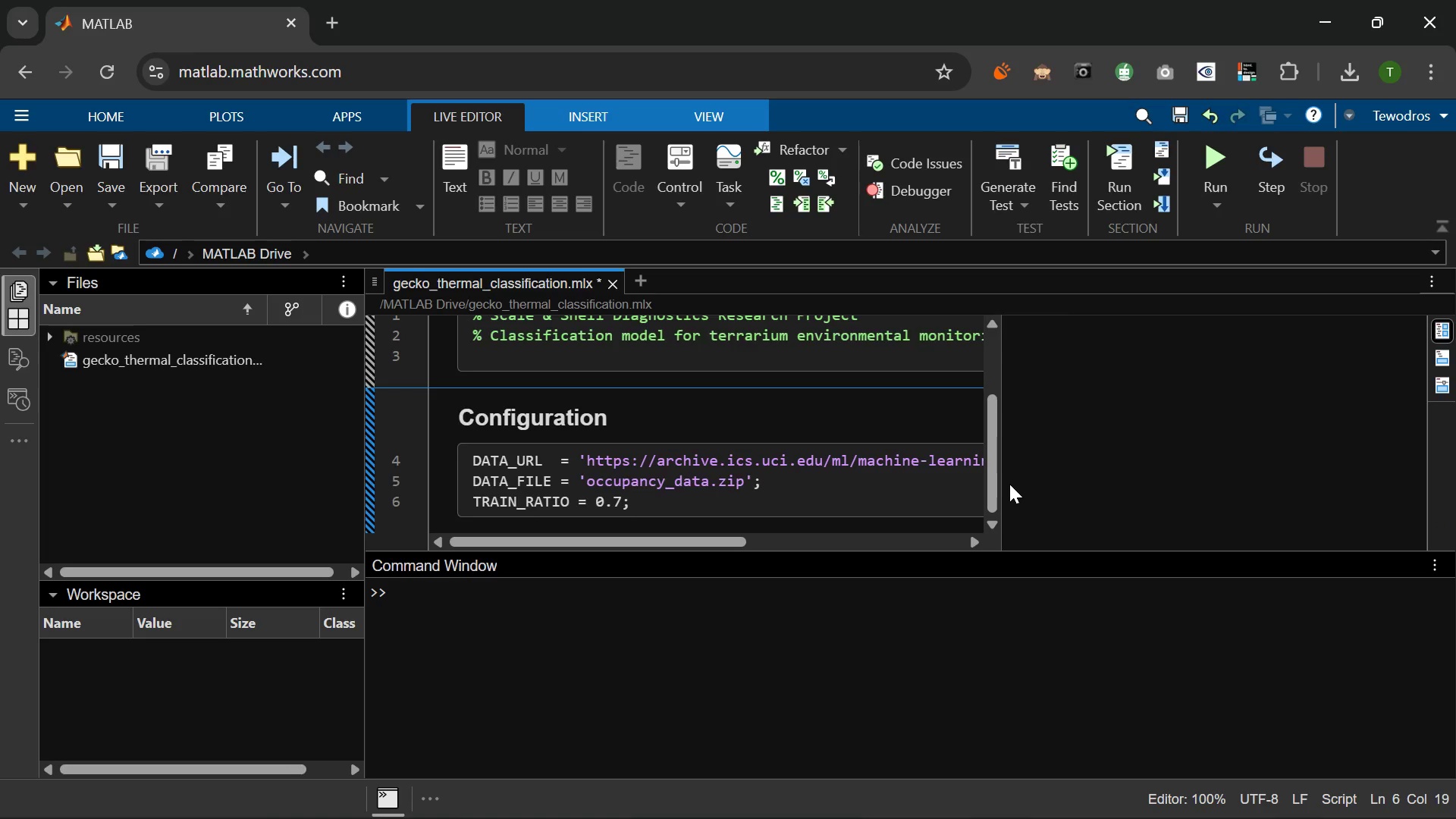 
key(Enter)
 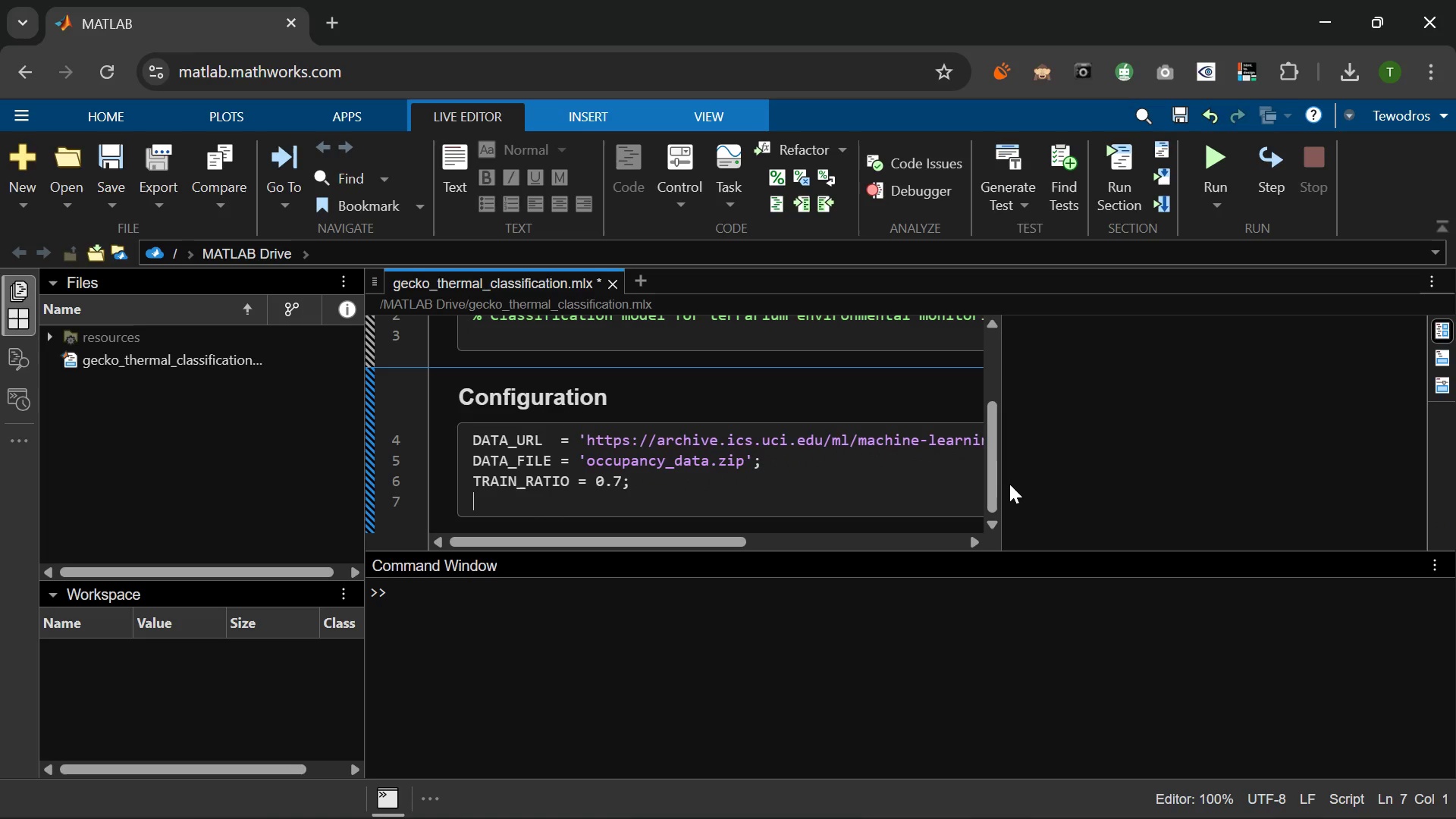 
wait(5.28)
 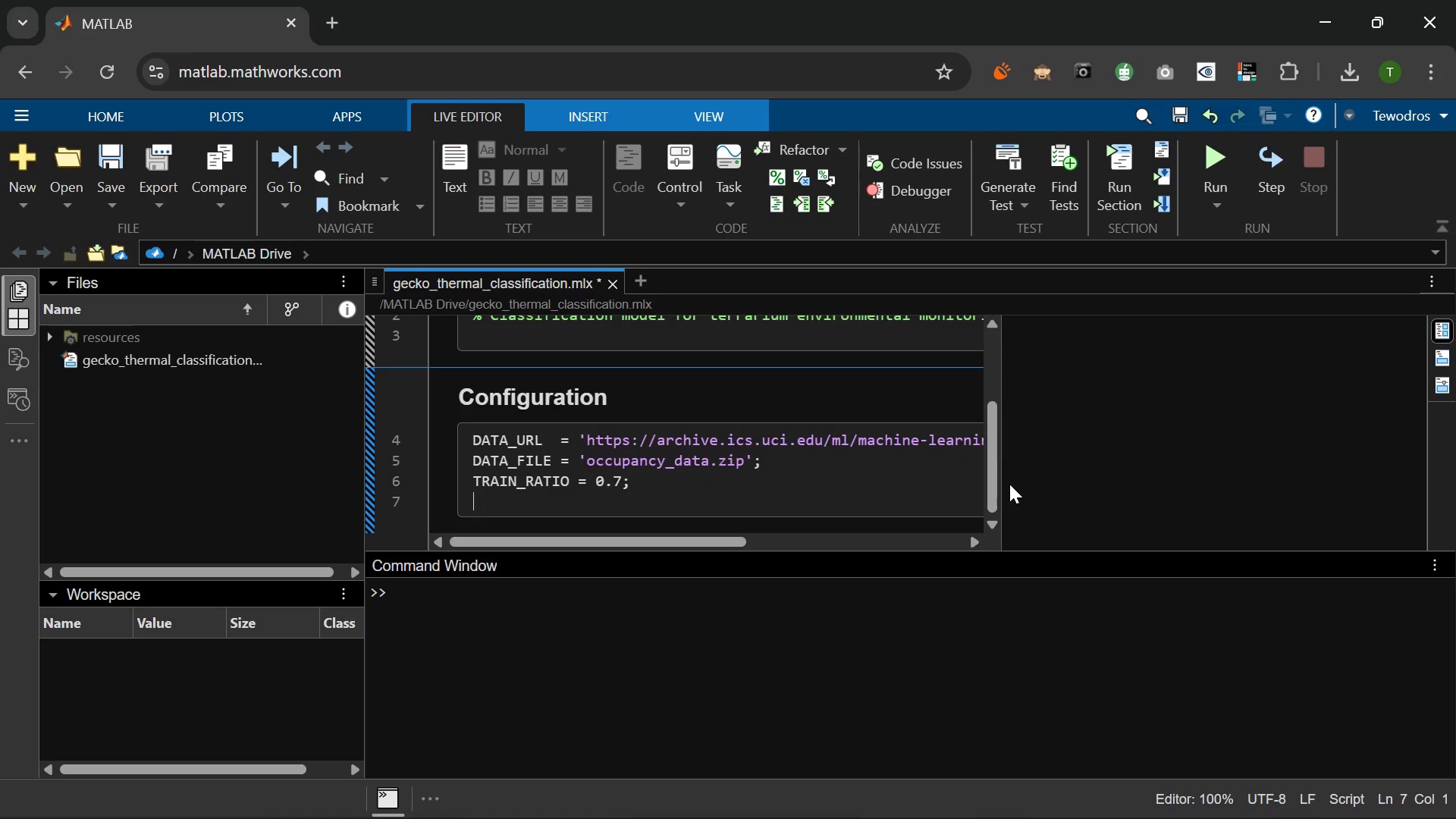 
type(RANS)
key(Backspace)
type(DON)
key(Backspace)
type(M_SEED =)
 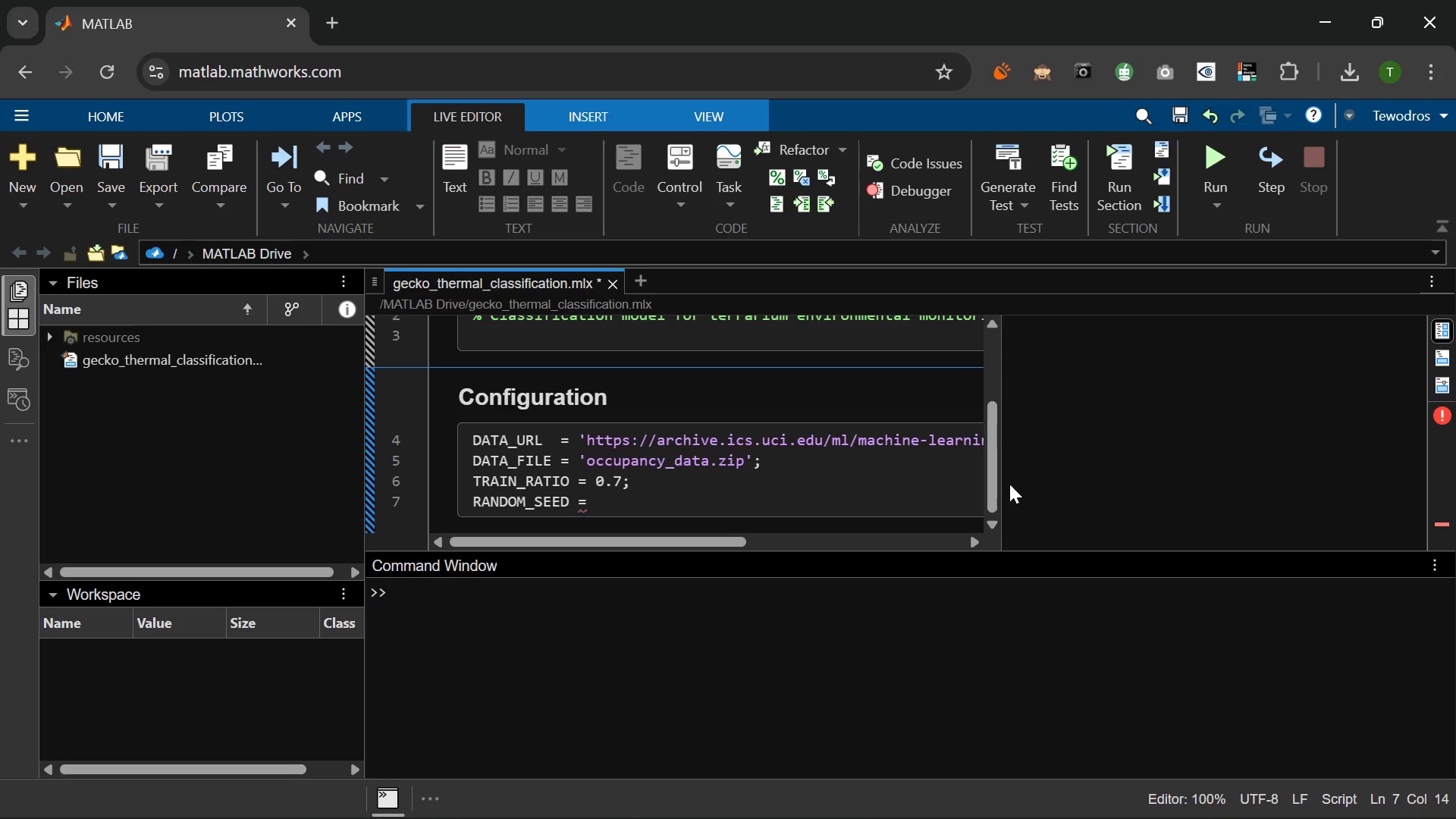 
type( 42;)
 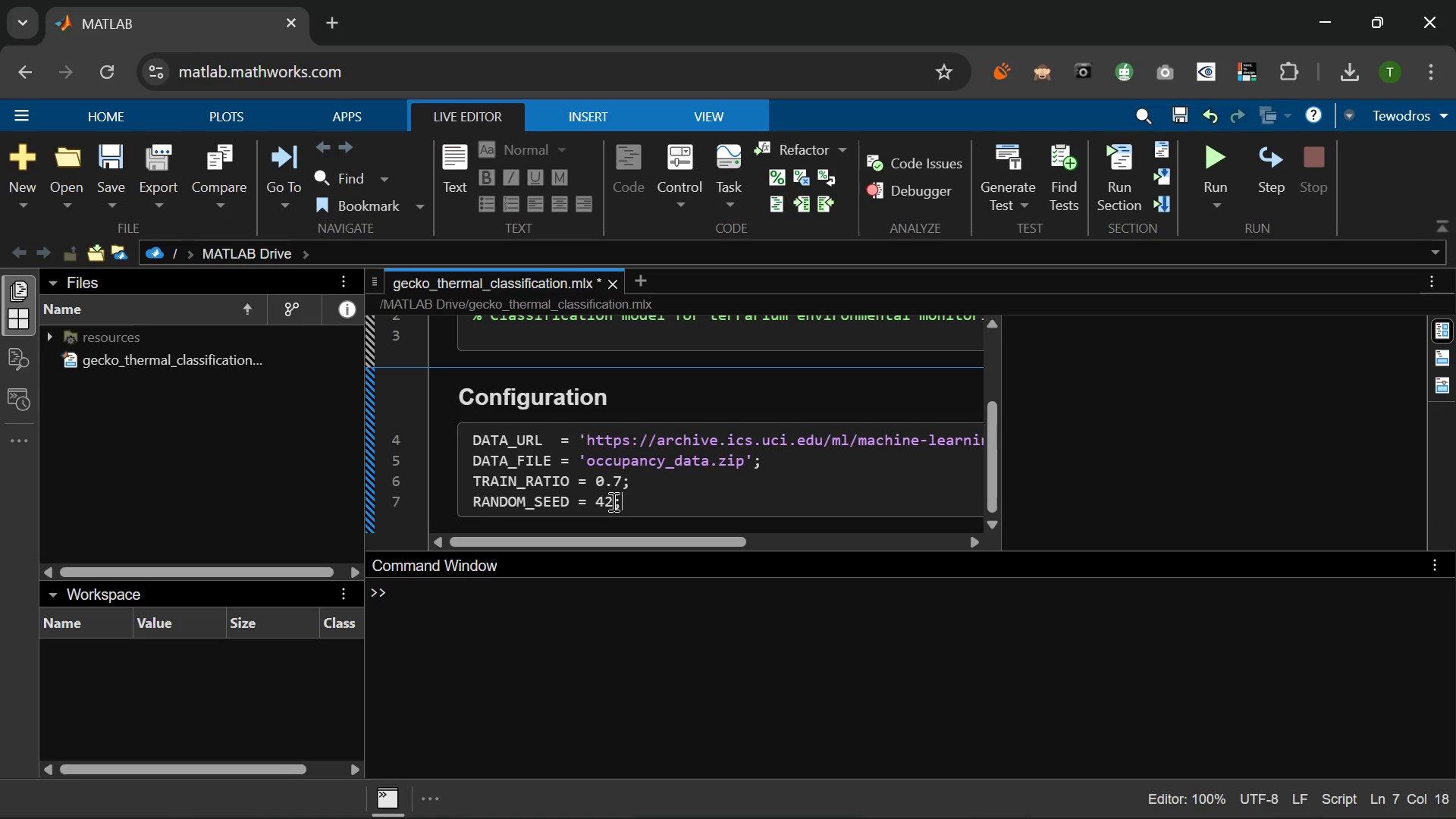 
key(Enter)
 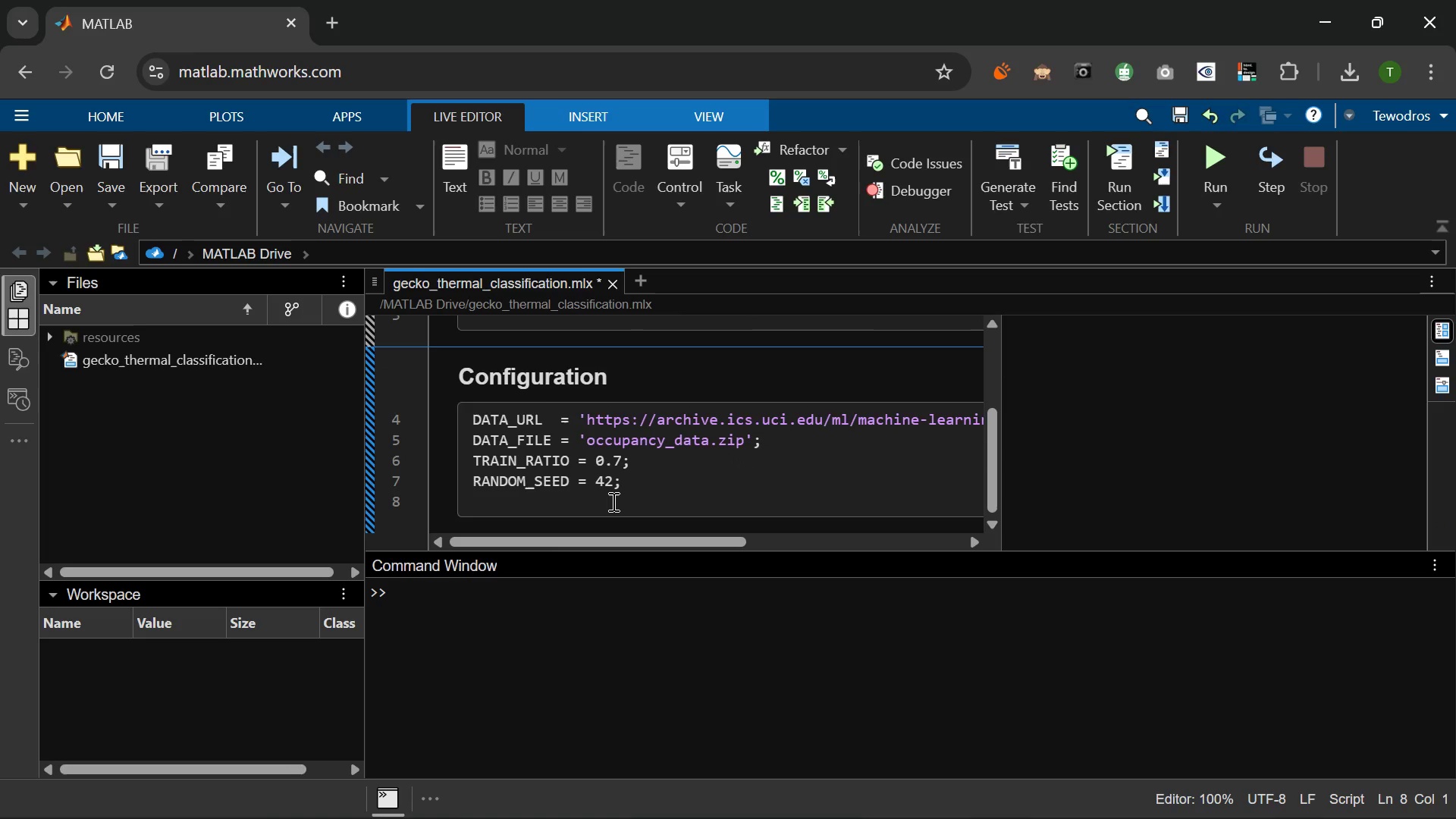 
type(MIN_ACCUARA)
key(Backspace)
key(Backspace)
key(Backspace)
type(RACY_TR)
key(Backspace)
type(HRESHOLD = 0.80;)
 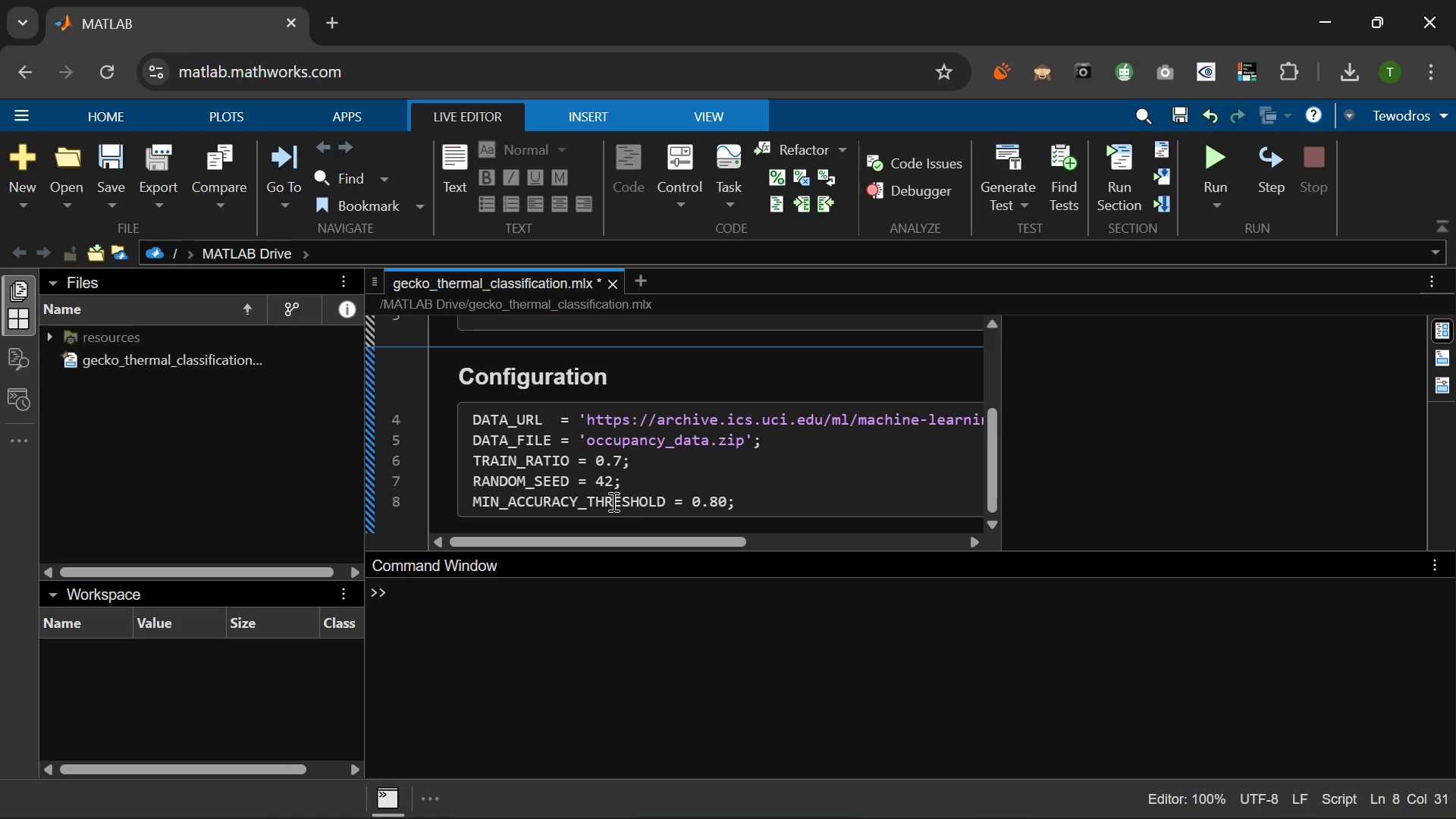 
key(Enter)
 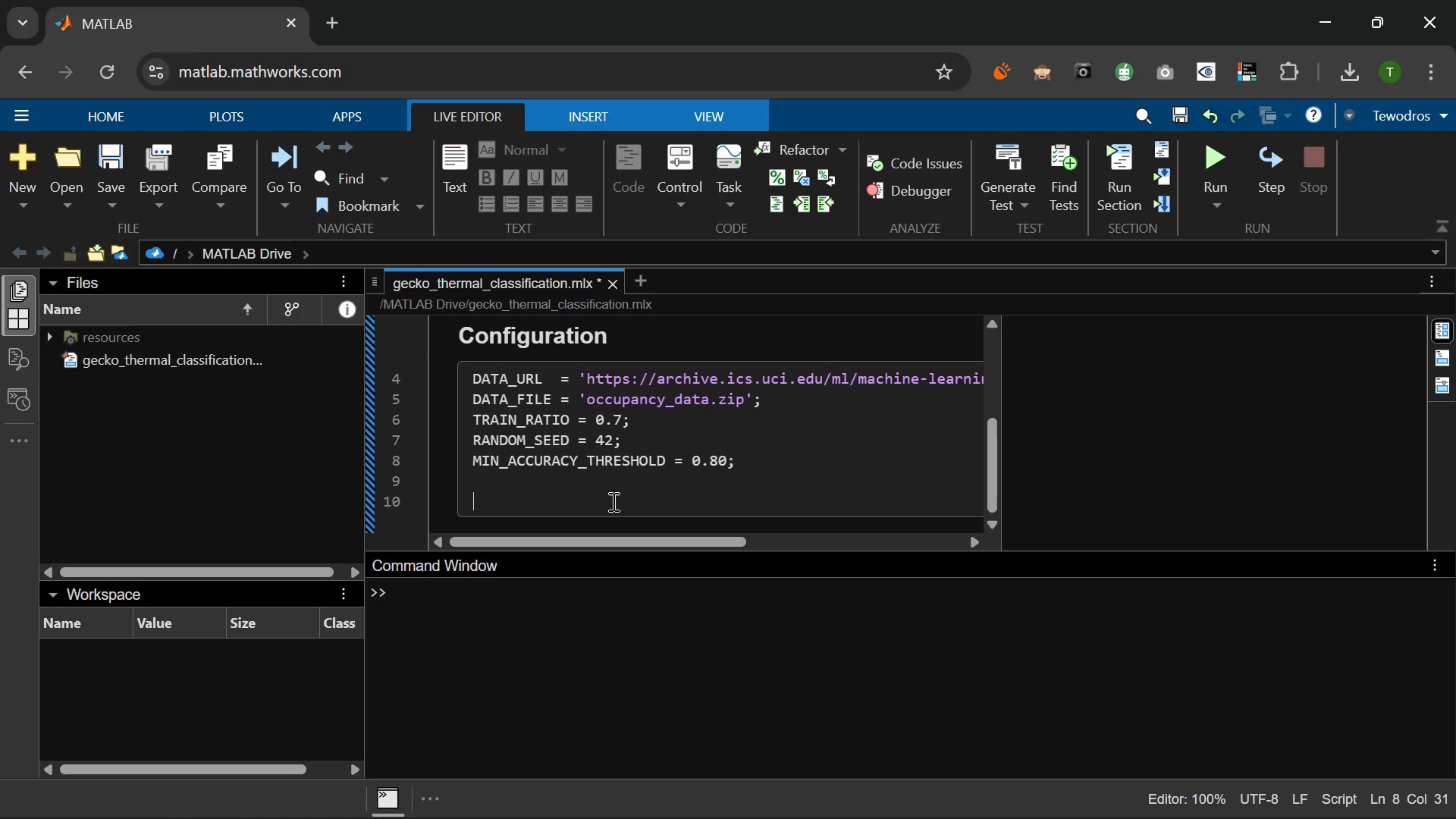 
key(Enter)
 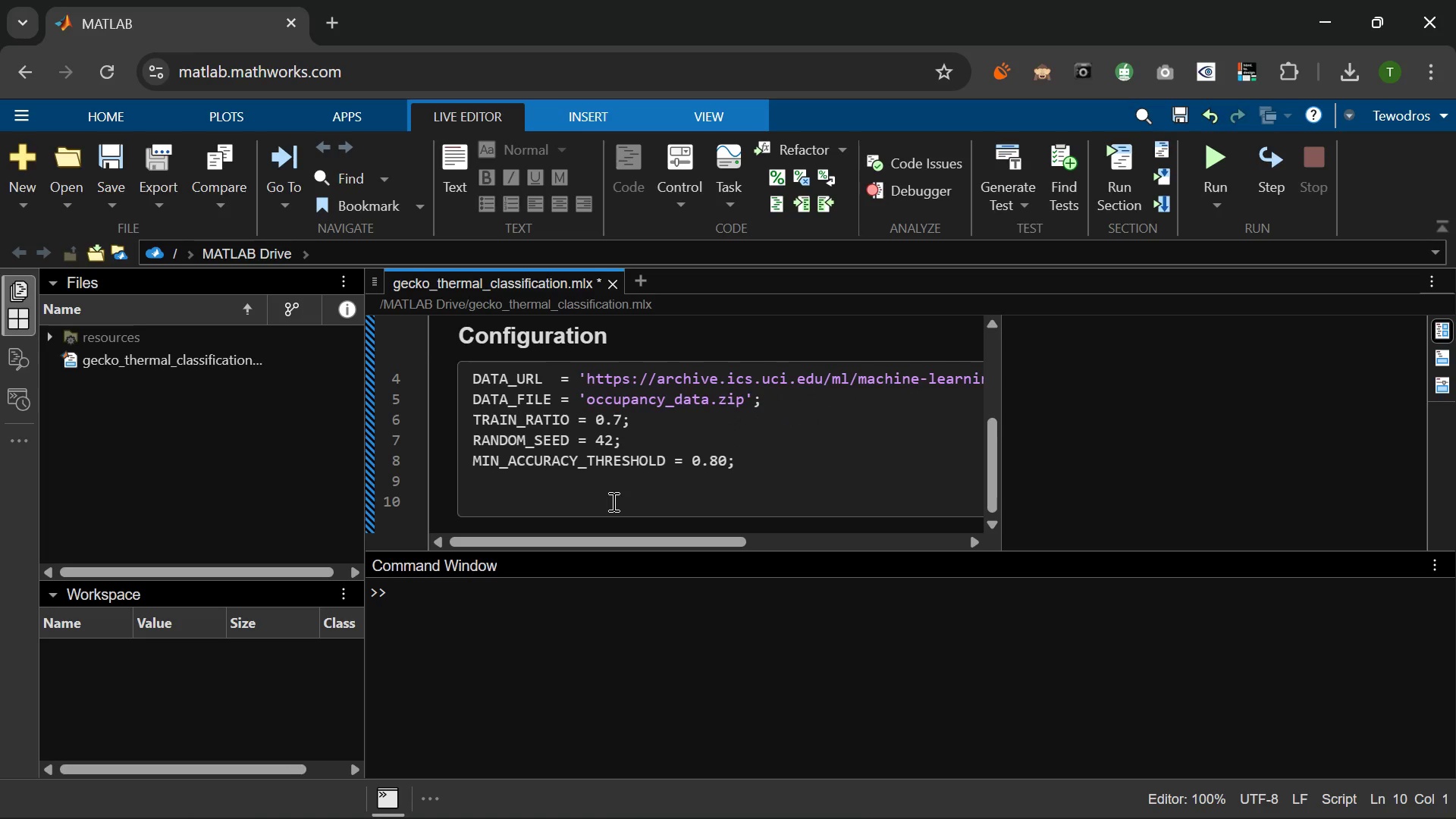 
type(F)
key(Backspace)
type(fprintf('=== Leopard Gecko Thermal s)
key(Backspace)
type(State Classification ===\m)
key(Backspace)
type(n)
 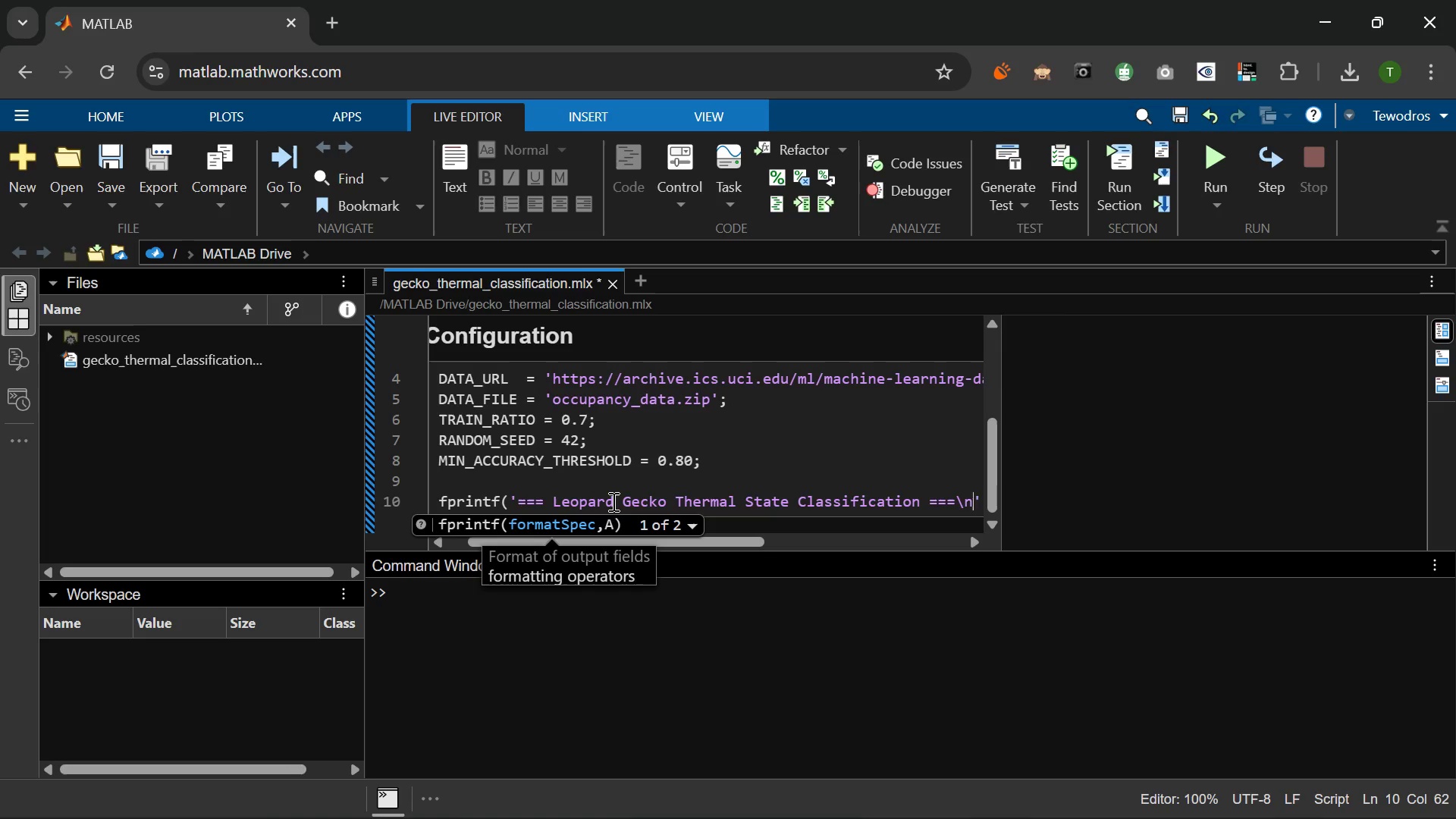 
key(ArrowRight)
 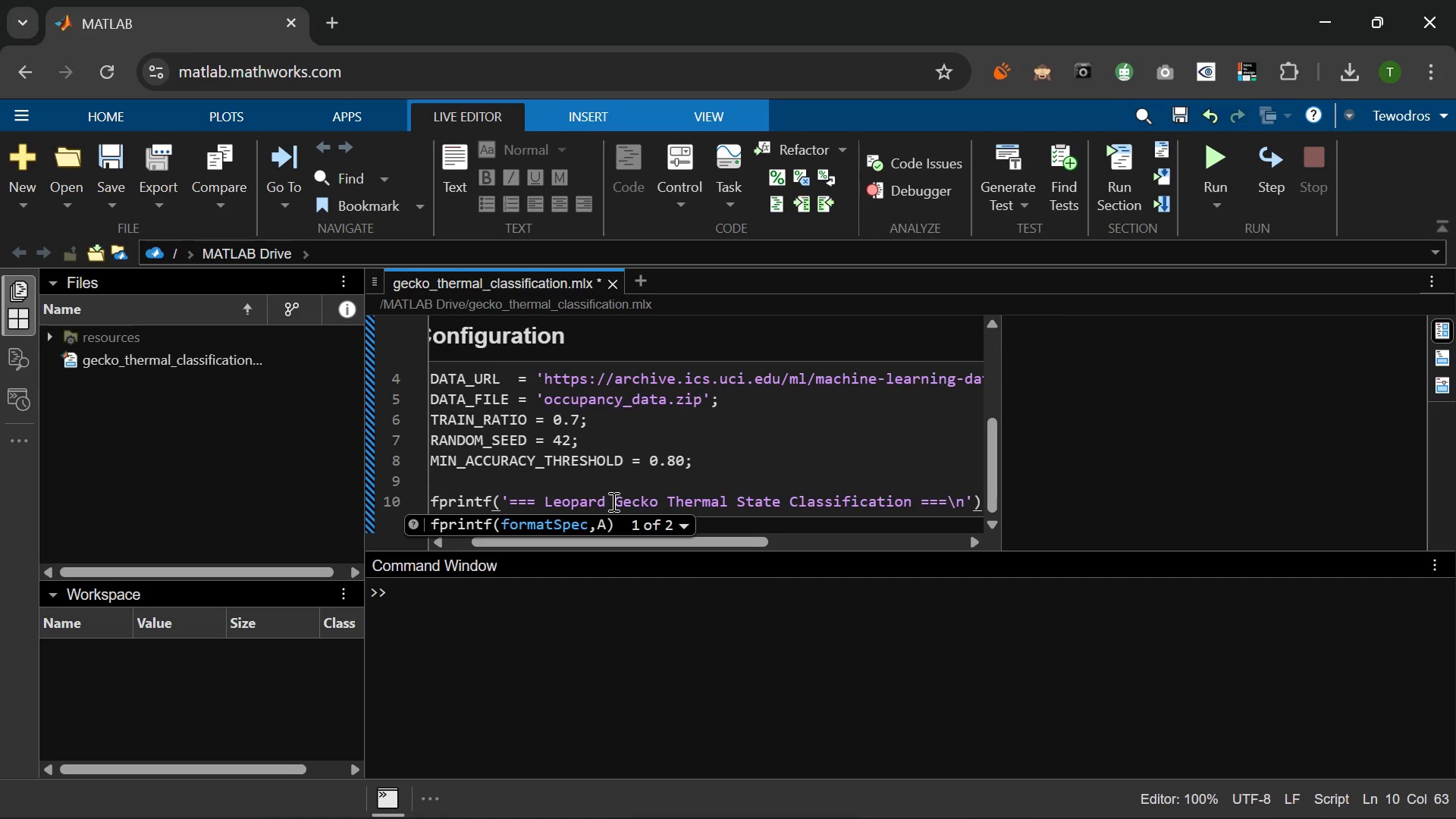 
key(ArrowRight)
 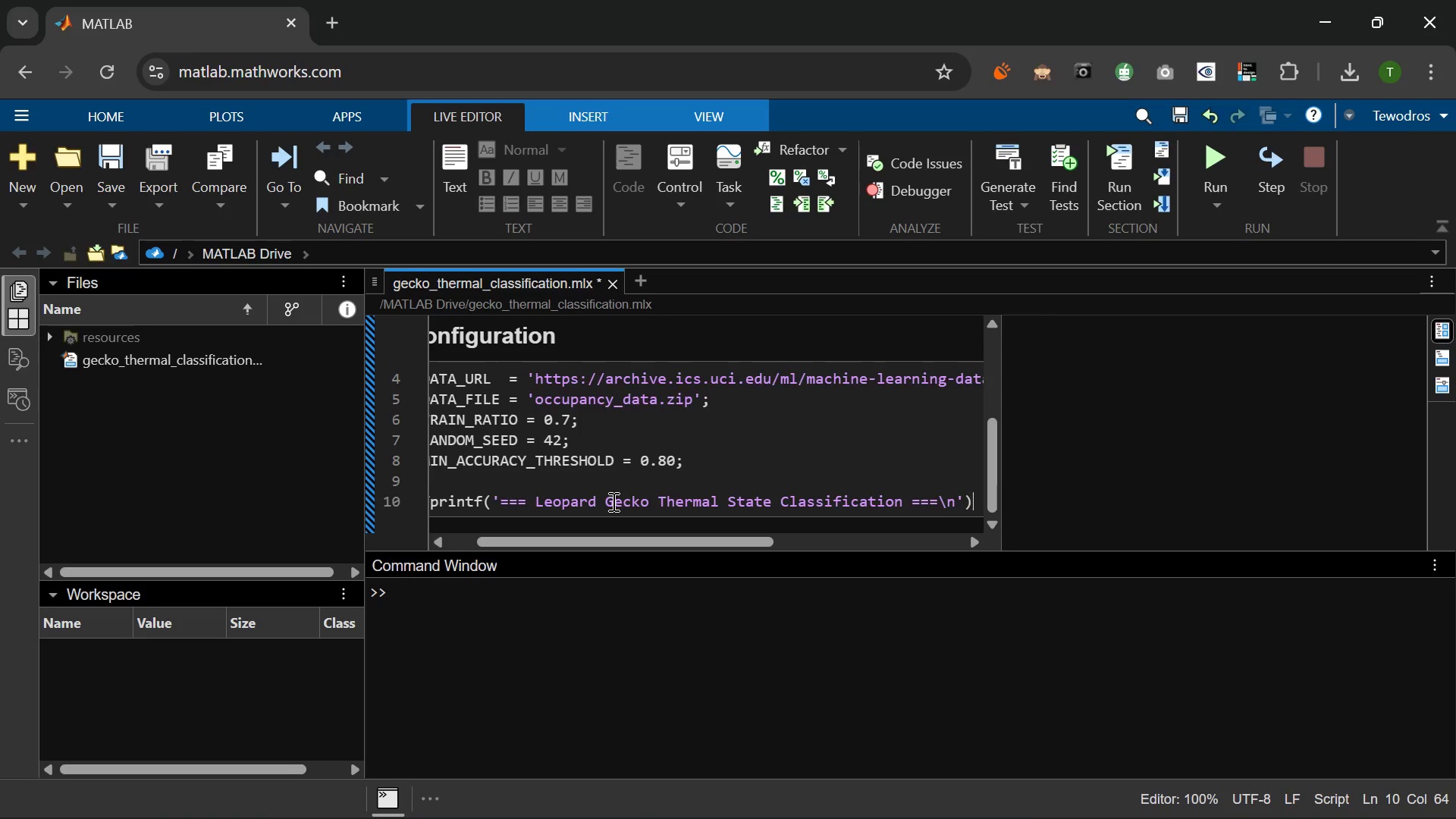 
key(Semicolon)
 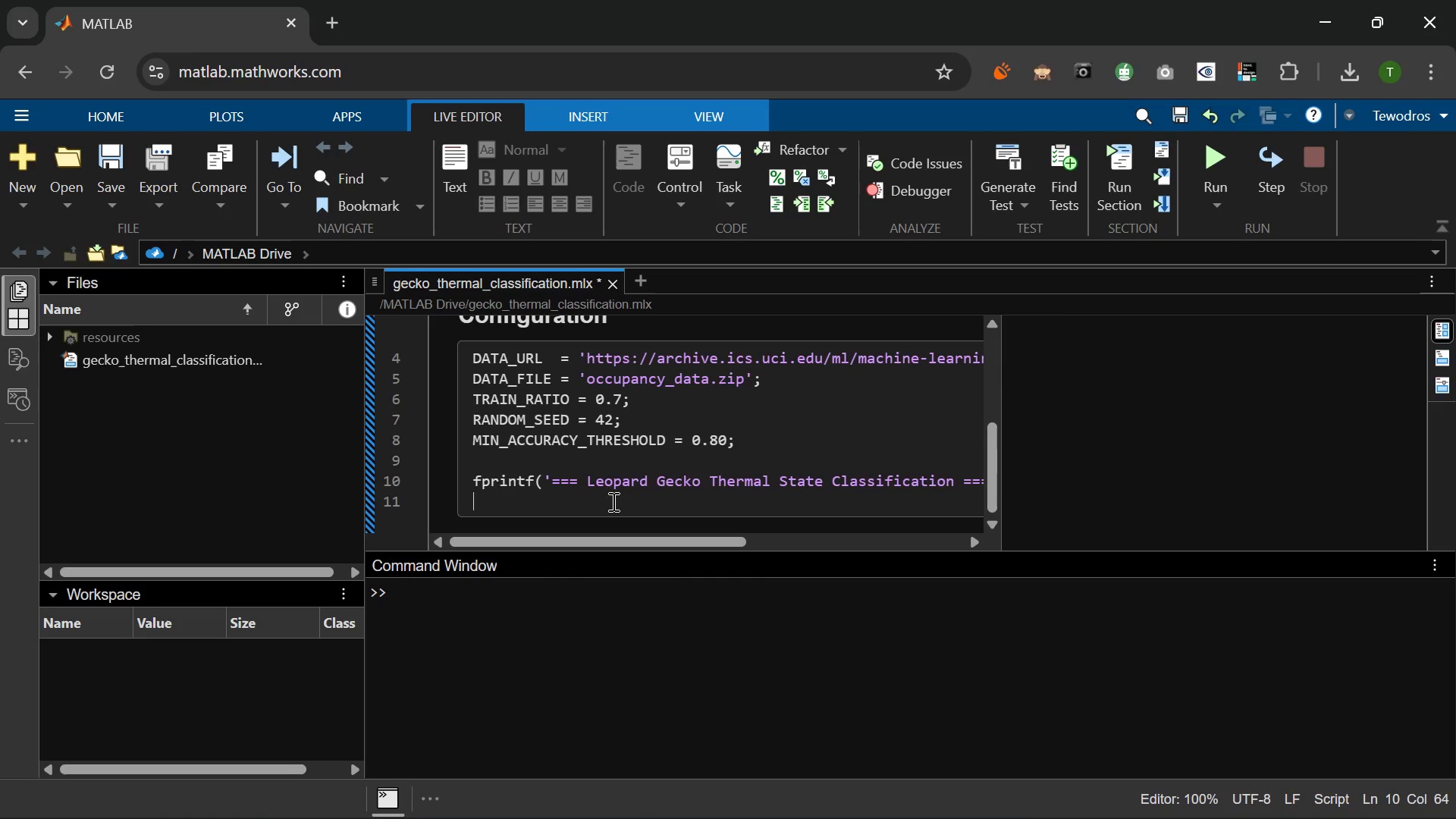 
key(Enter)
 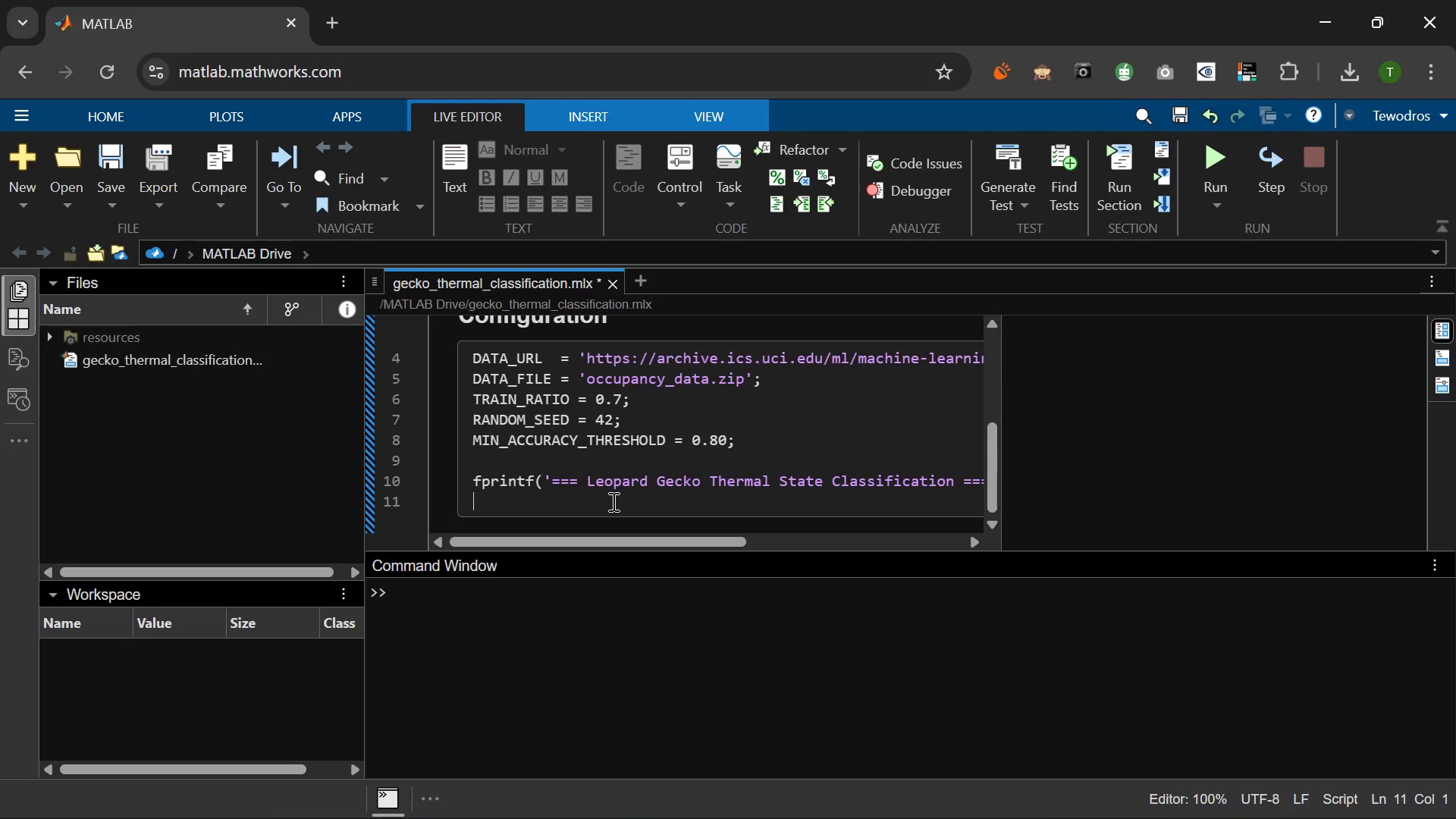 
type(fprintf('Initializing classificatio)
key(Backspace)
key(Backspace)
type(on pipeline...\n\n)
 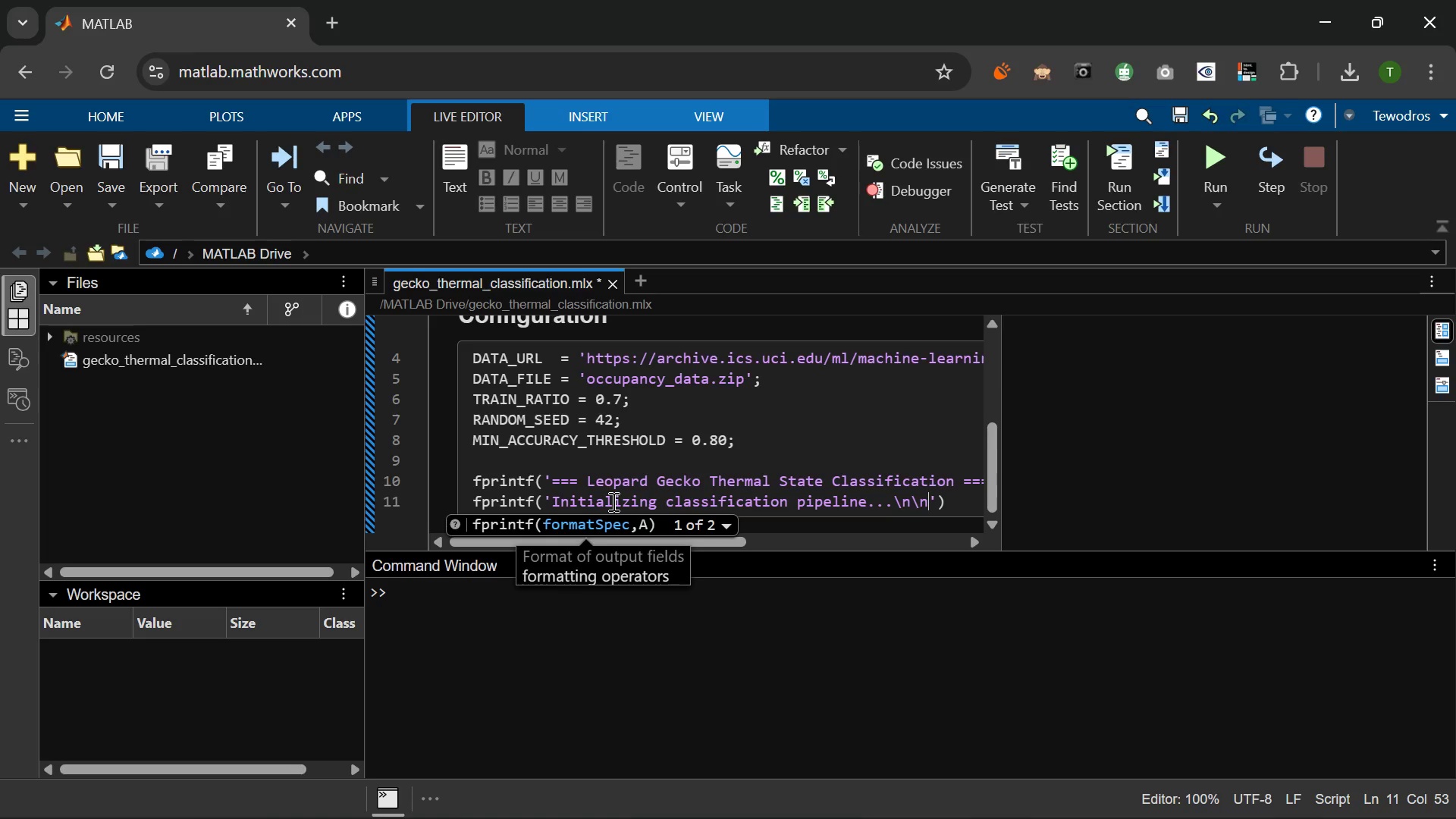 
key(ArrowRight)
 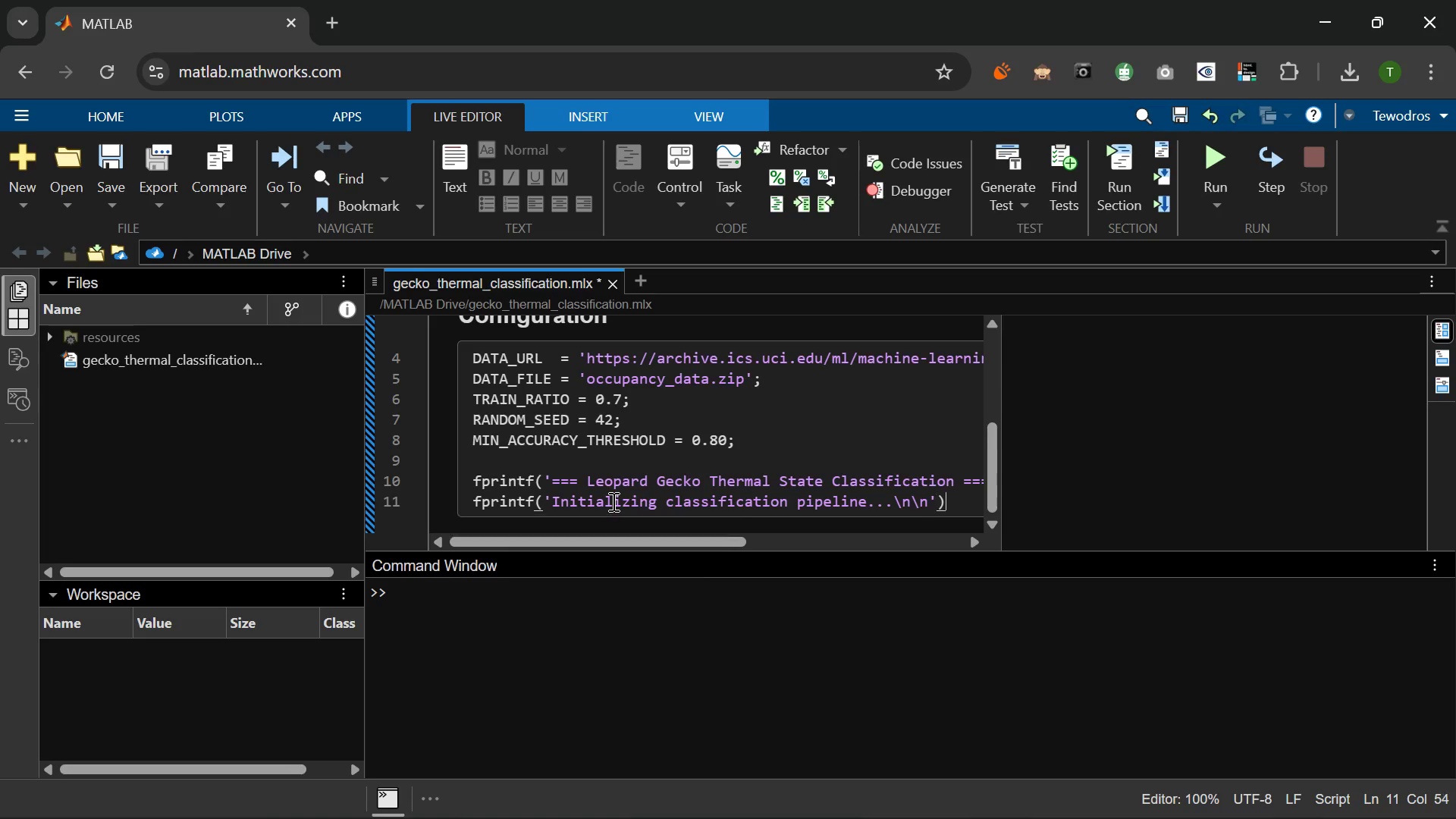 
key(ArrowRight)
 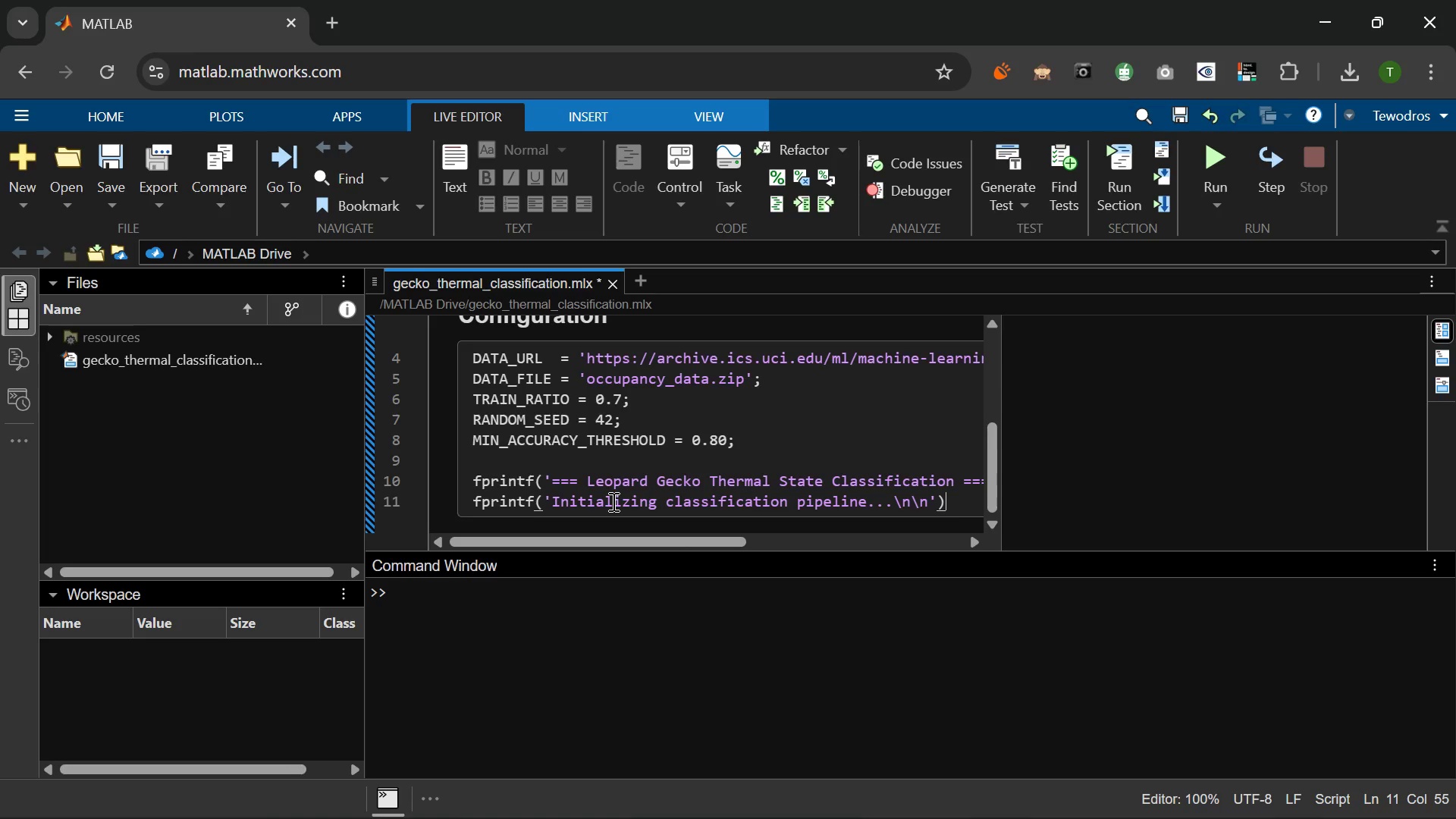 
key(Semicolon)
 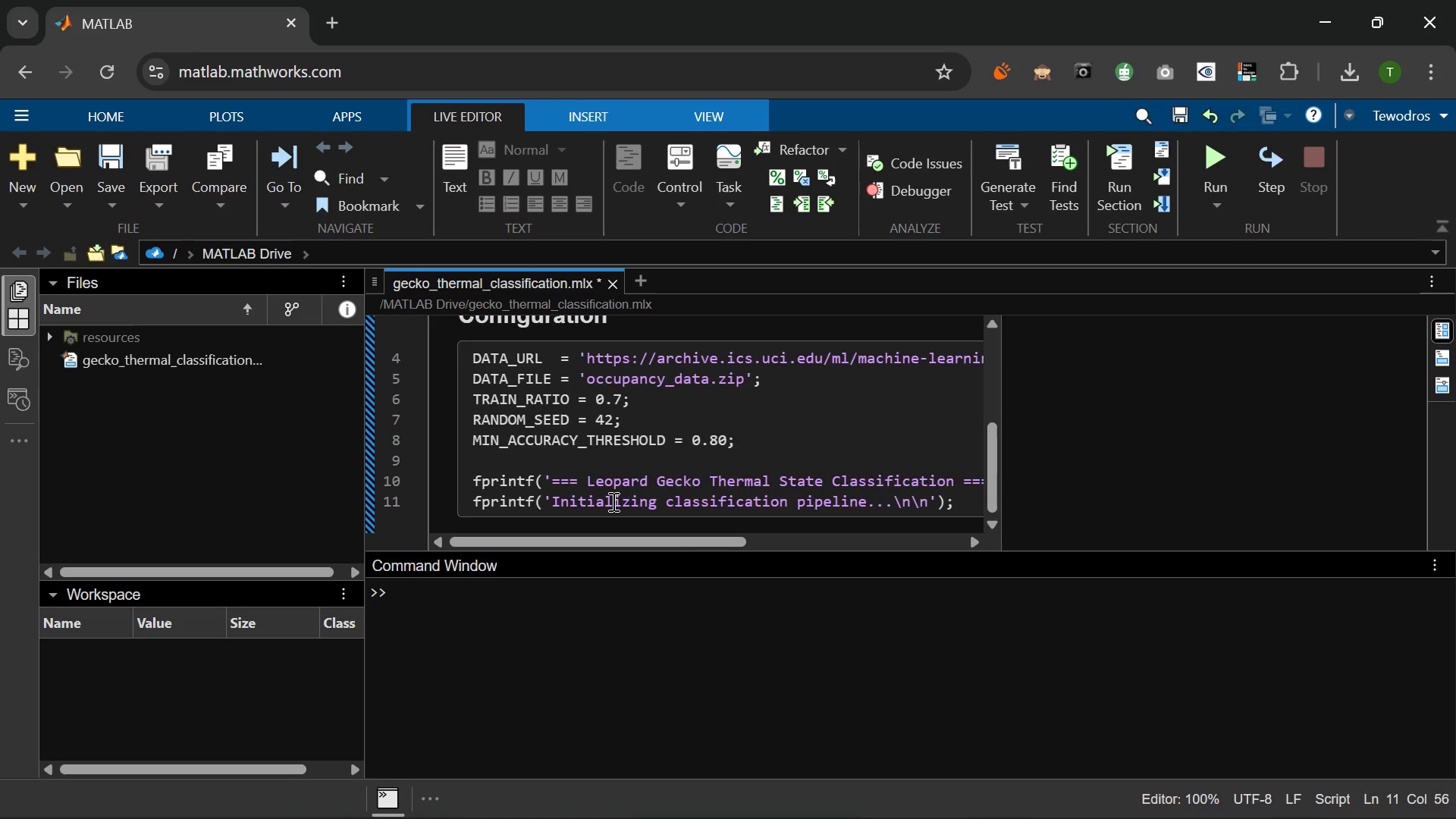 
key(Enter)
 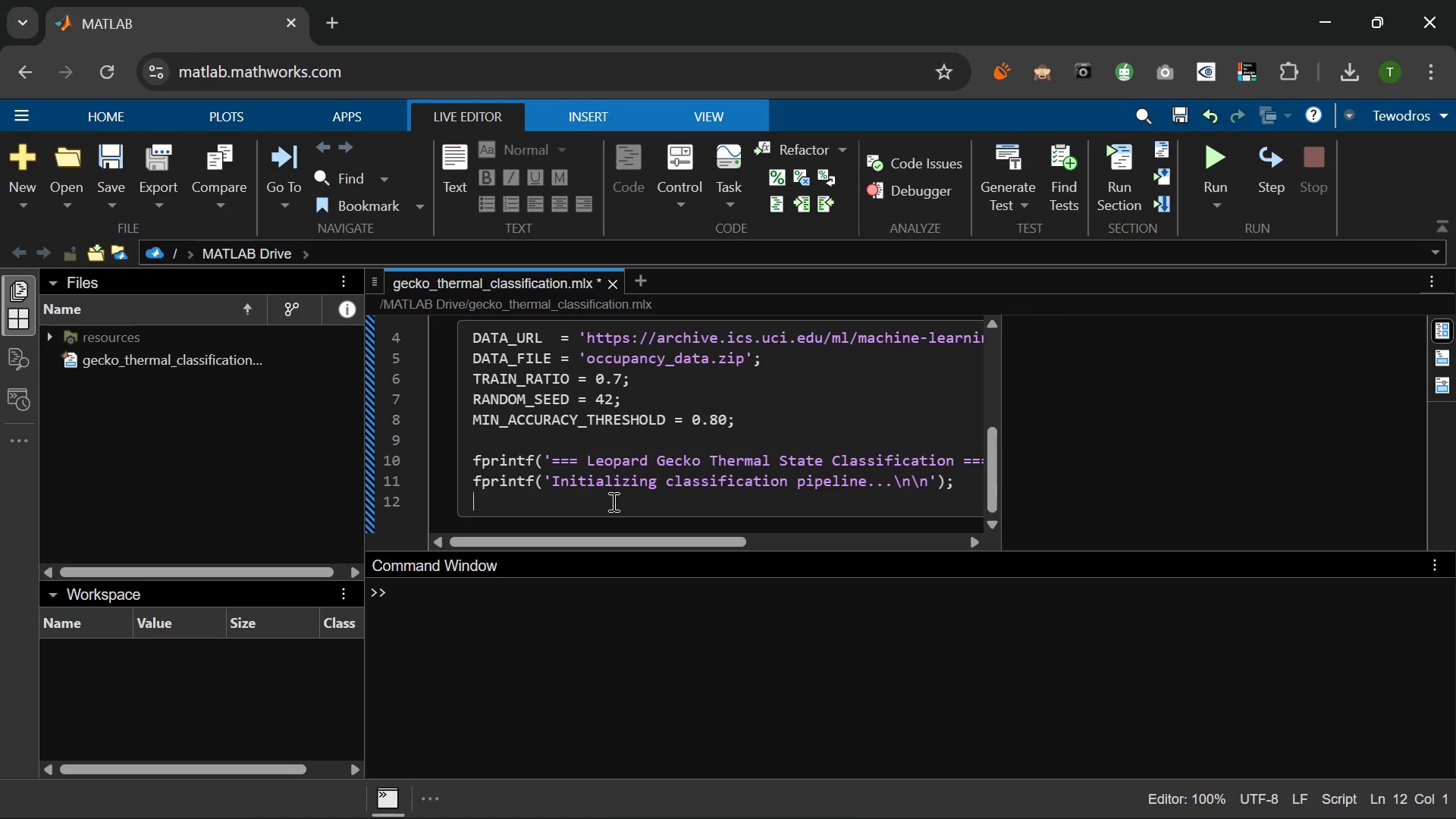 
key(Enter)
 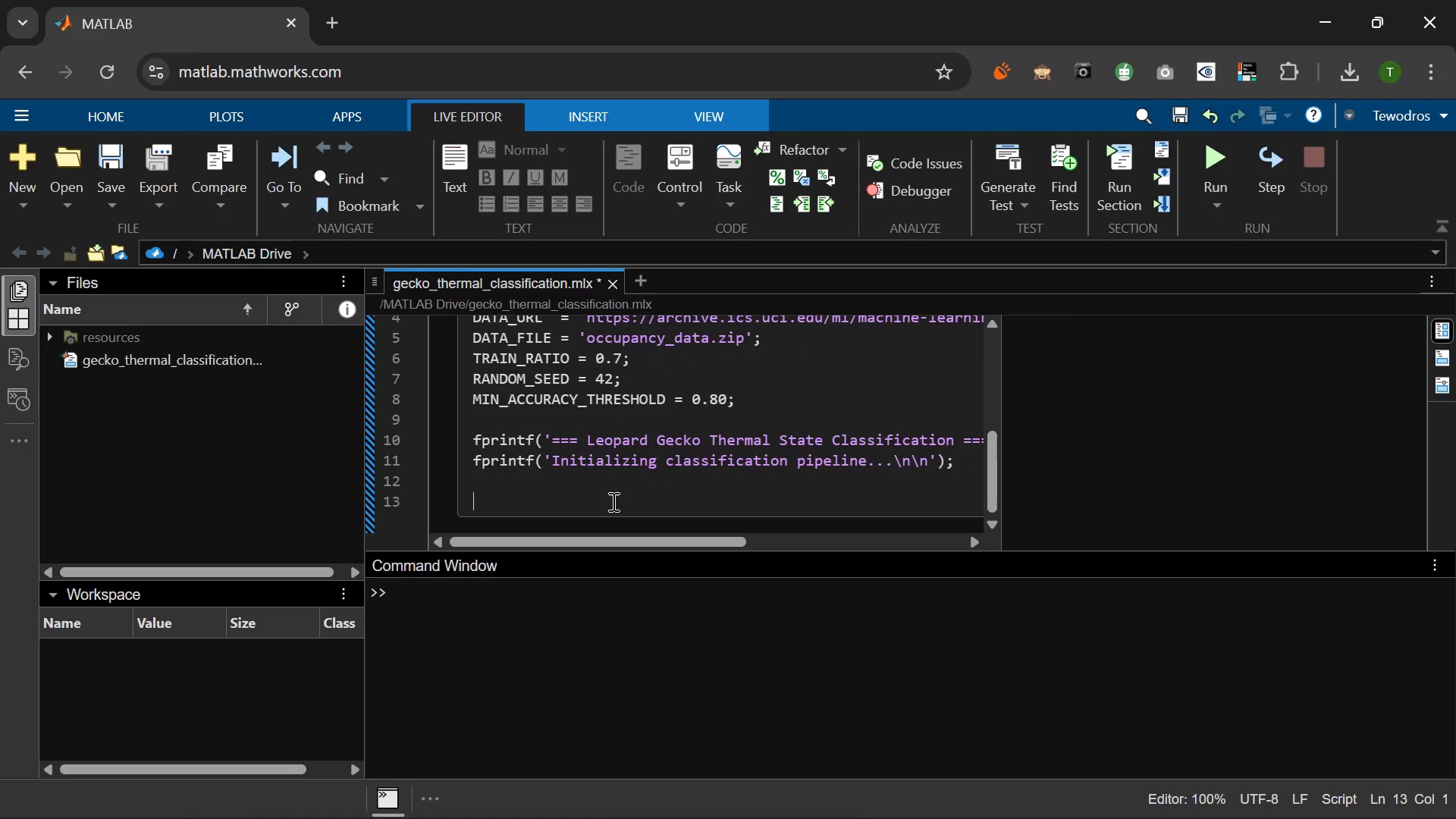 
type(%% ata Acquisition)
 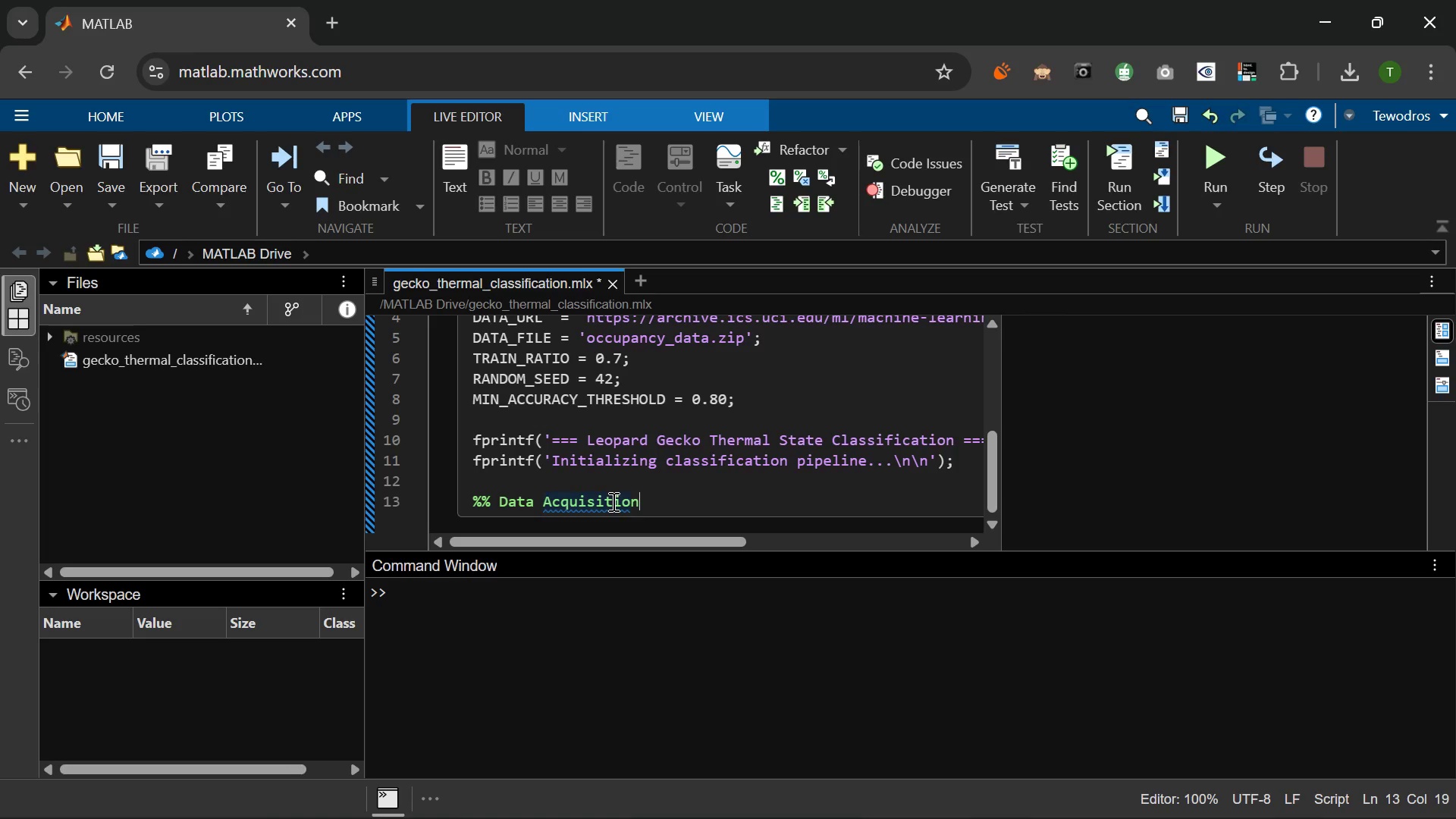 
hold_key(key=D, duration=0.41)
 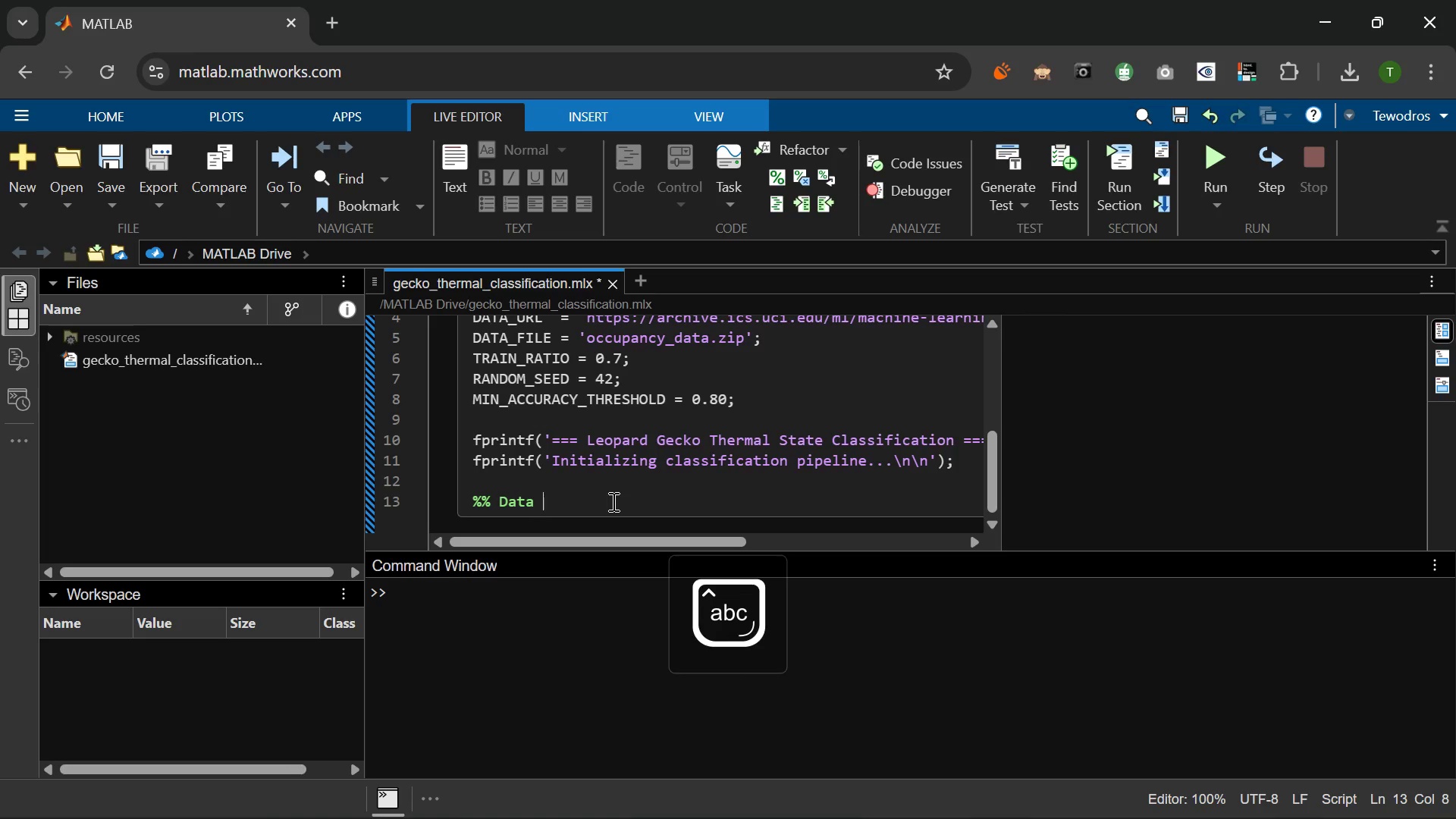 
key(Enter)
 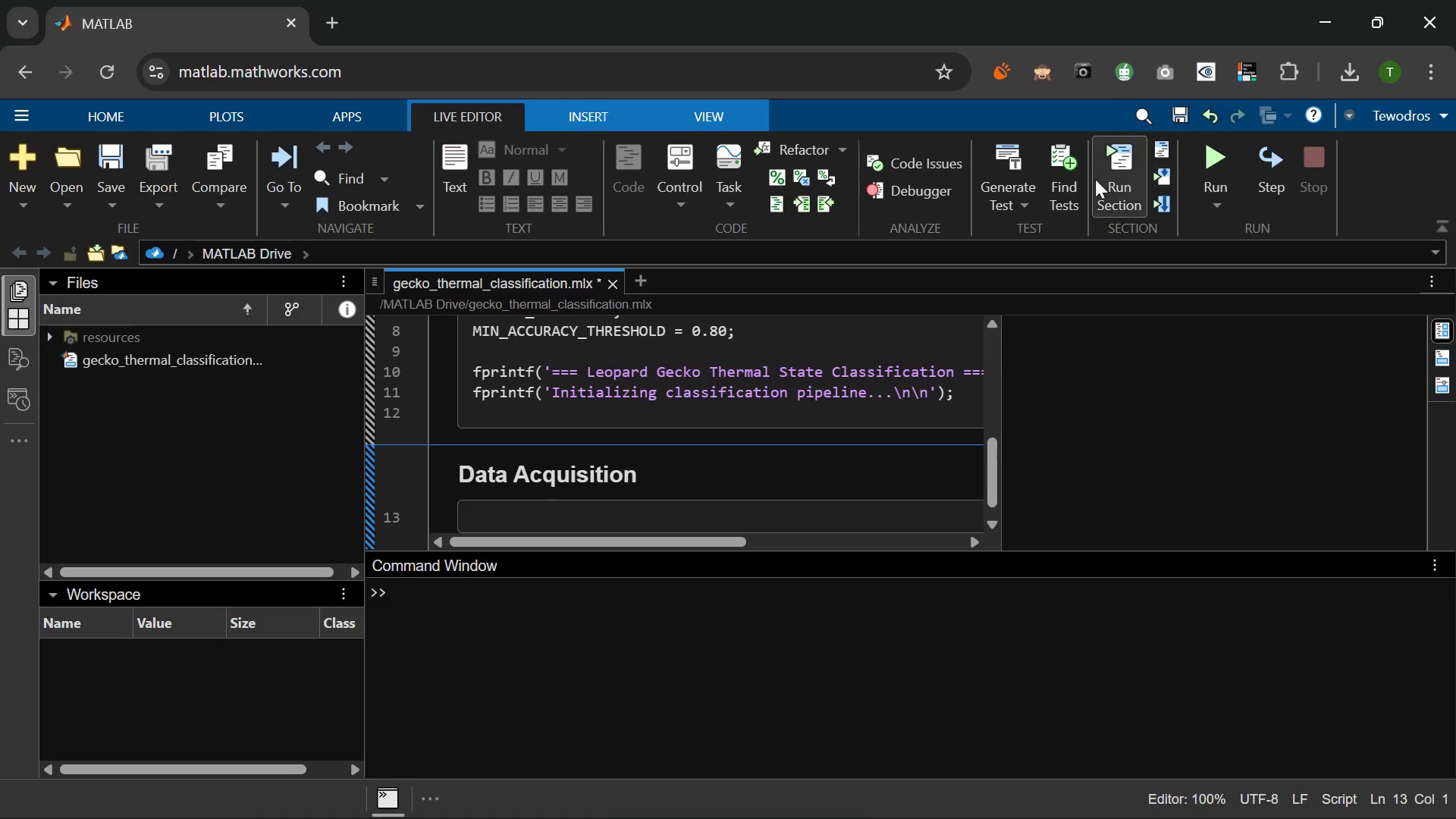 
left_click([1216, 158])
 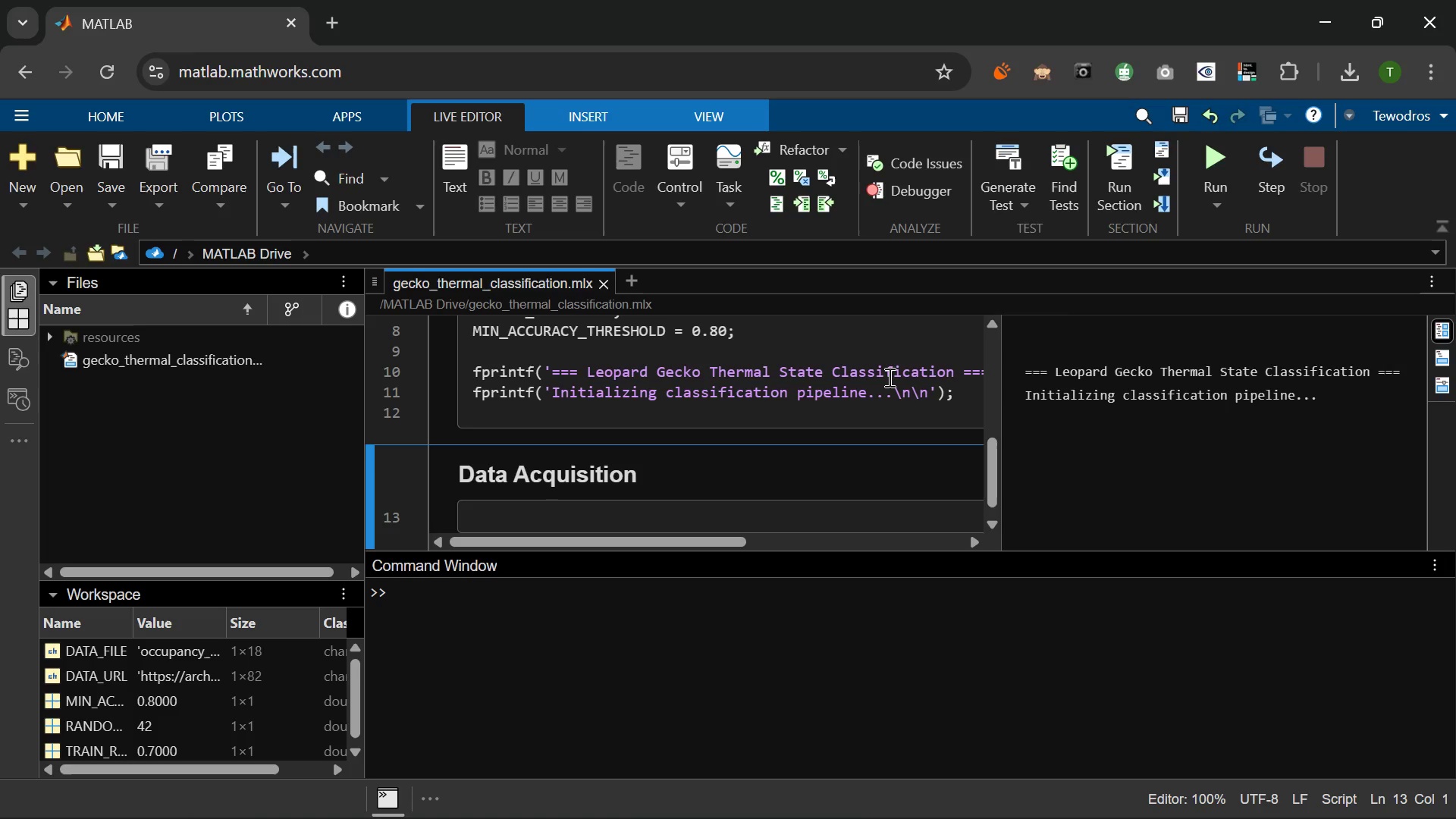 
wait(88.34)
 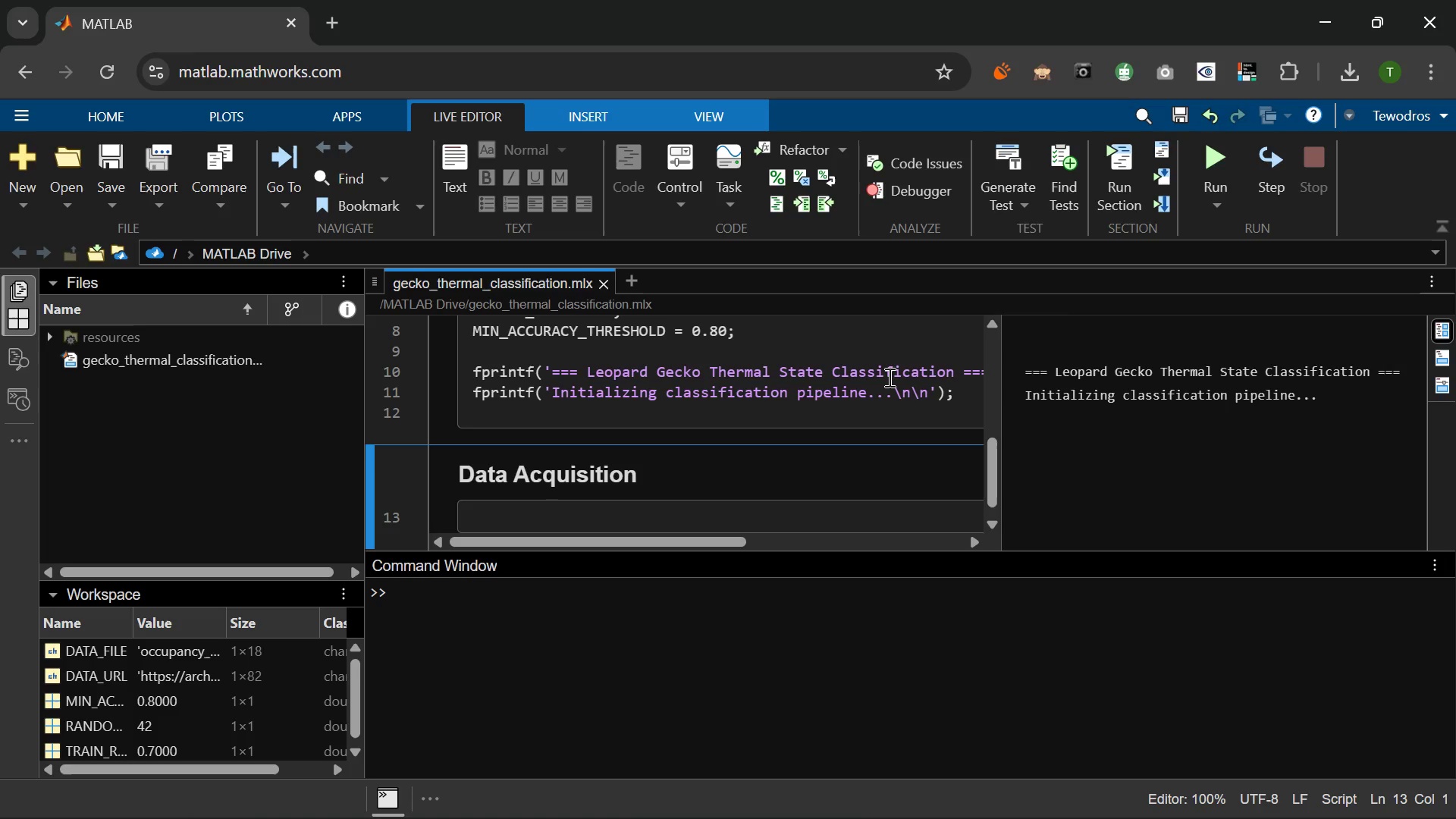 
type(fprintf('[1/s6)
key(Backspace)
key(Backspace)
type(6] Downloading UCI Occupancy Detection daat)
key(Backspace)
key(Backspace)
type(taset...\n)
 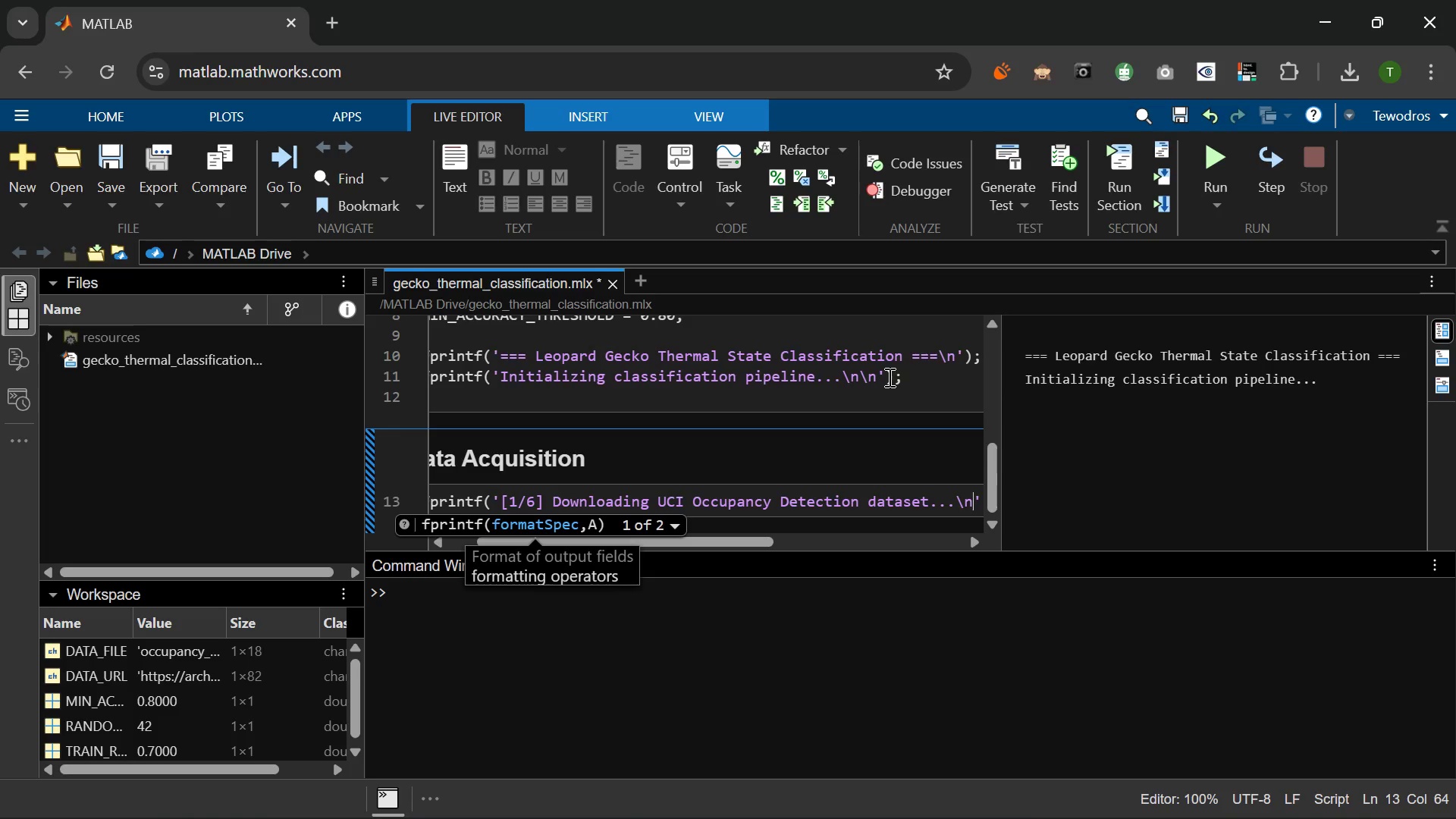 
key(ArrowRight)
 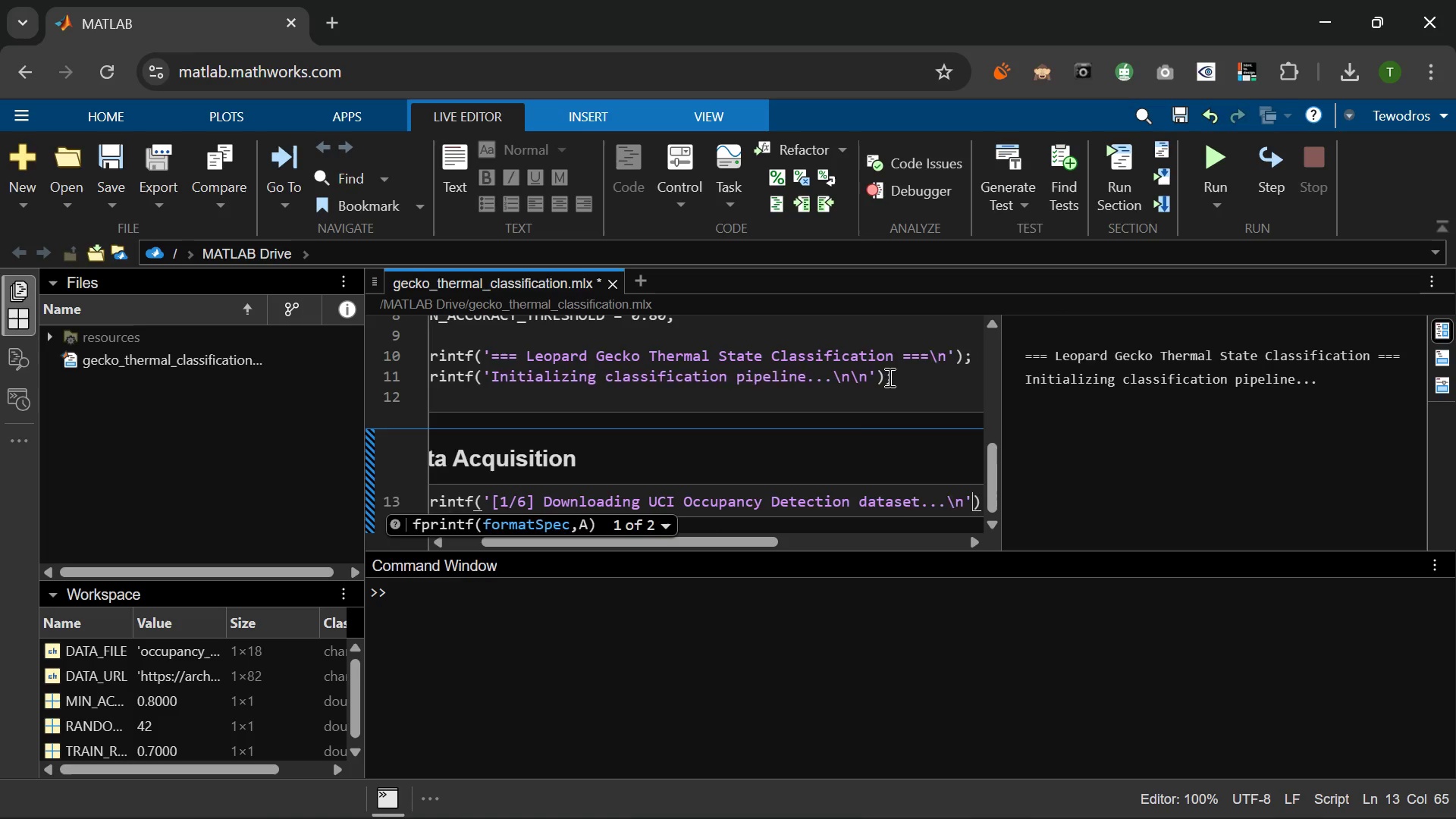 
key(ArrowRight)
 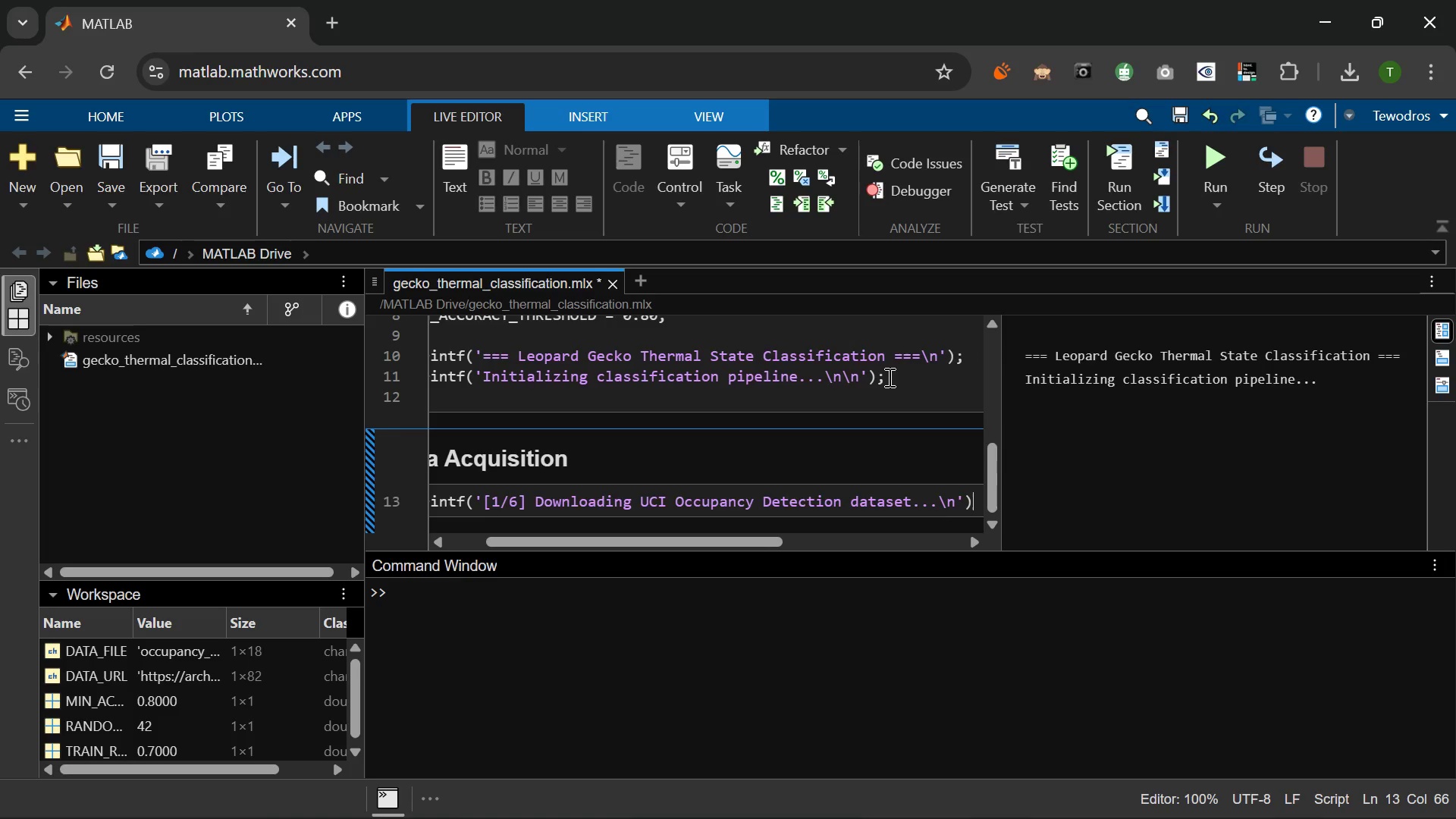 
key(Semicolon)
 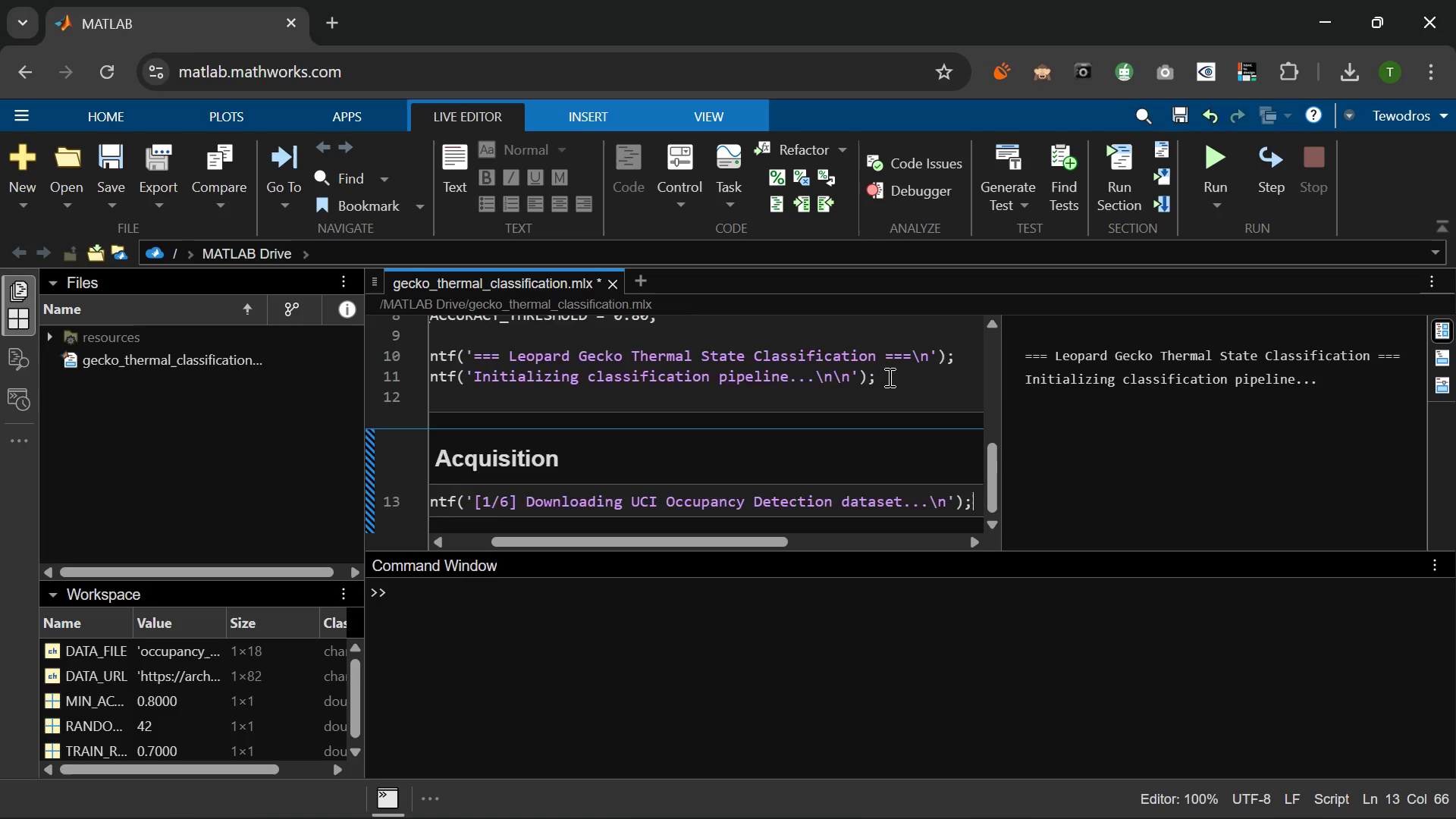 
key(Enter)
 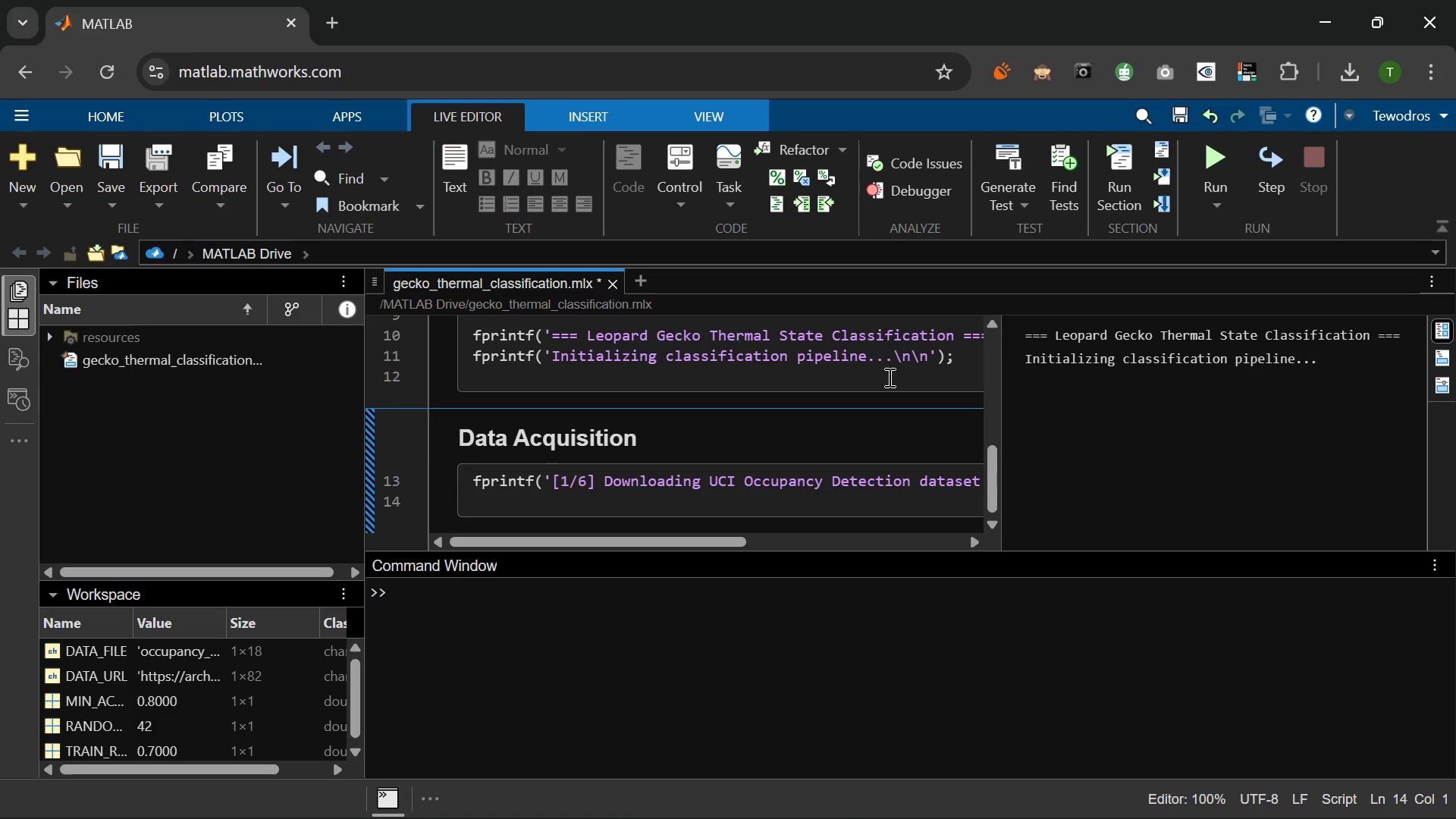 
type(if ~exist(DATA_FILE, )
 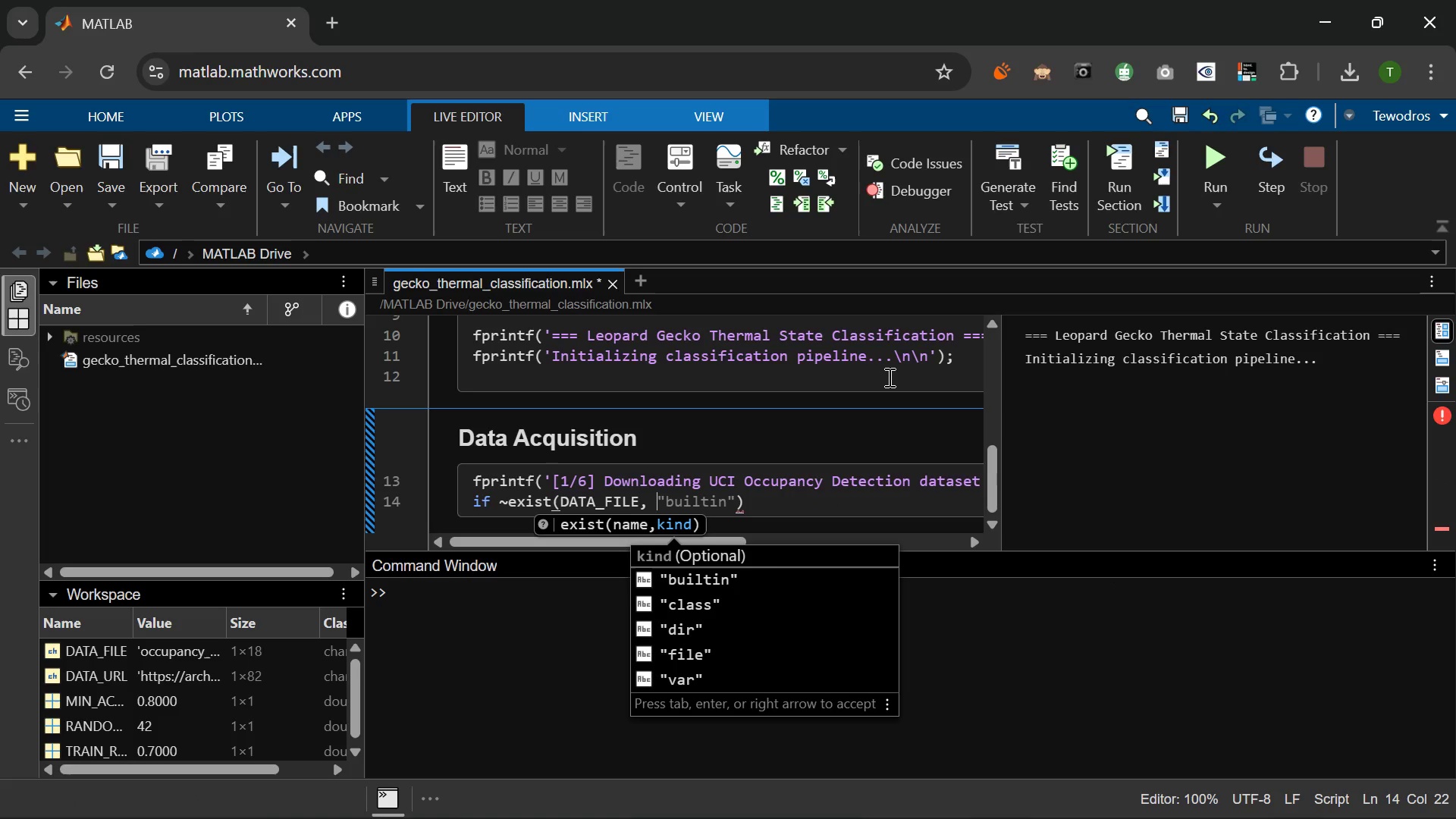 
type('FILE)
key(Backspace)
key(Backspace)
key(Backspace)
key(Backspace)
type(file)
 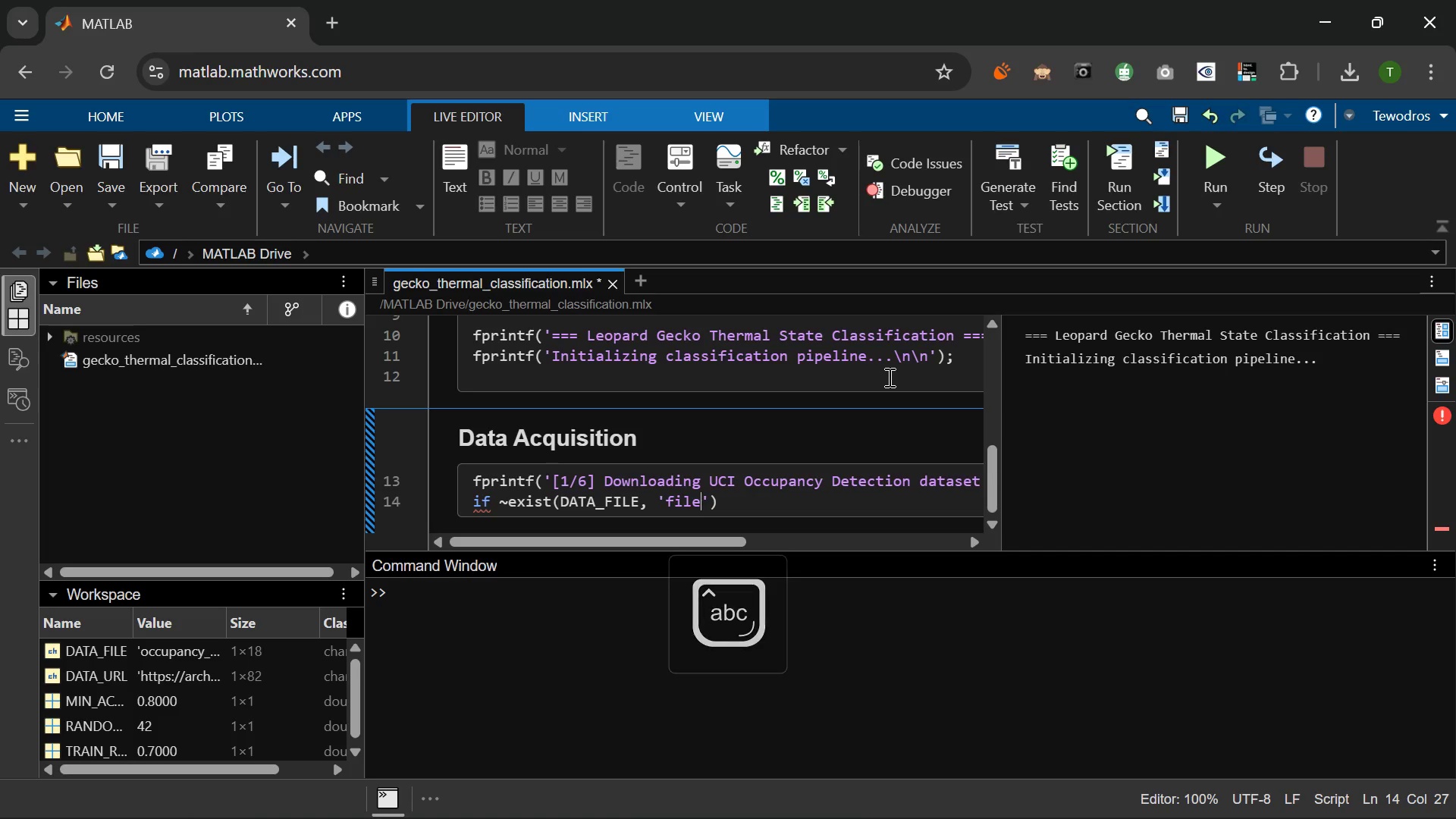 
key(ArrowRight)
 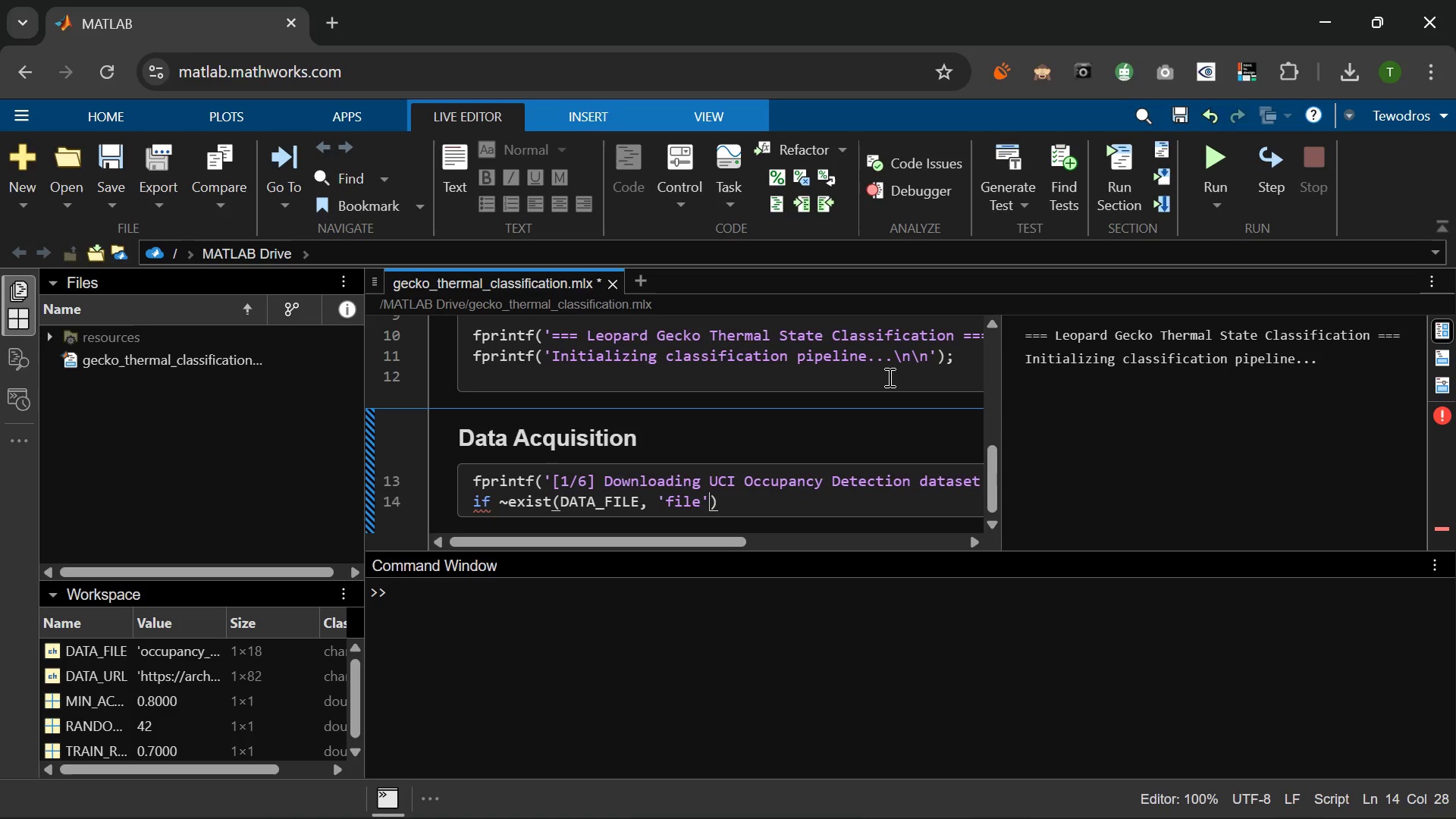 
key(ArrowRight)
 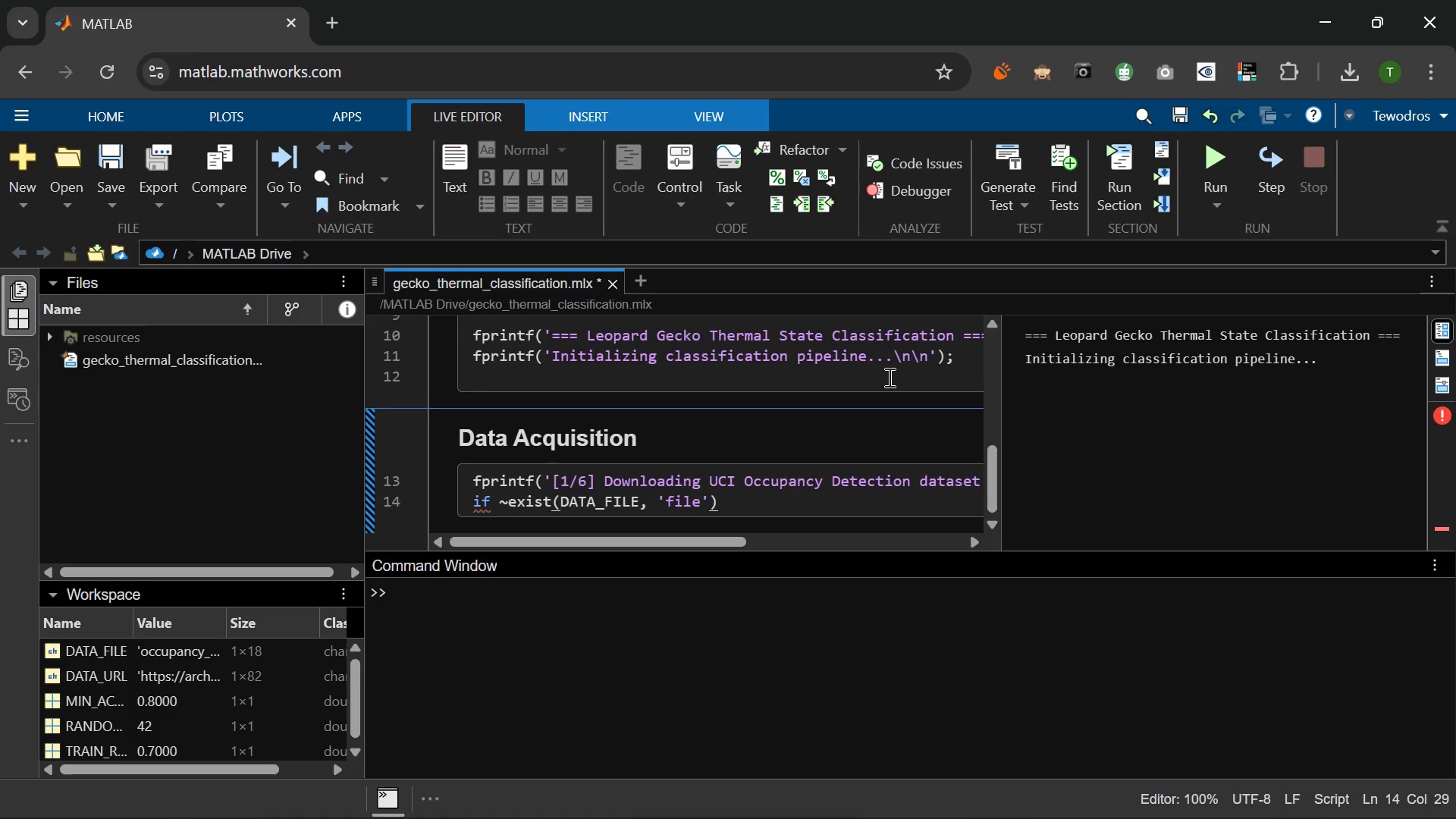 
key(Enter)
 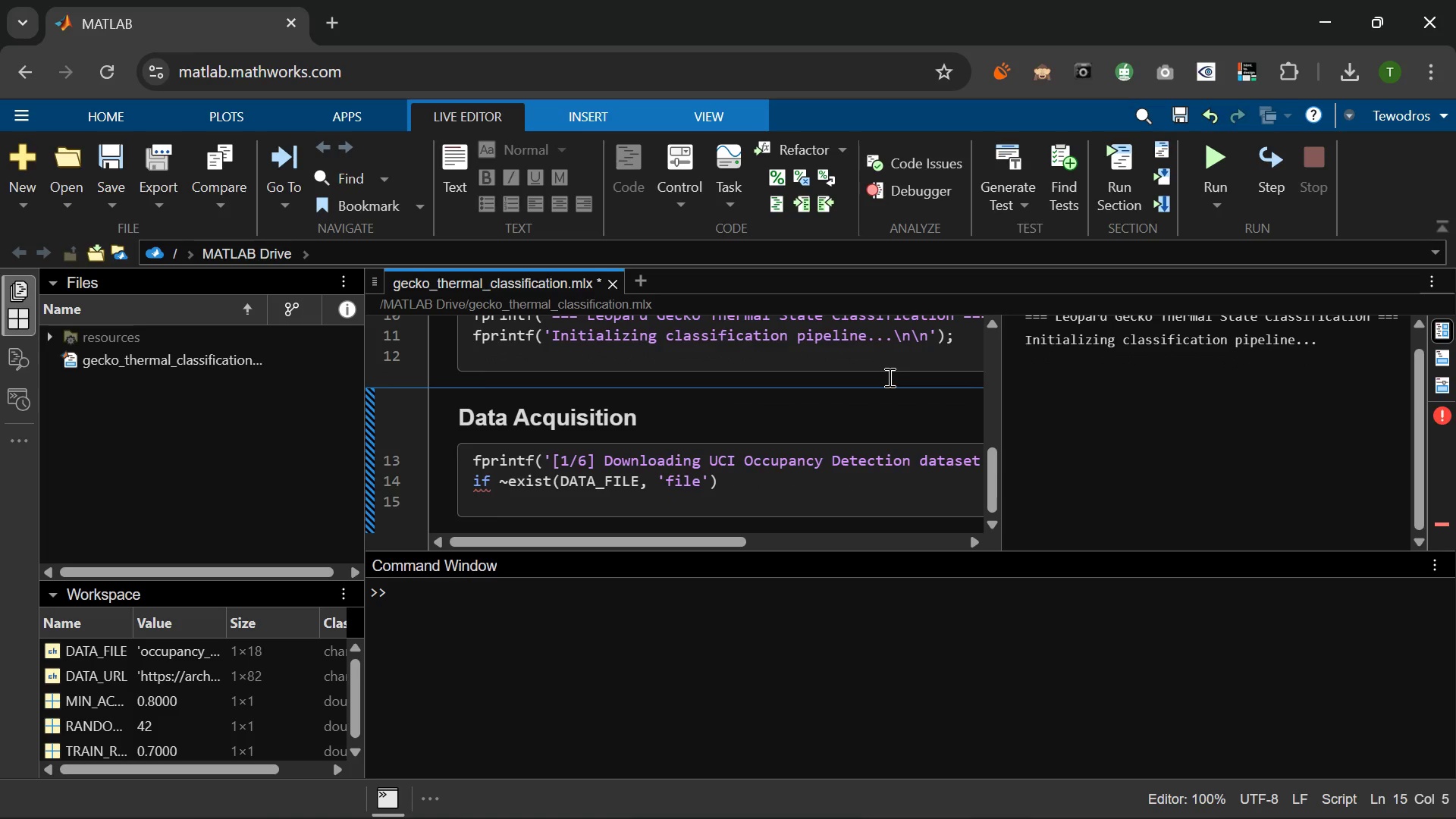 
type(websave(DATA_FILE, DATA-UL)
key(Backspace)
type(RL)
 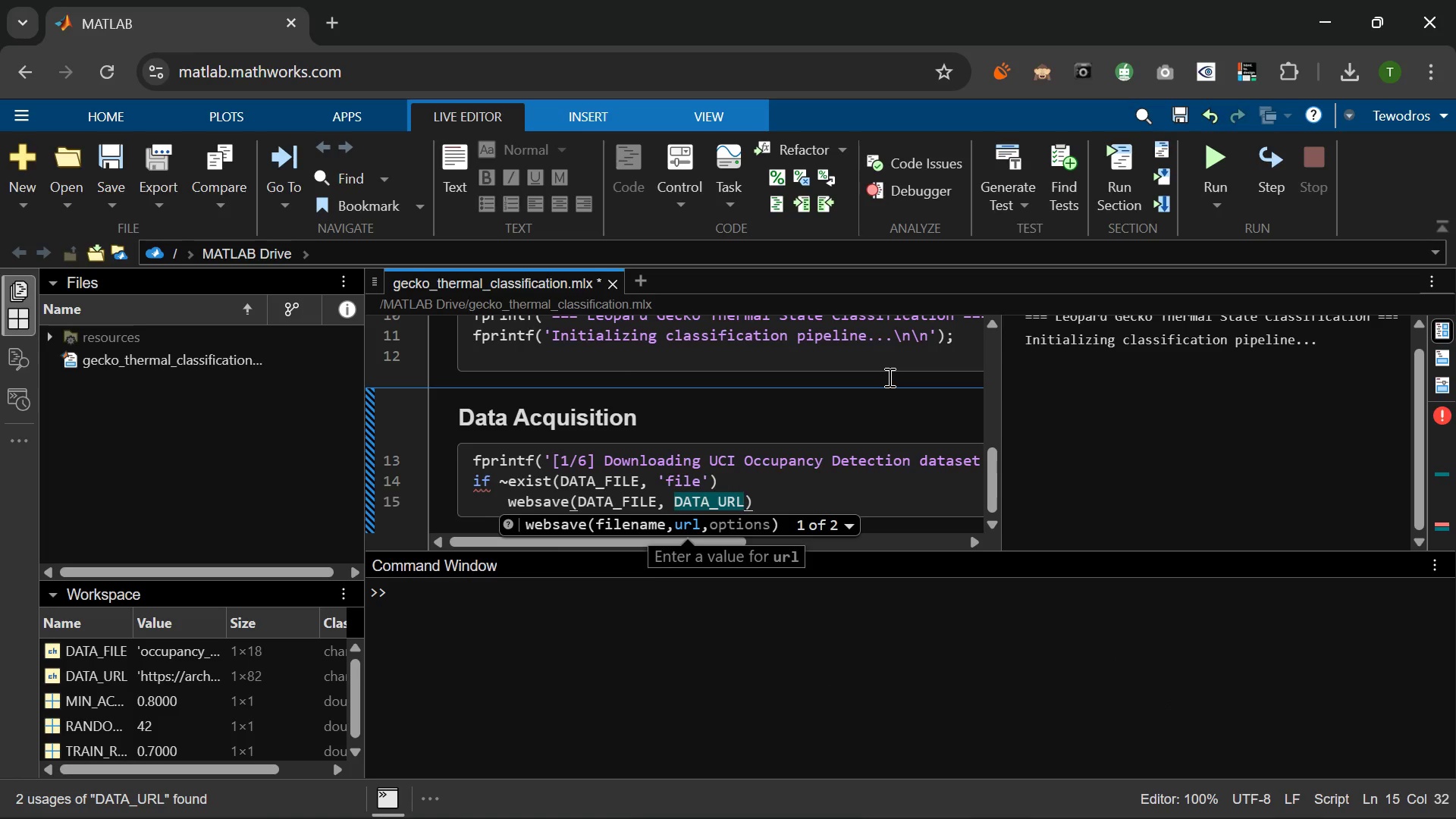 
key(ArrowRight)
 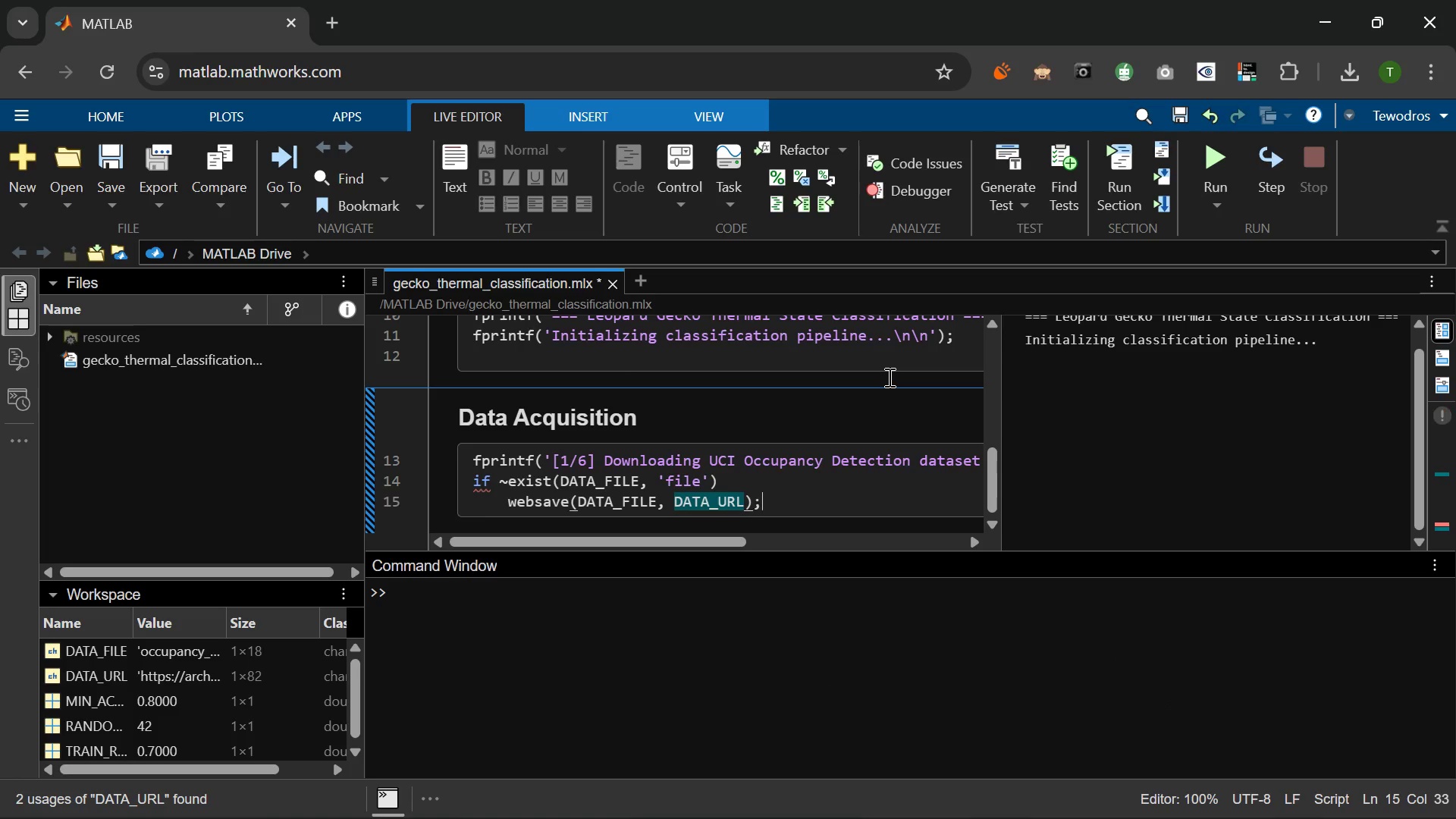 
key(Semicolon)
 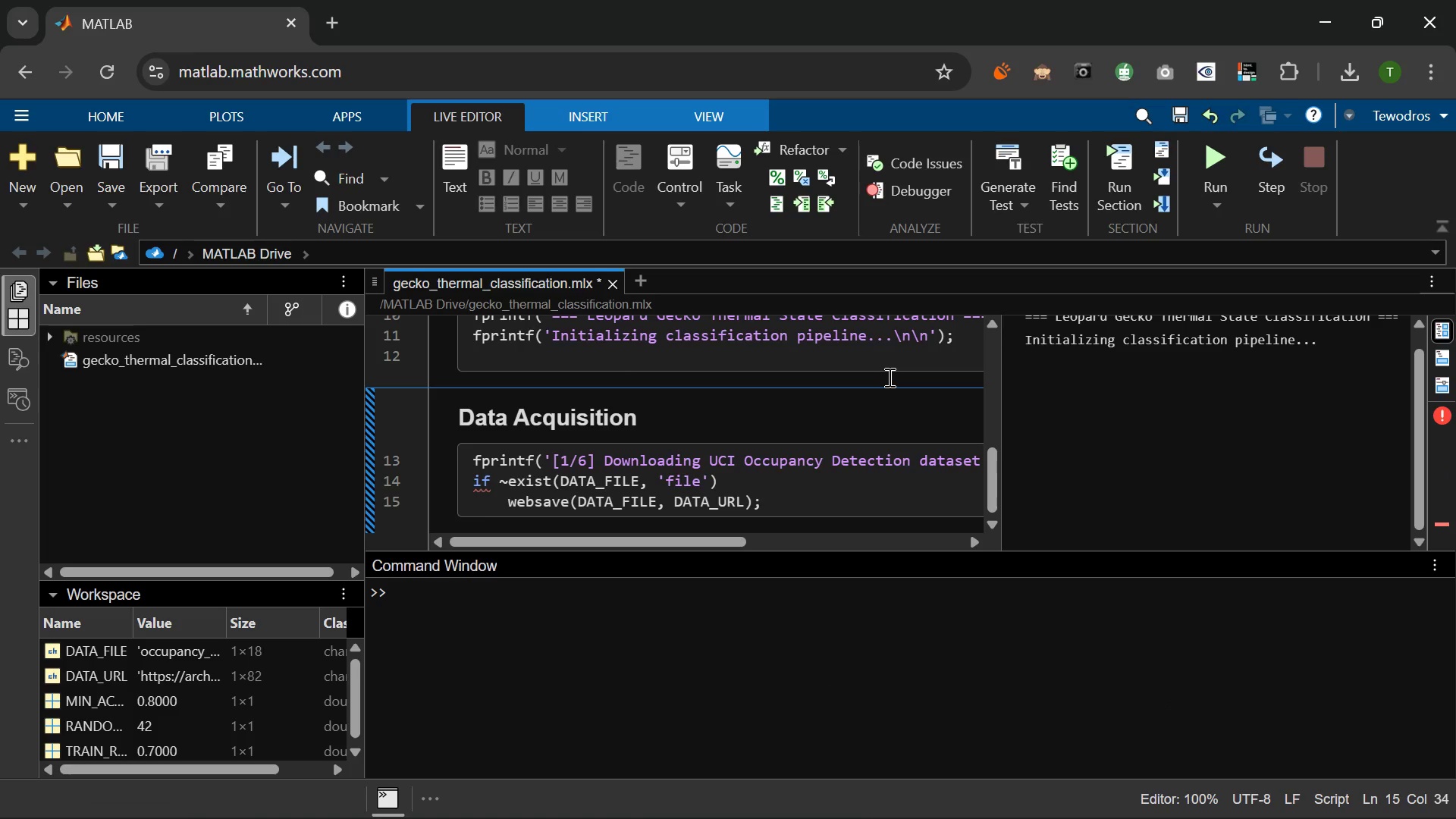 
key(Enter)
 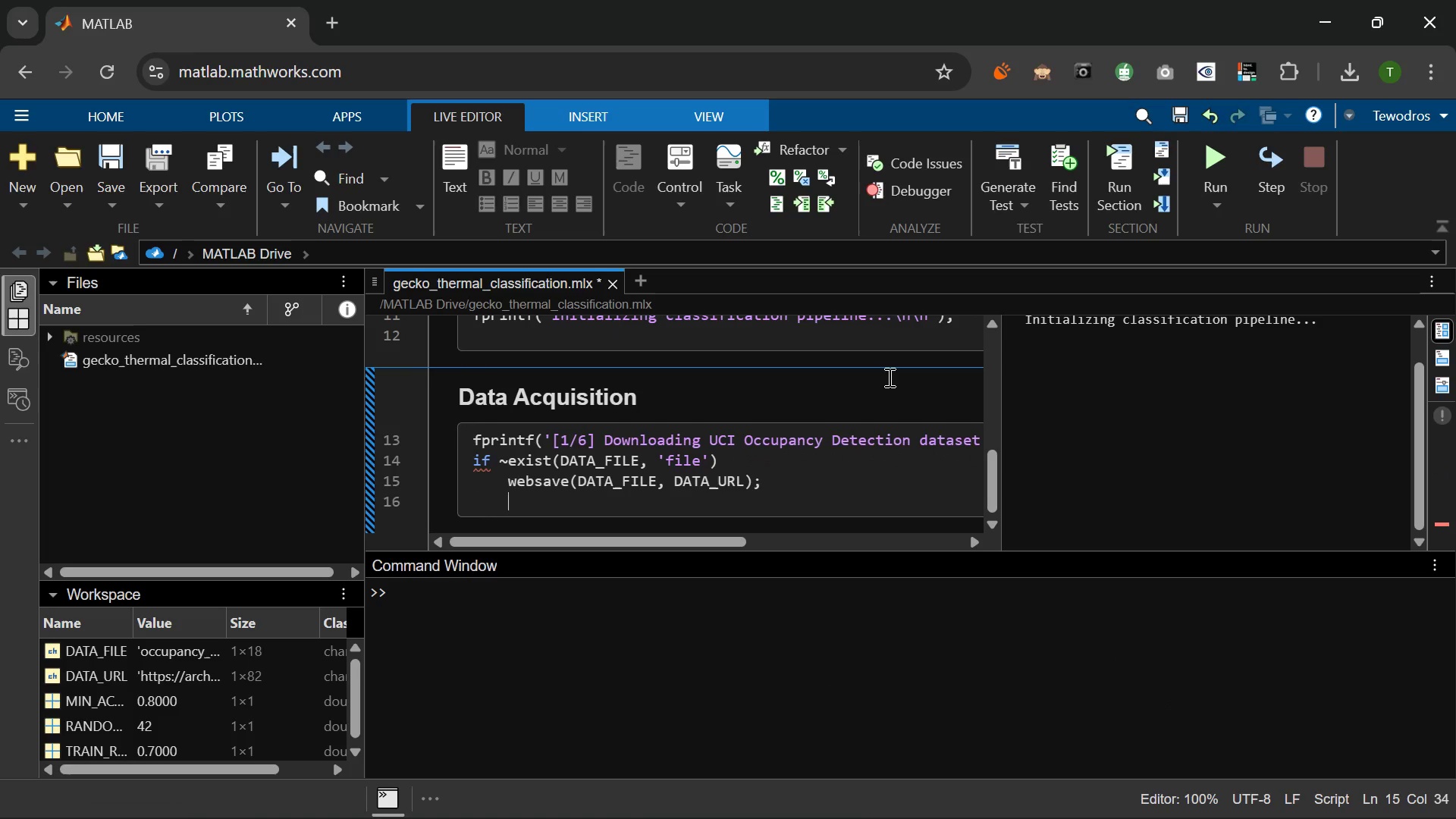 
type(F)
key(Backspace)
type(fprintf('   Download complete: %s)
 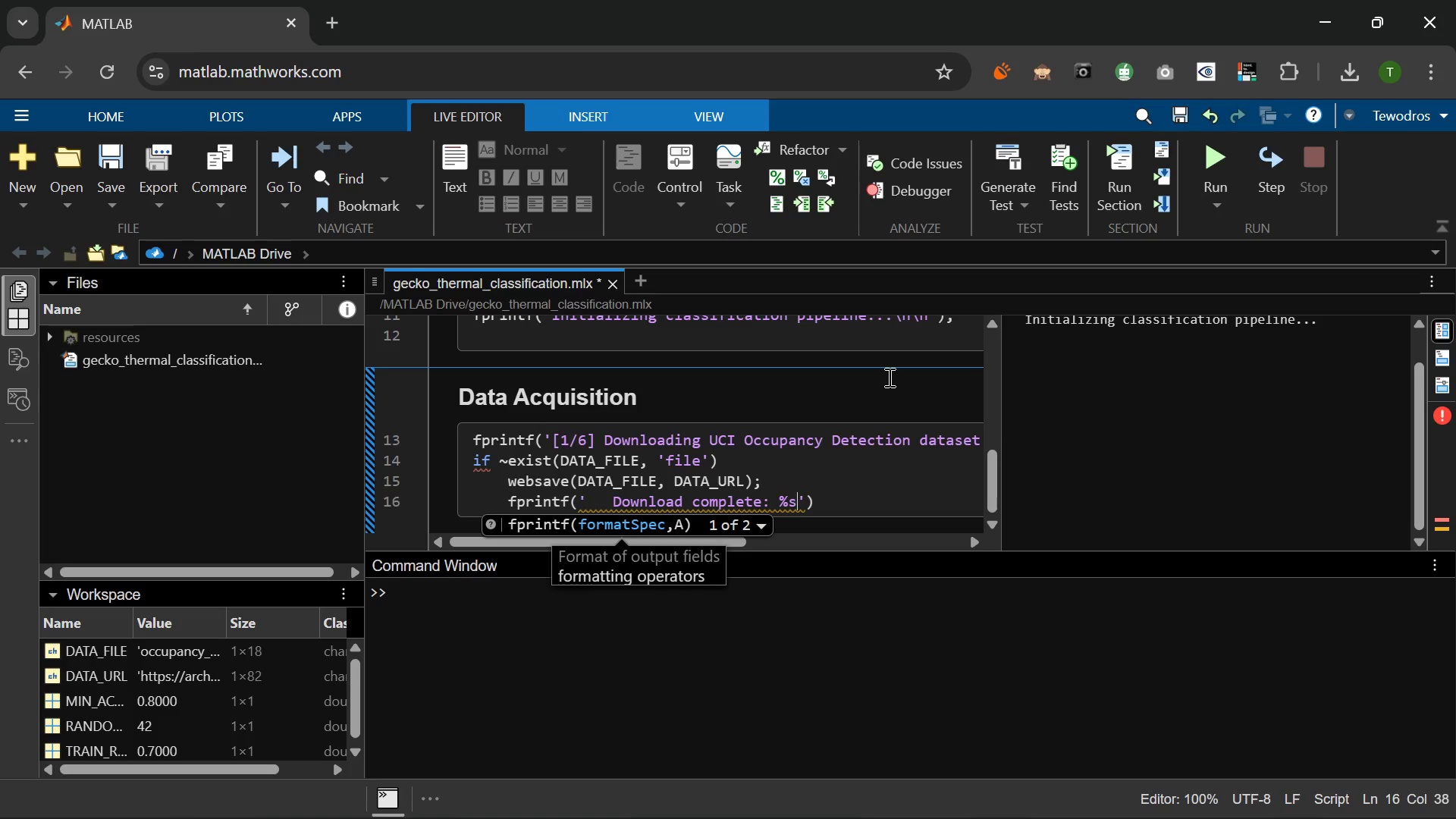 
wait(6.53)
 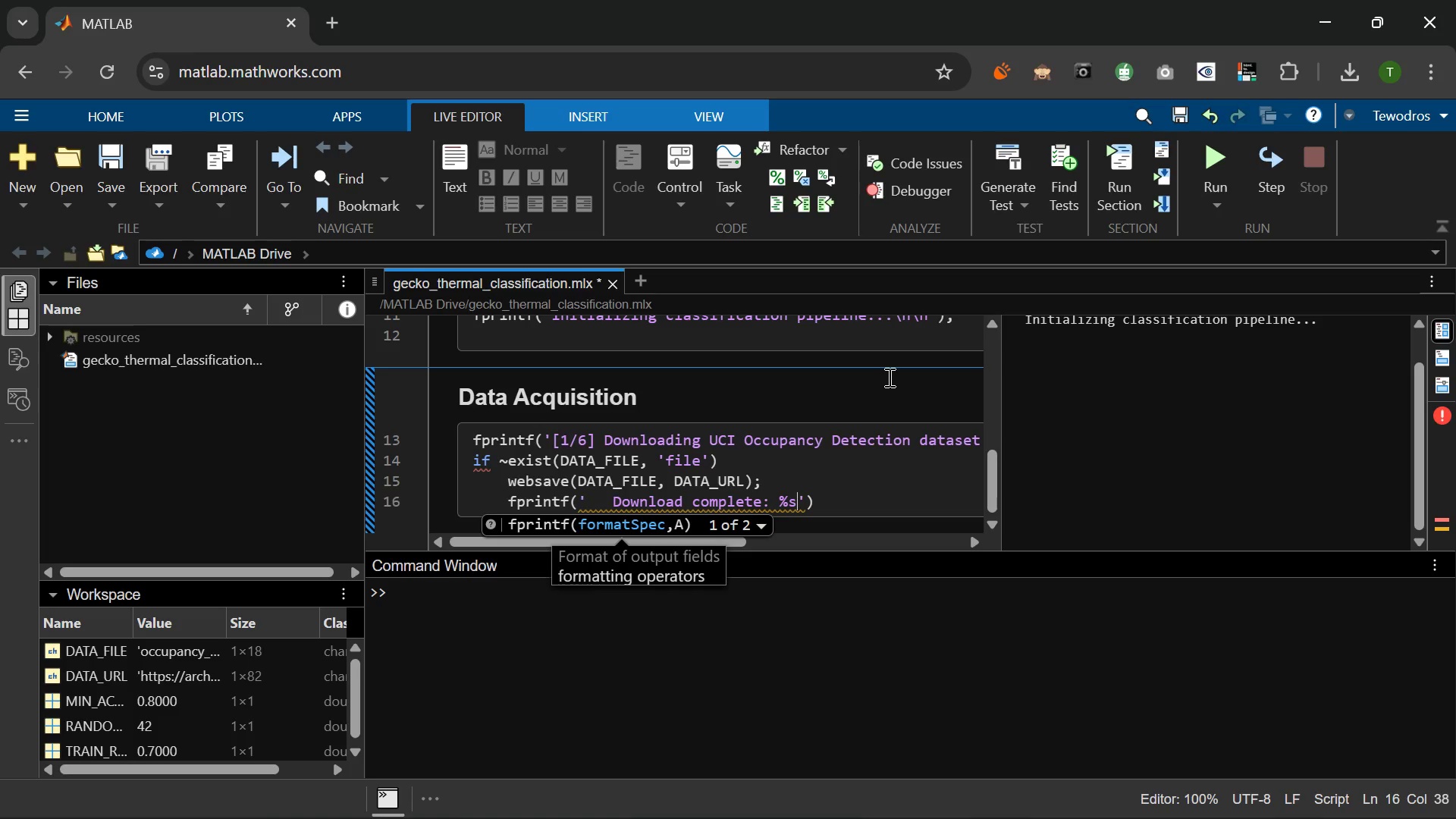 
key(Backslash)
 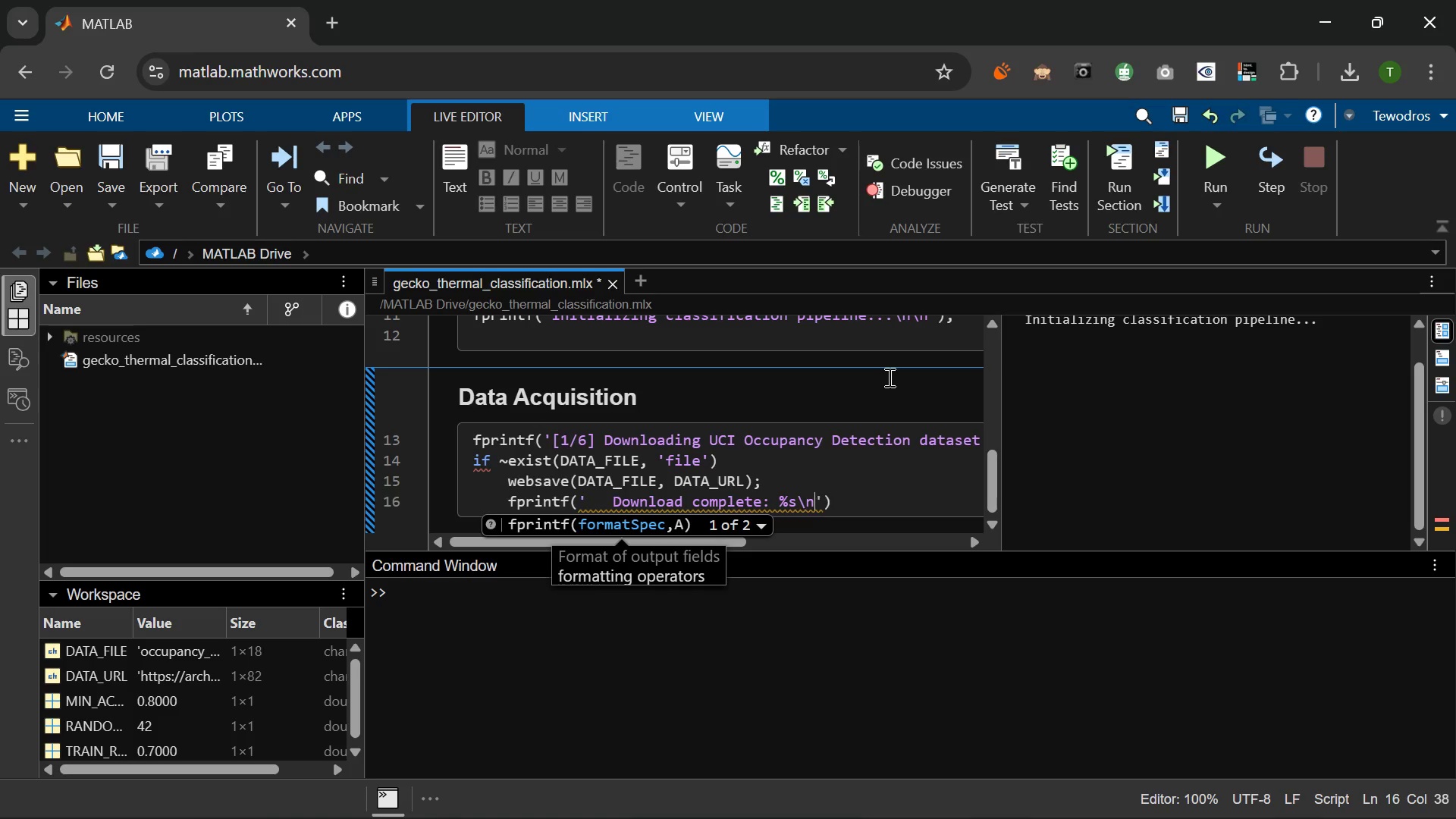 
key(N)
 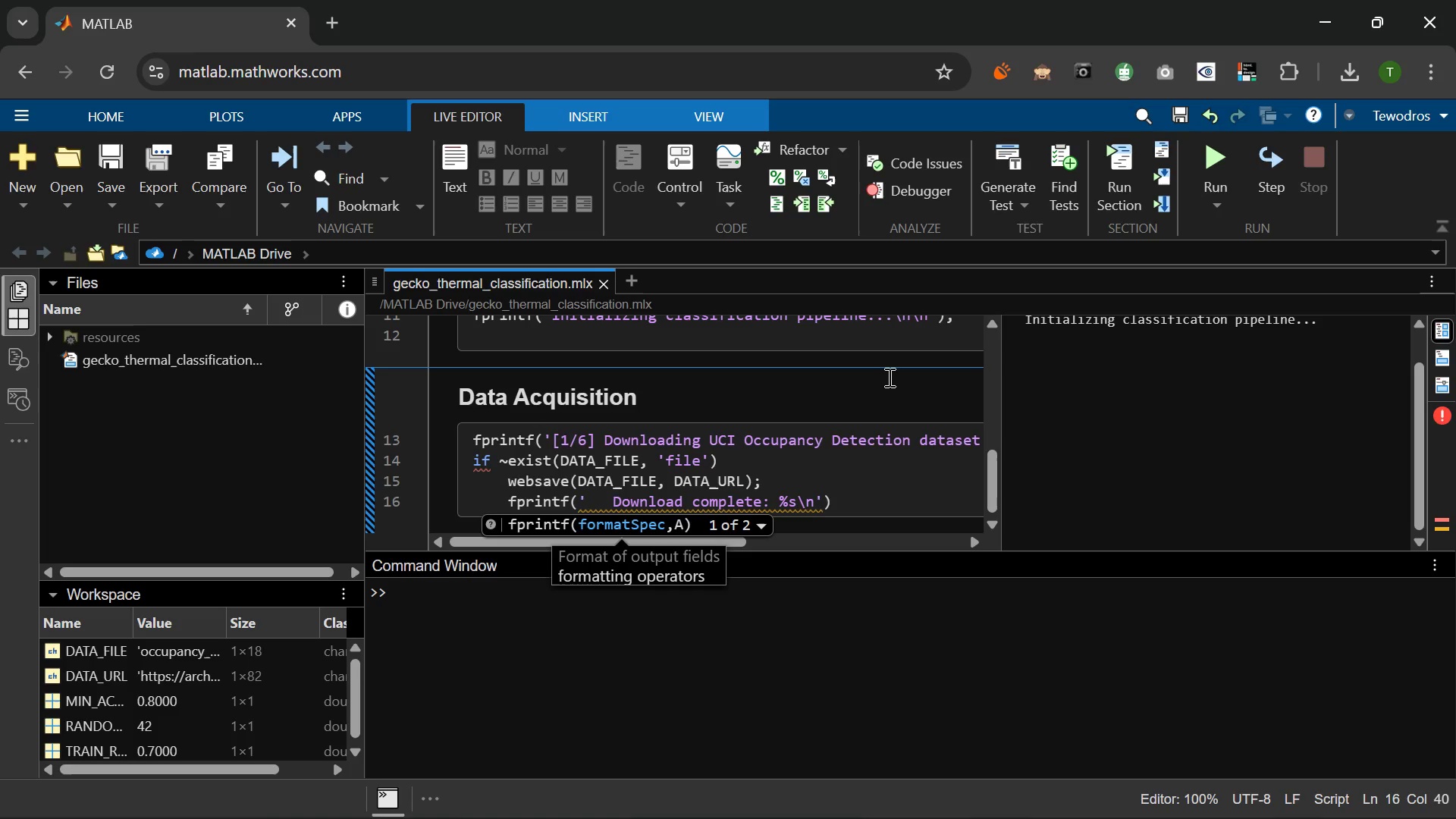 
wait(8.39)
 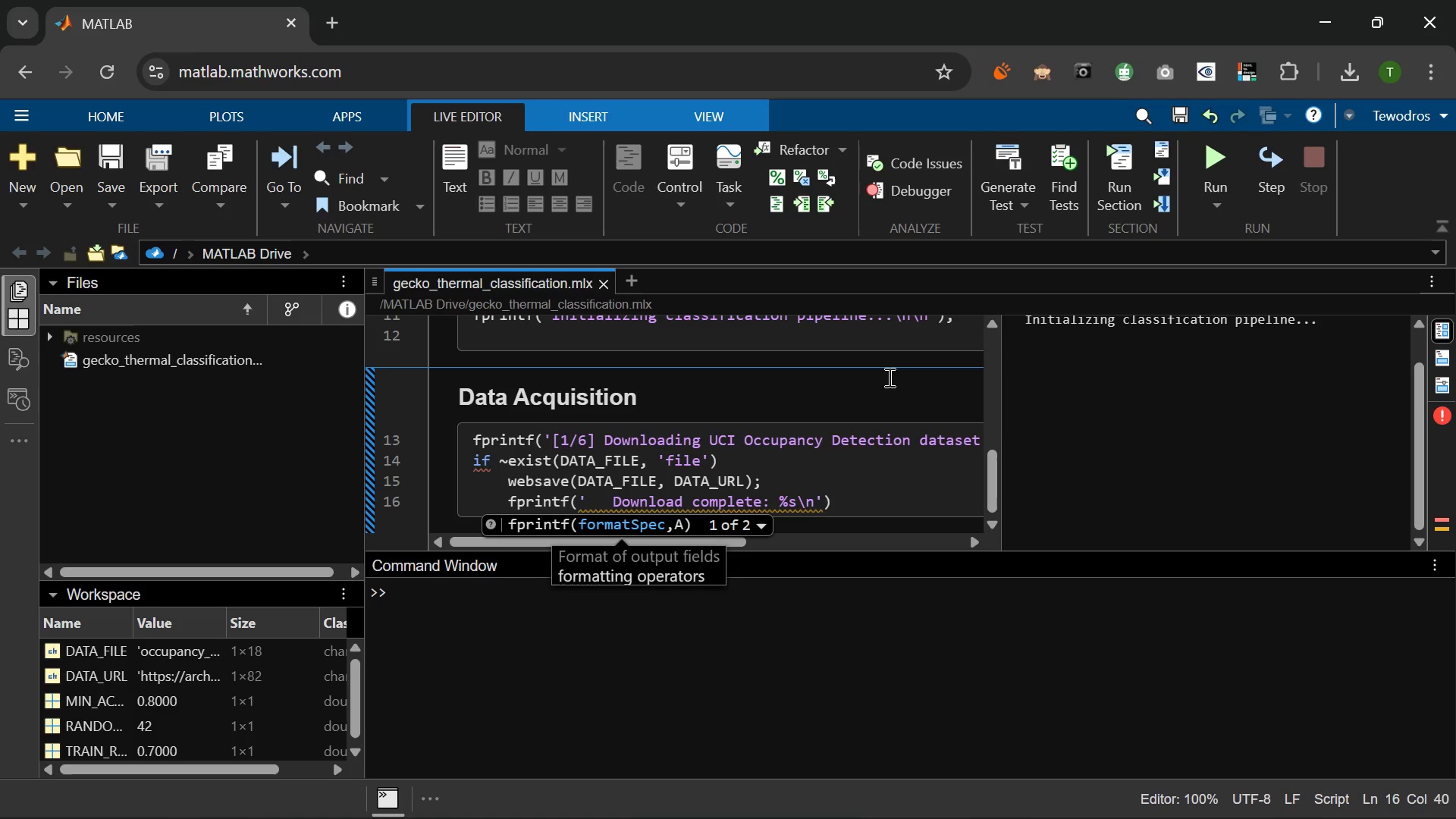 
key(ArrowRight)
 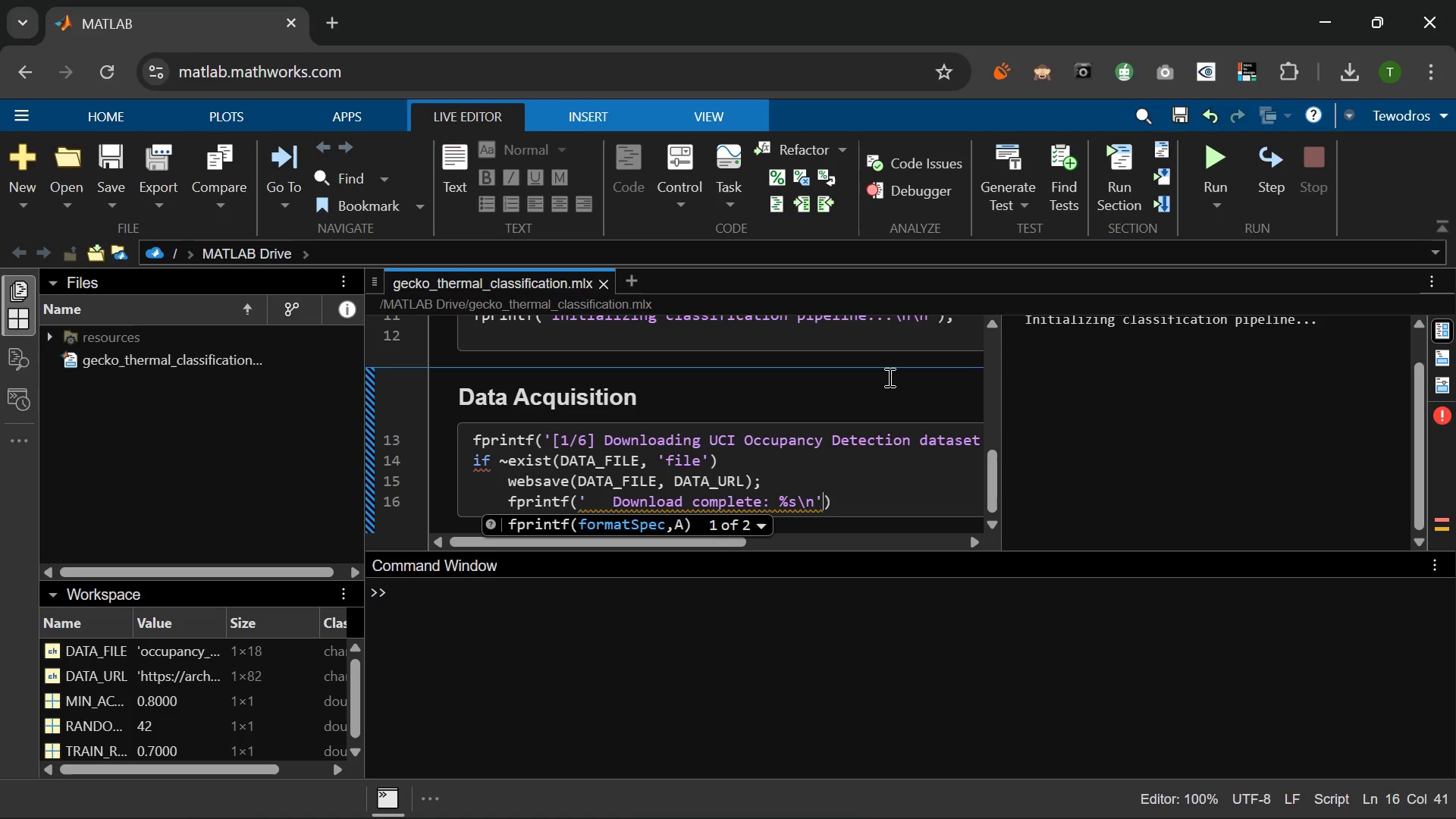 
type(, DATA_F)
key(Tab)
 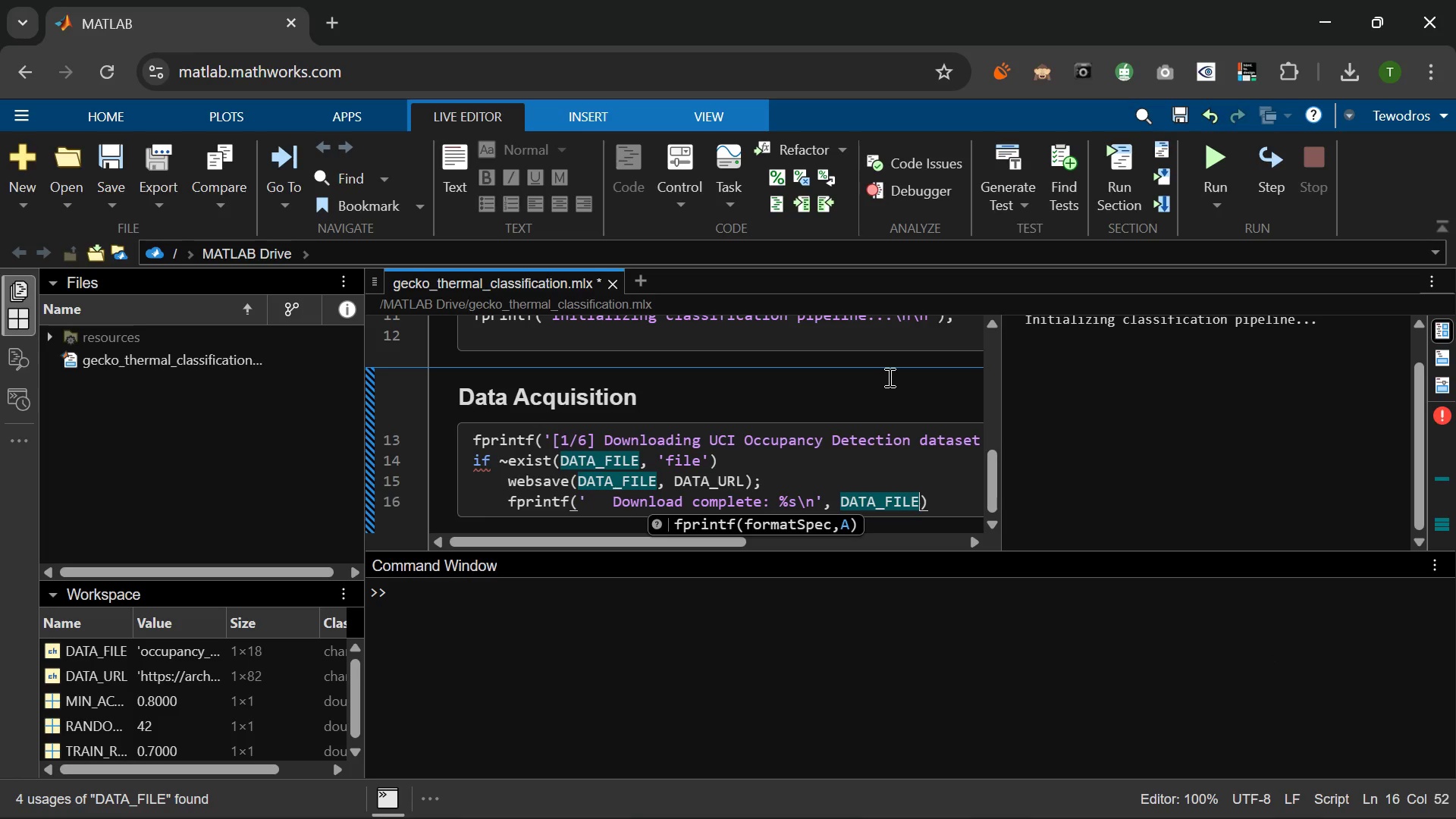 
key(ArrowRight)
 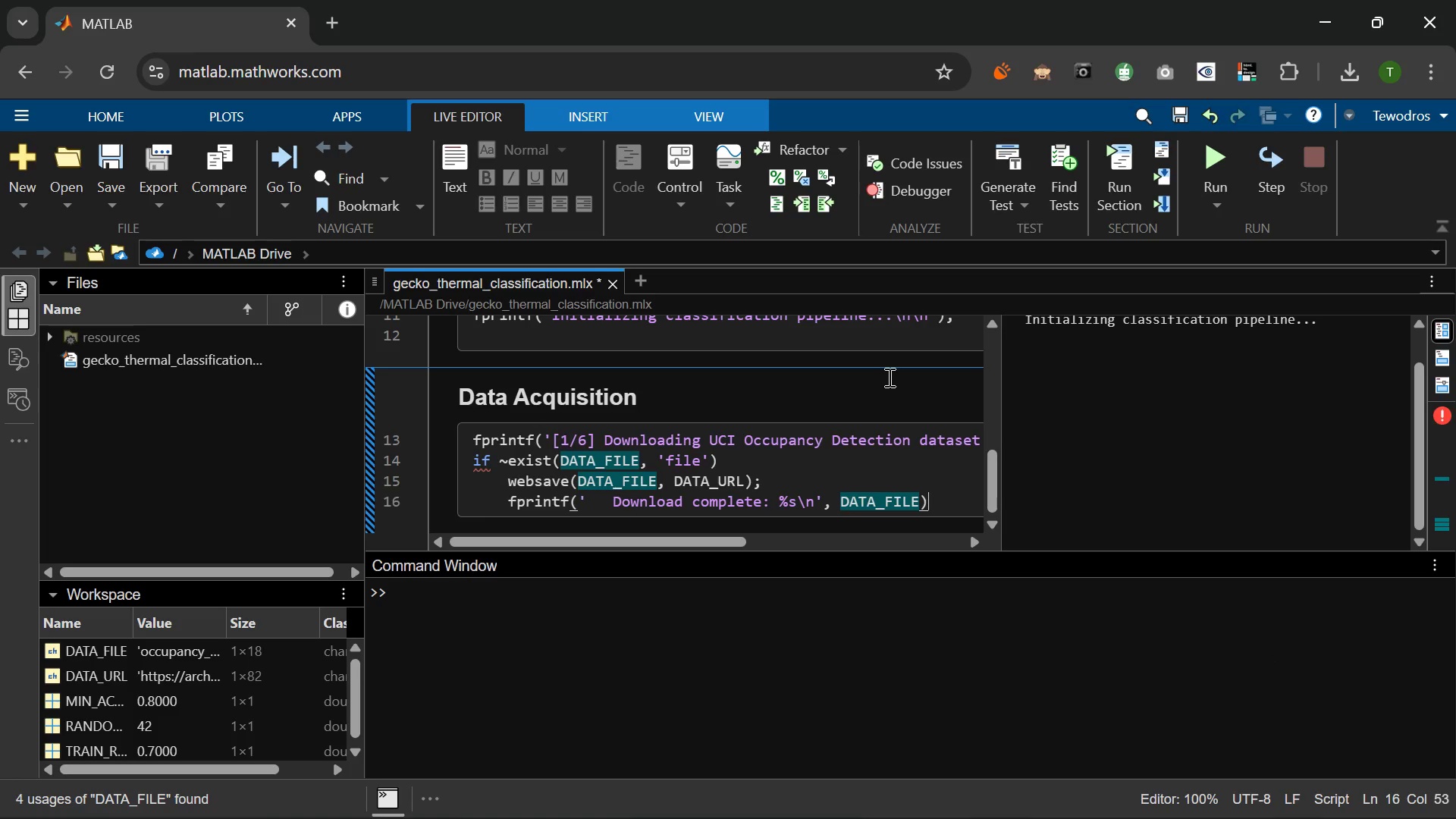 
key(Semicolon)
 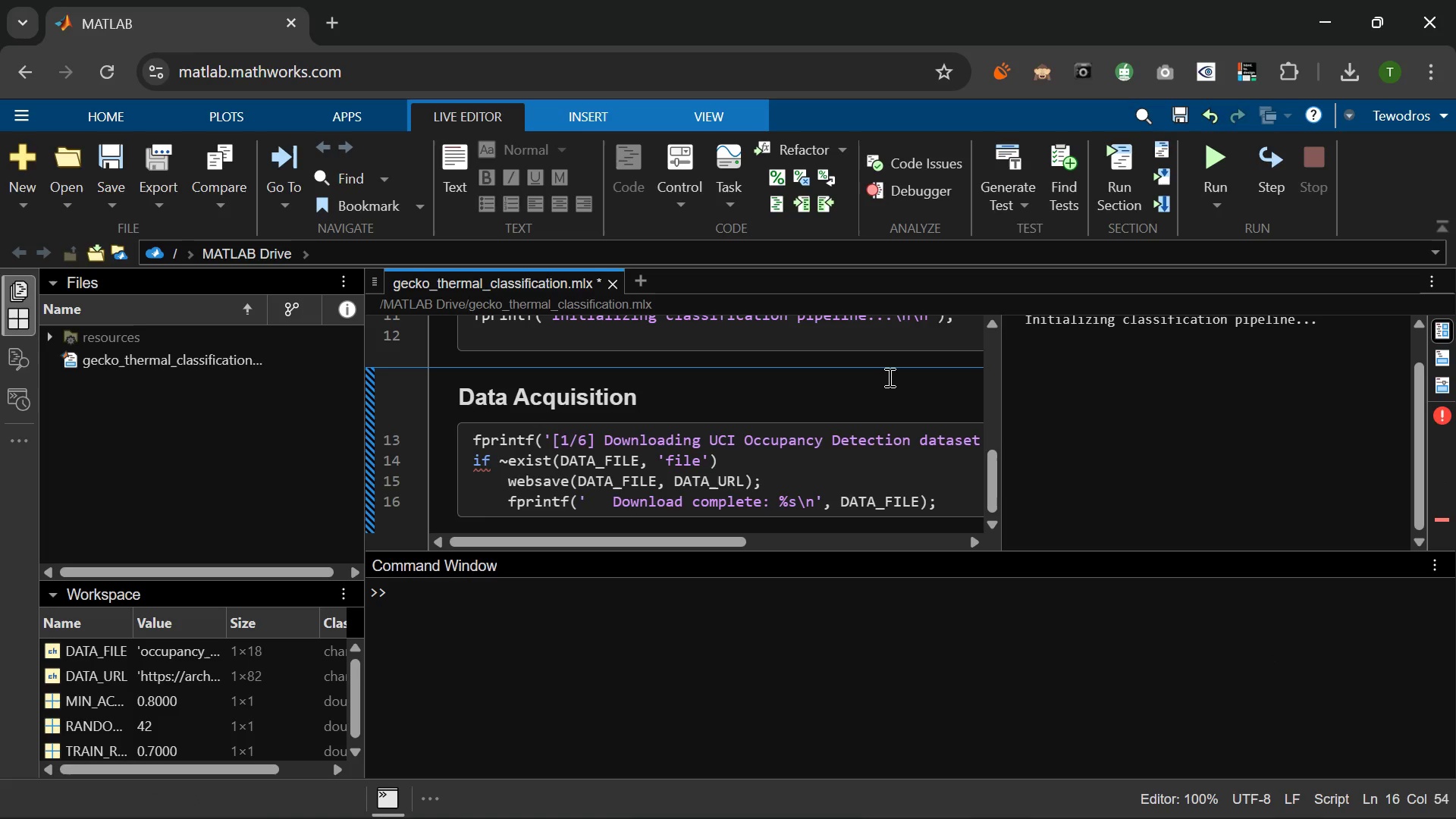 
key(Enter)
 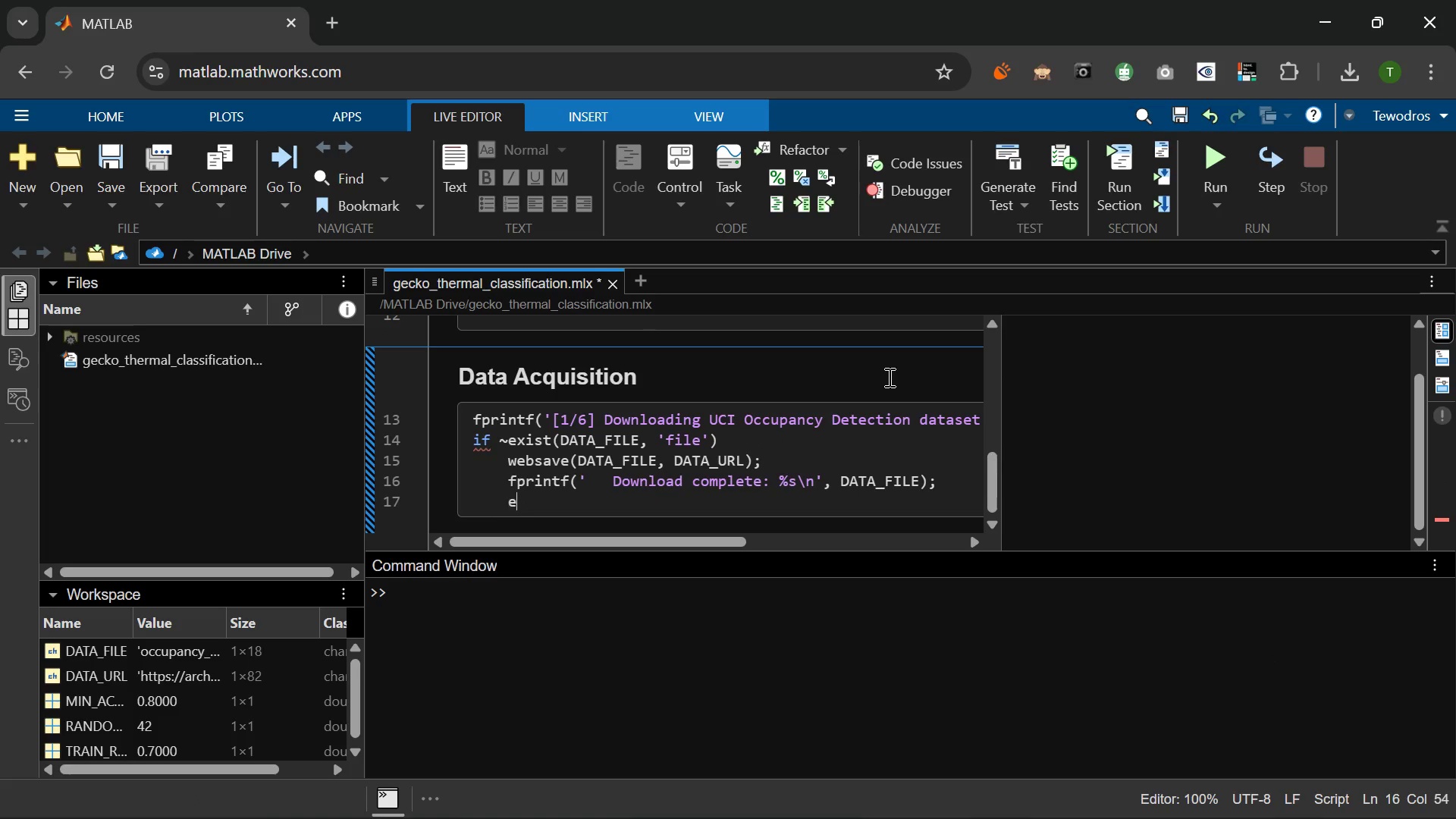 
type(else f)
key(Backspace)
key(Backspace)
 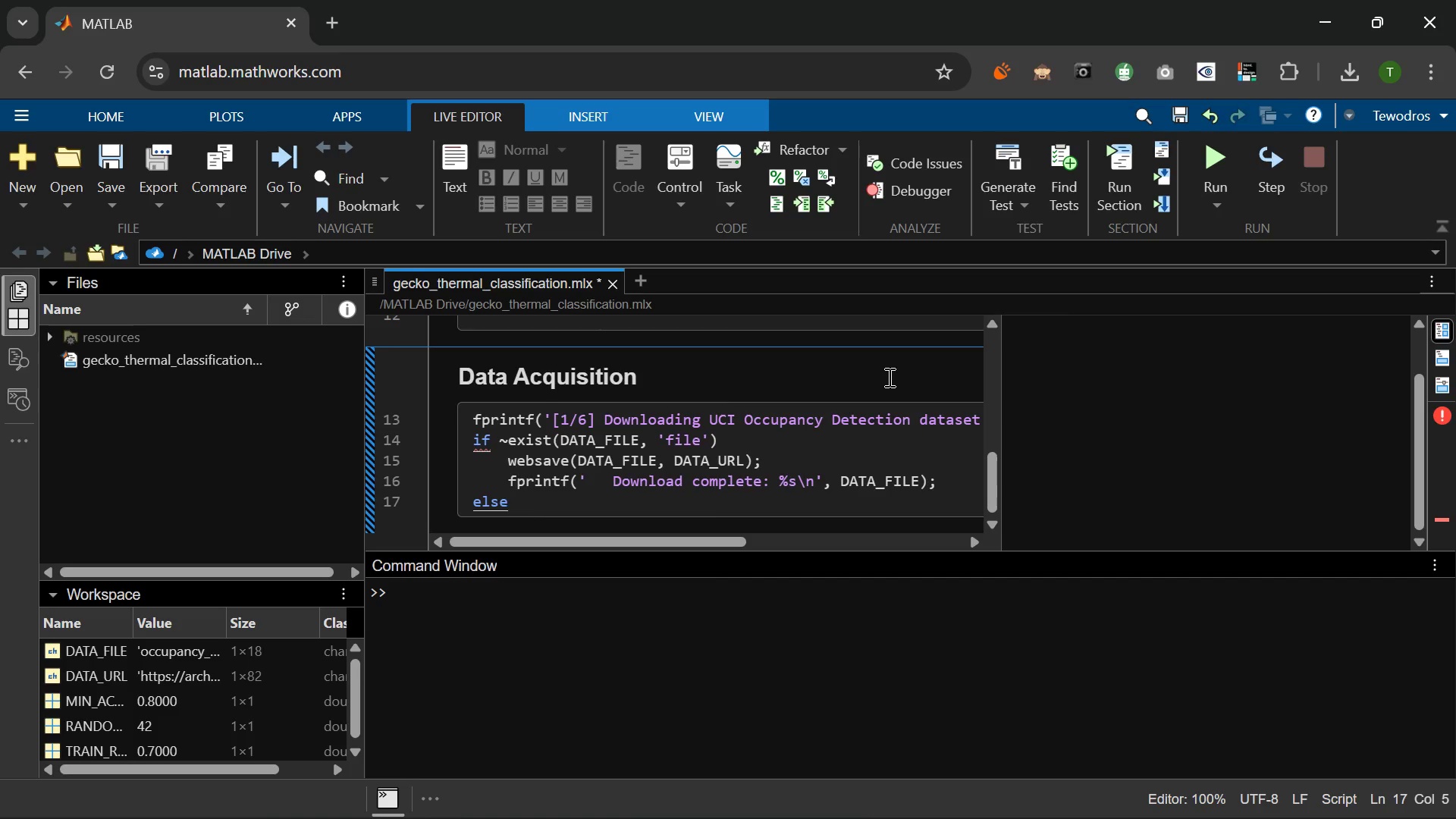 
key(Enter)
 